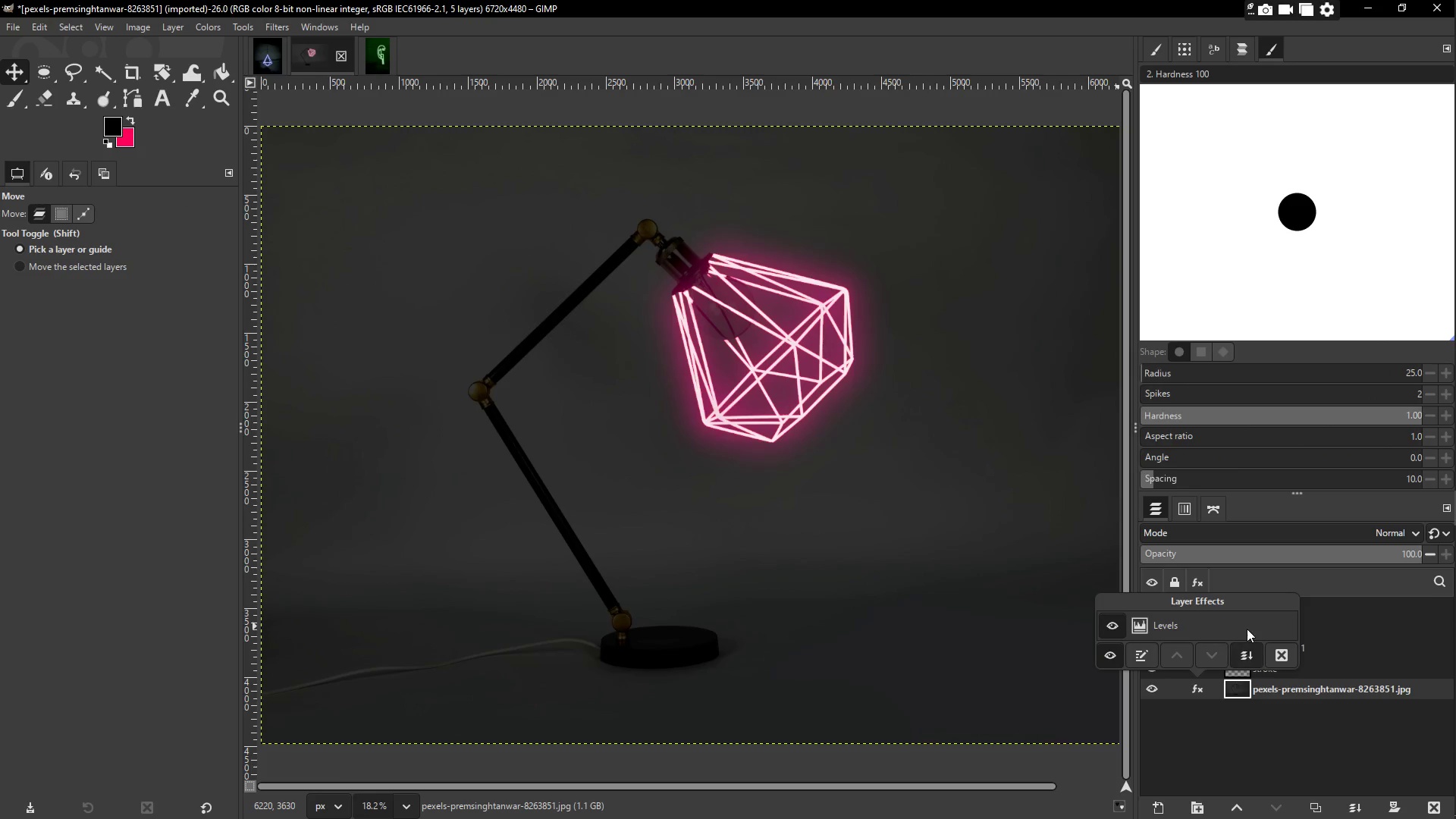 
double_click([1247, 627])
 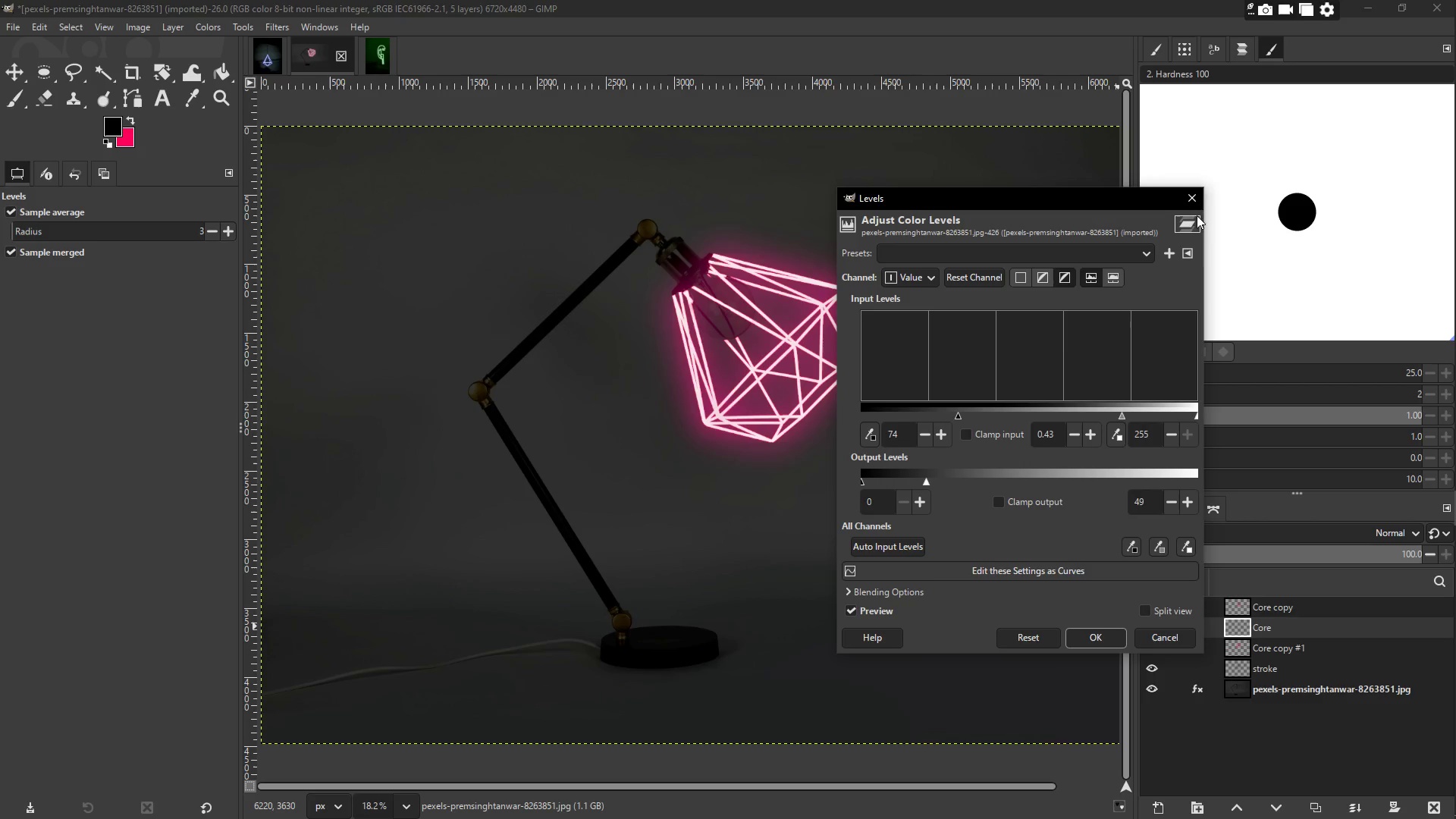 
left_click([1199, 196])
 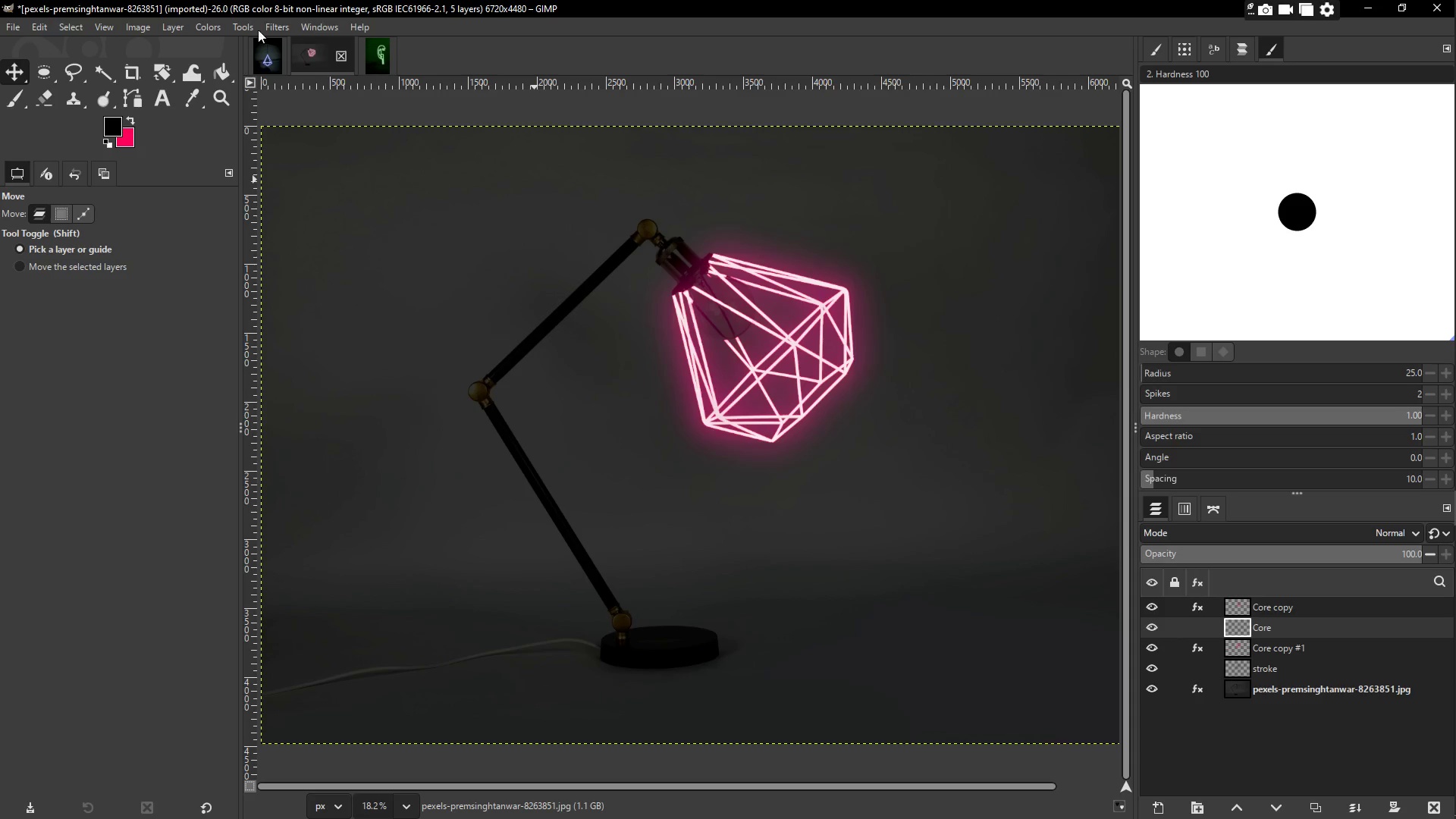 
left_click([249, 27])
 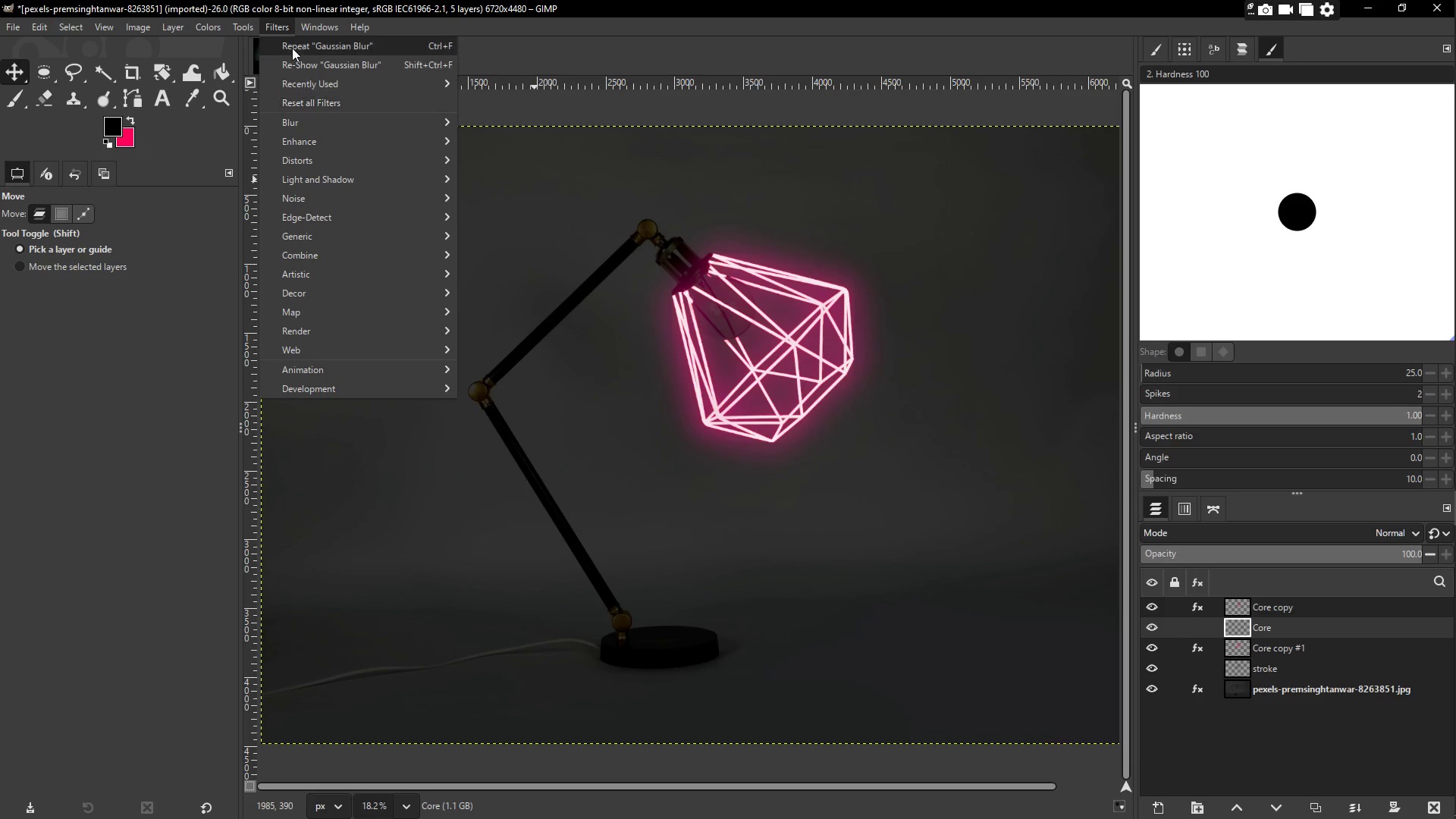 
right_click([968, 488])
 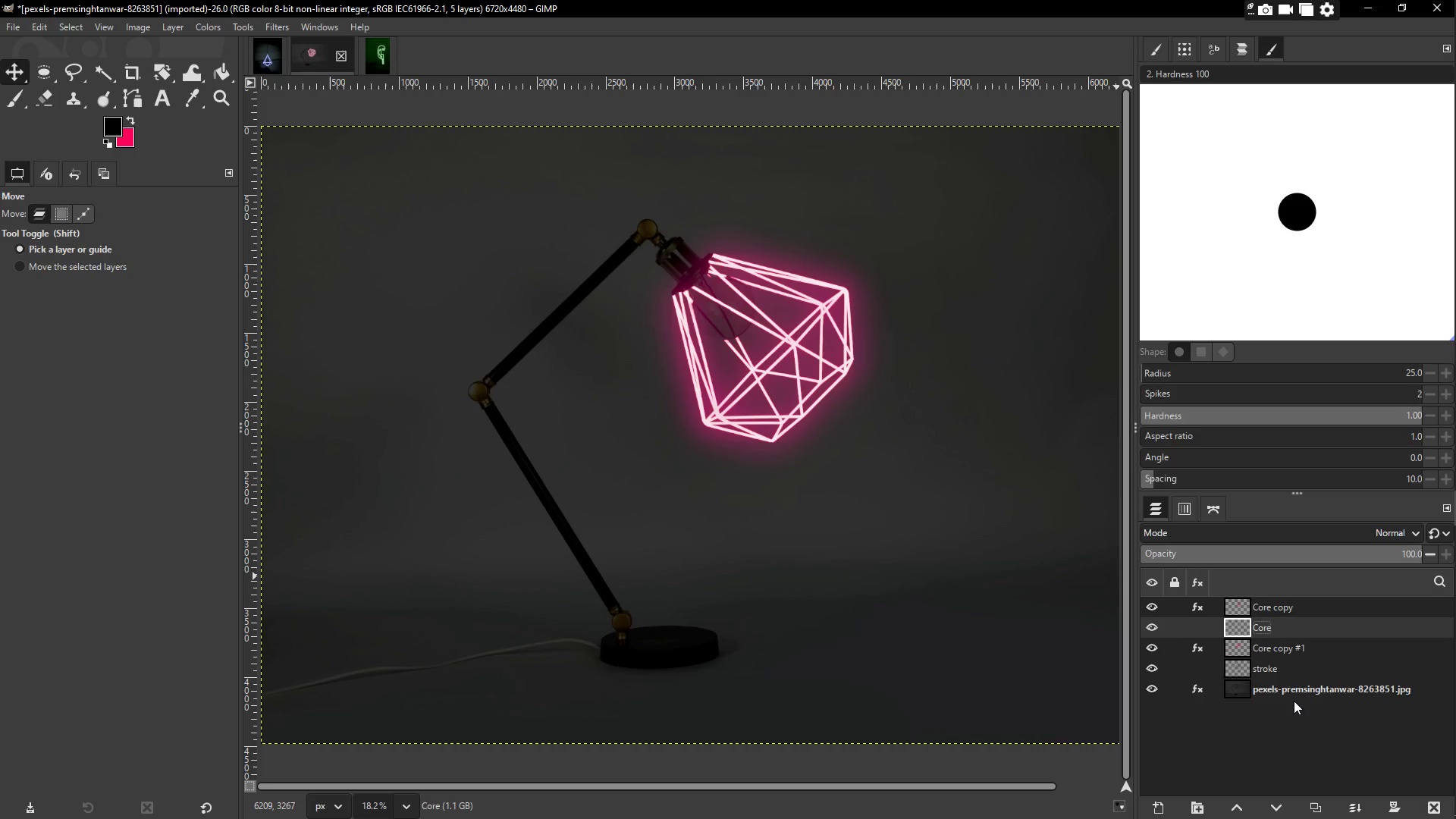 
double_click([1295, 691])
 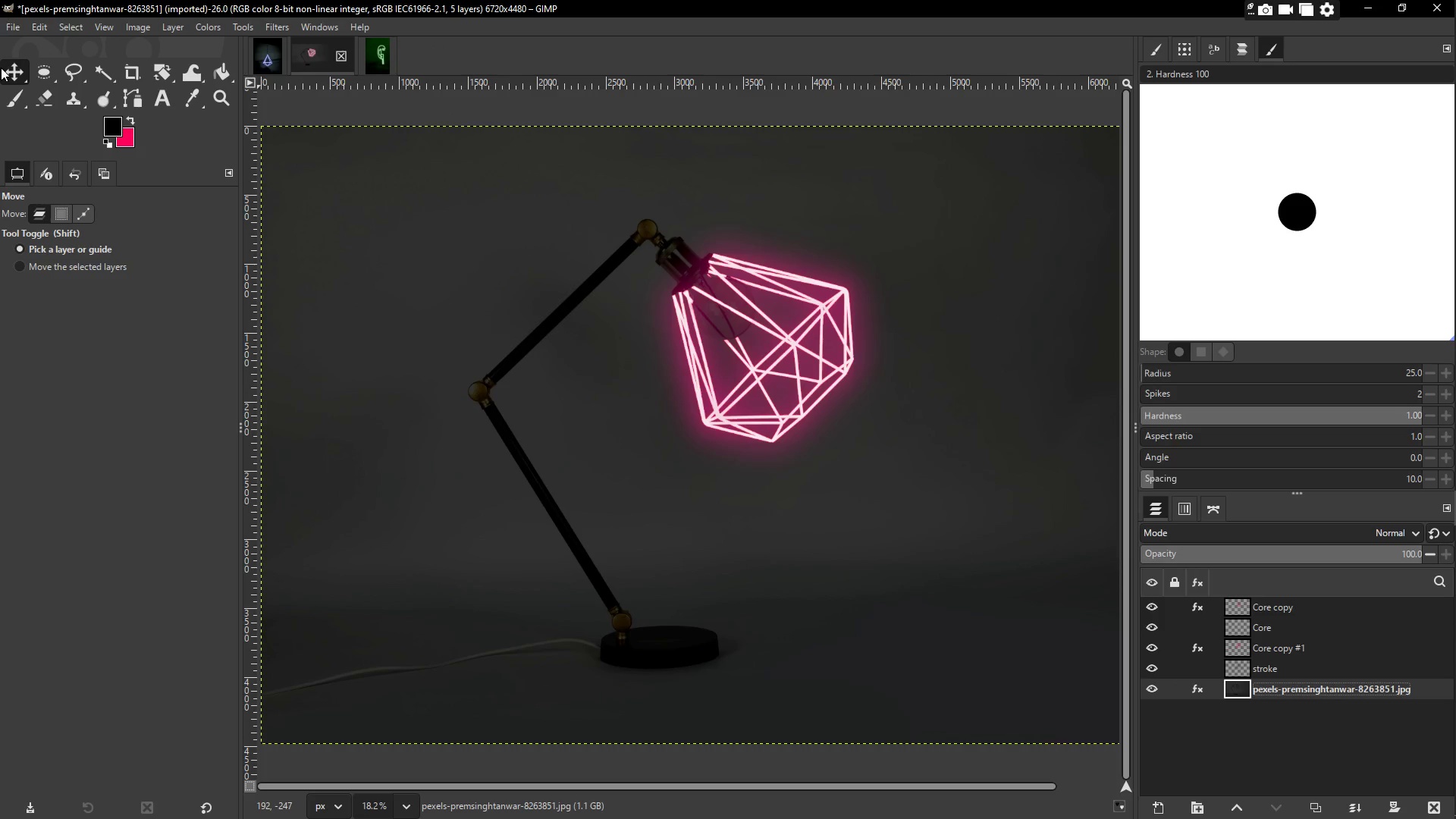 
left_click([14, 69])
 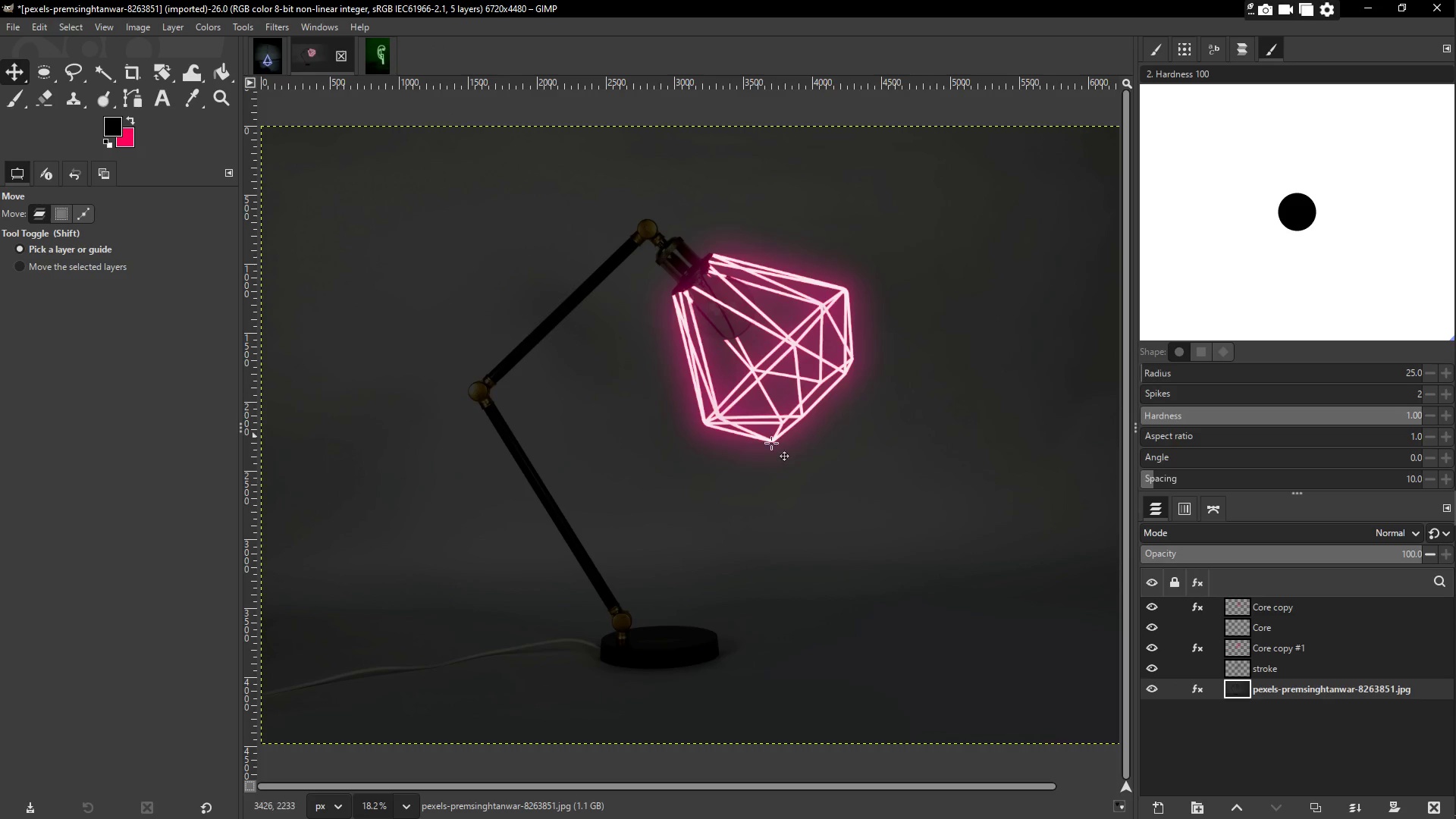 
right_click([783, 444])
 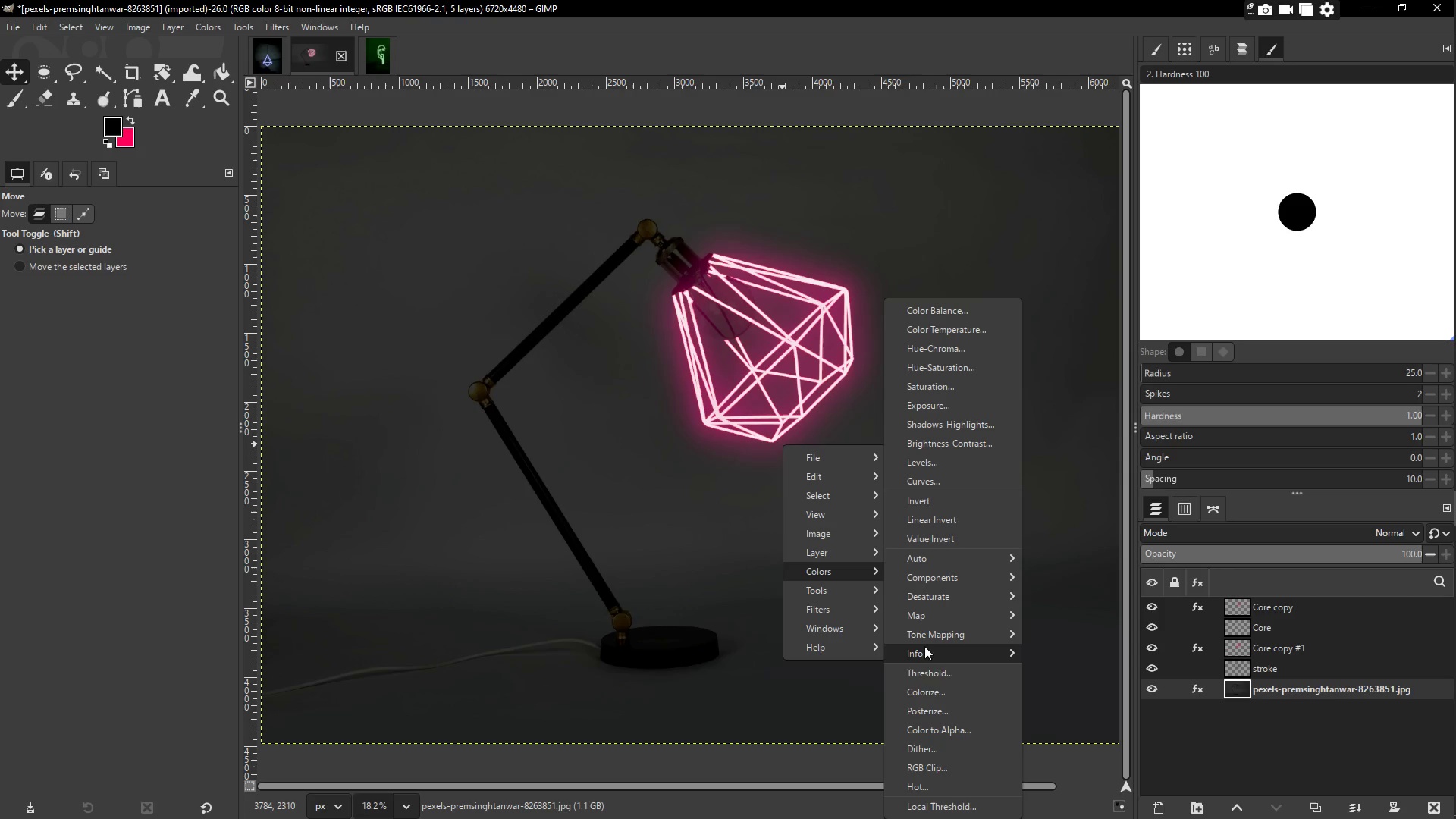 
left_click([930, 697])
 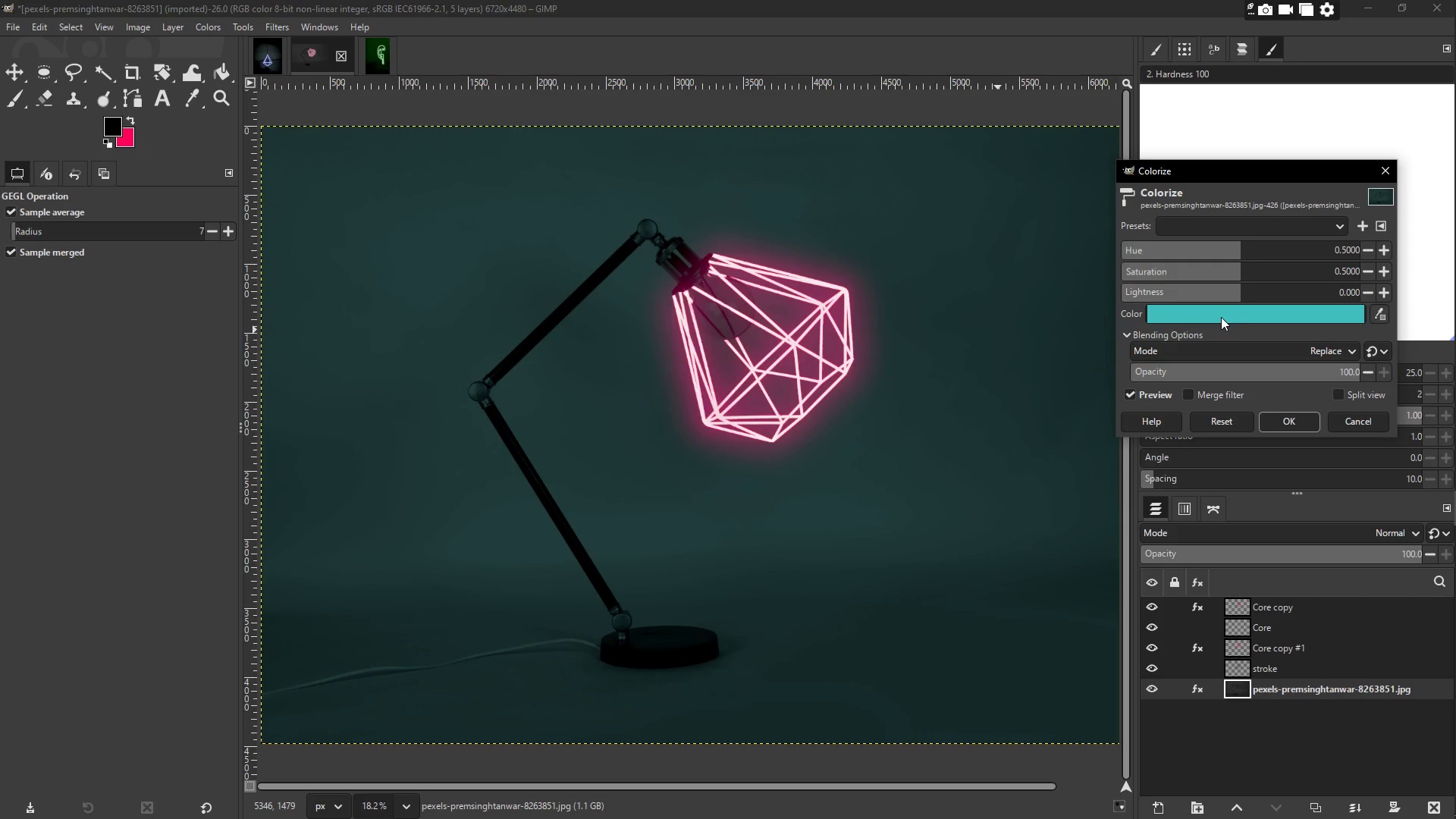 
left_click([1374, 315])
 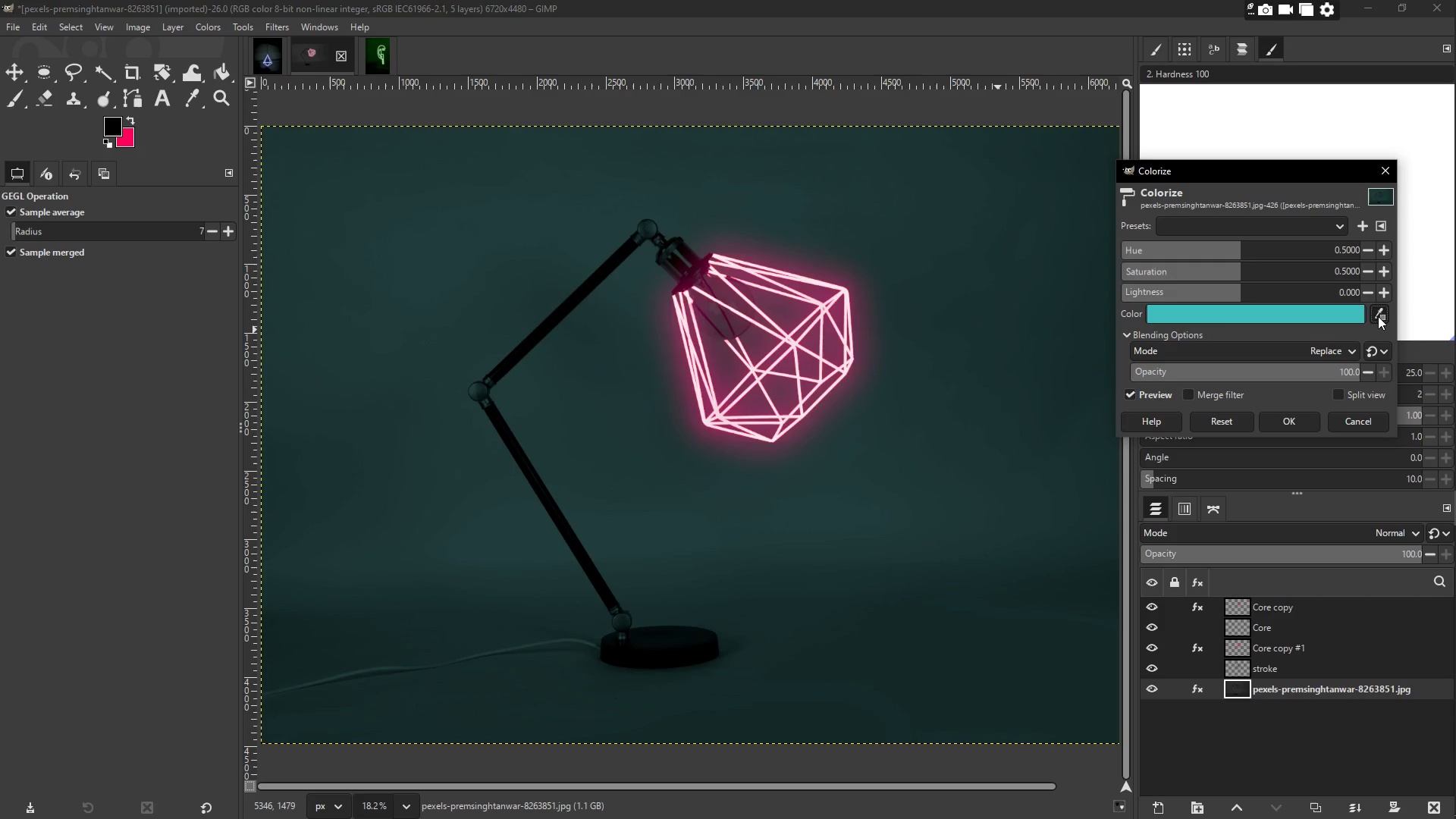 
left_click([1378, 314])
 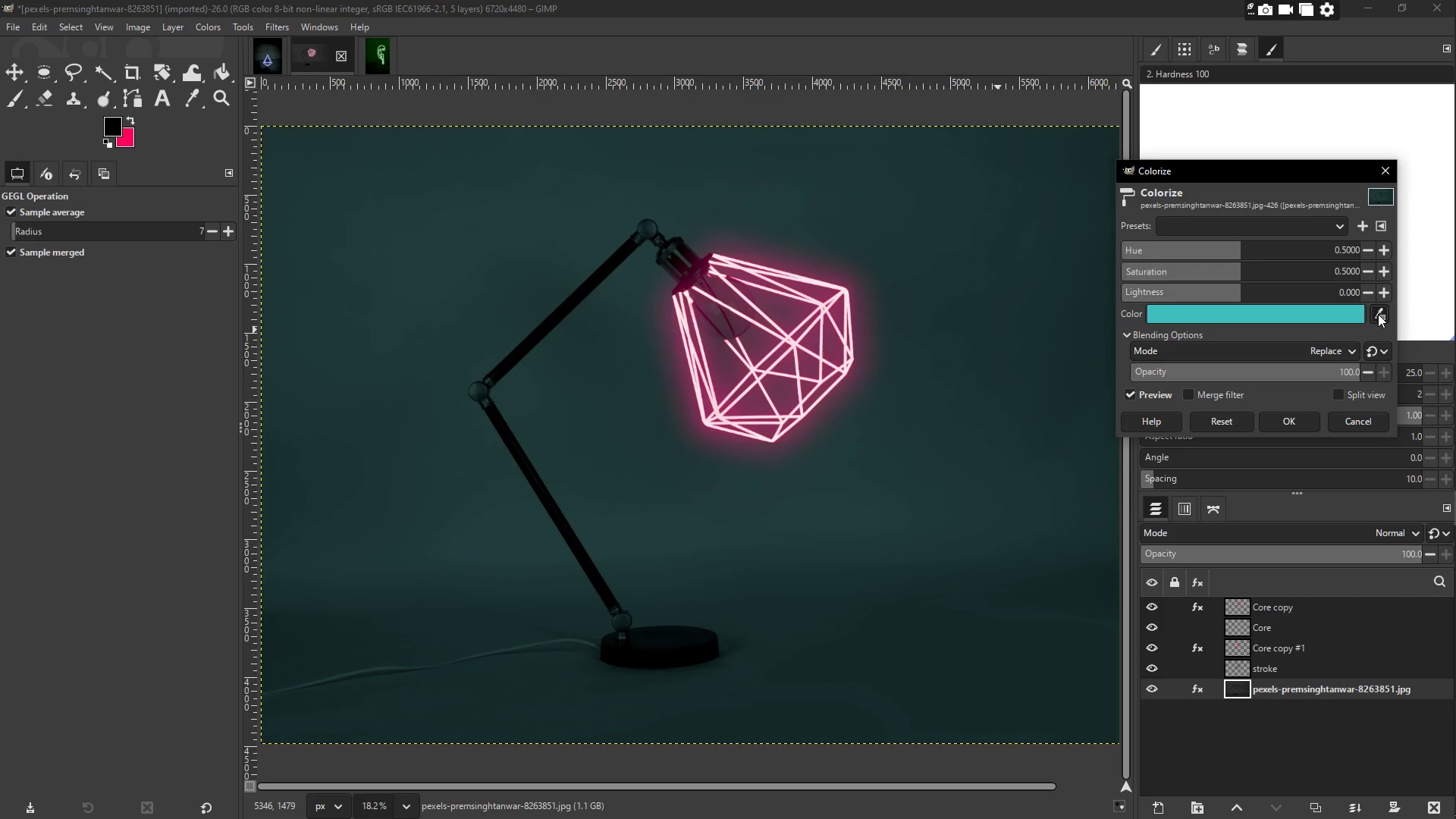 
left_click([1378, 314])
 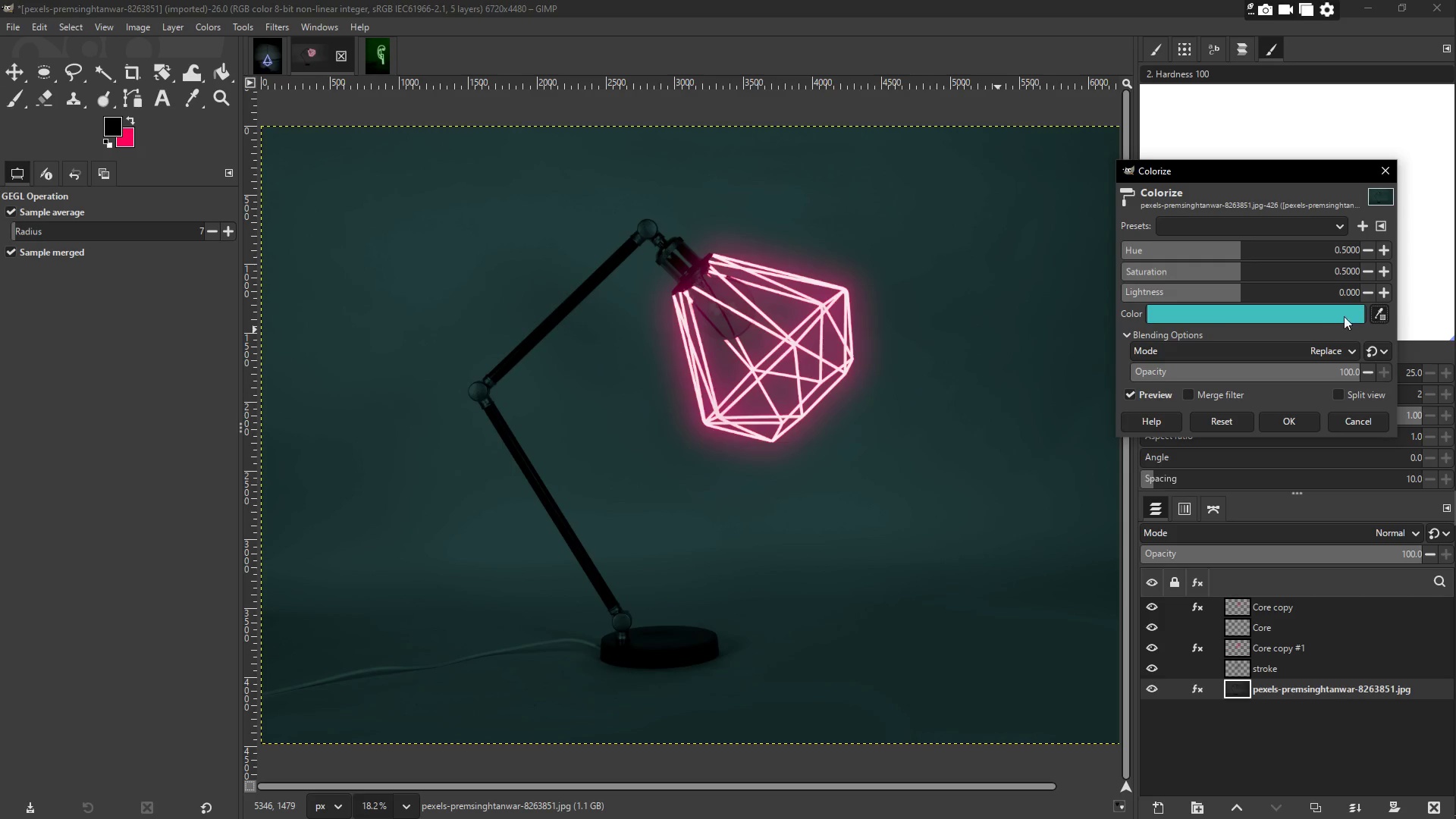 
double_click([1301, 316])
 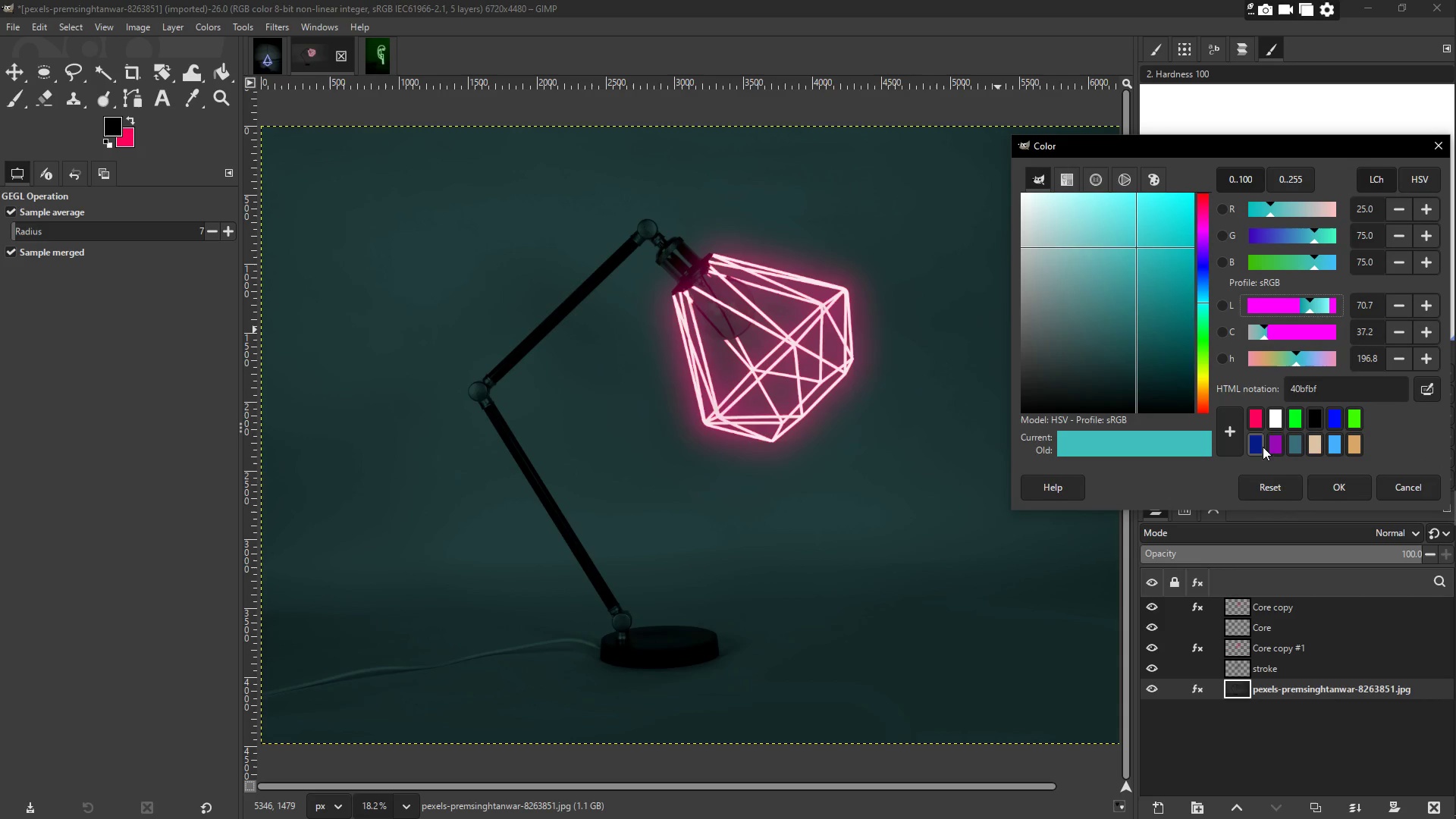 
left_click([1258, 421])
 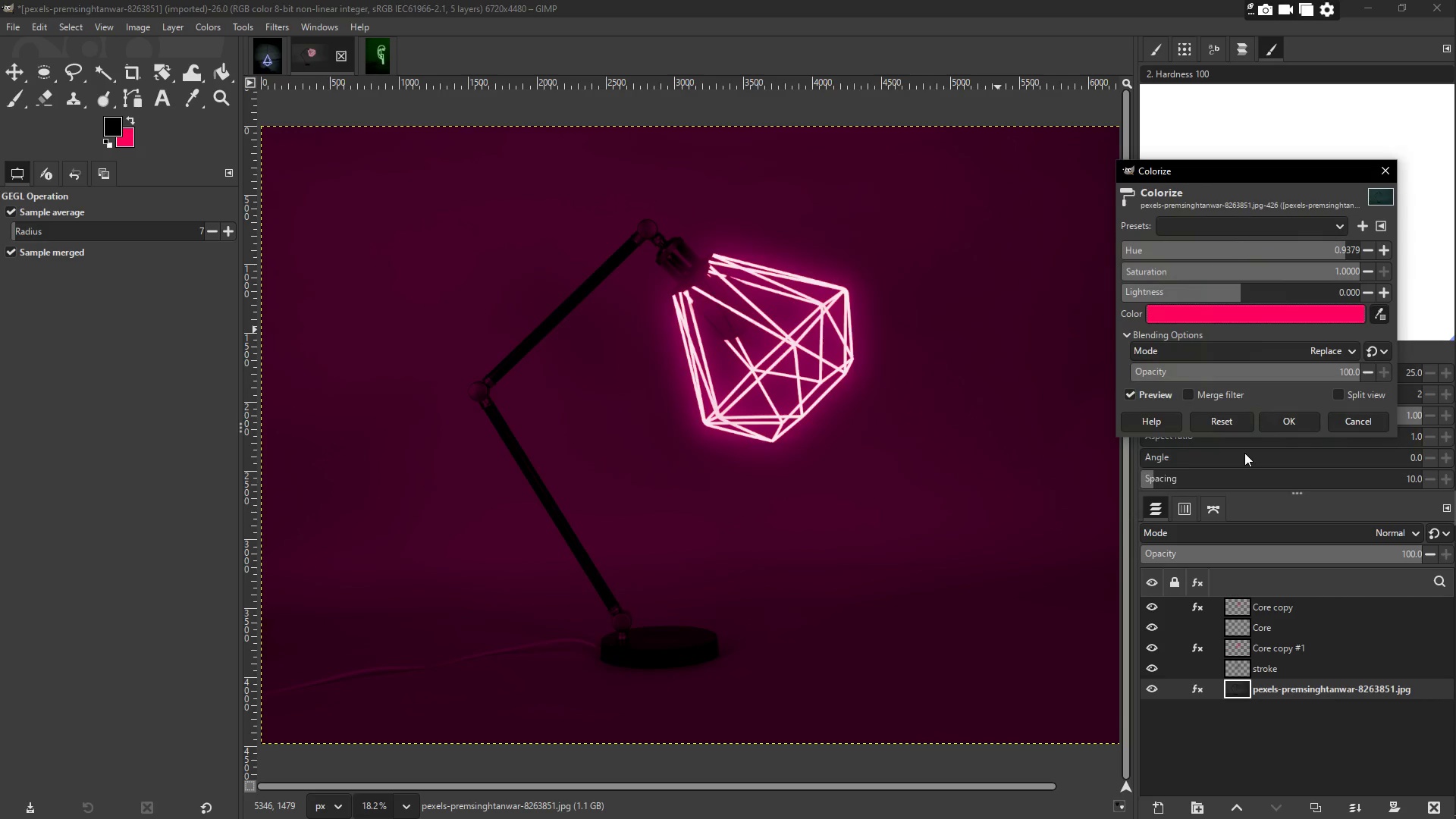 
left_click([1225, 364])
 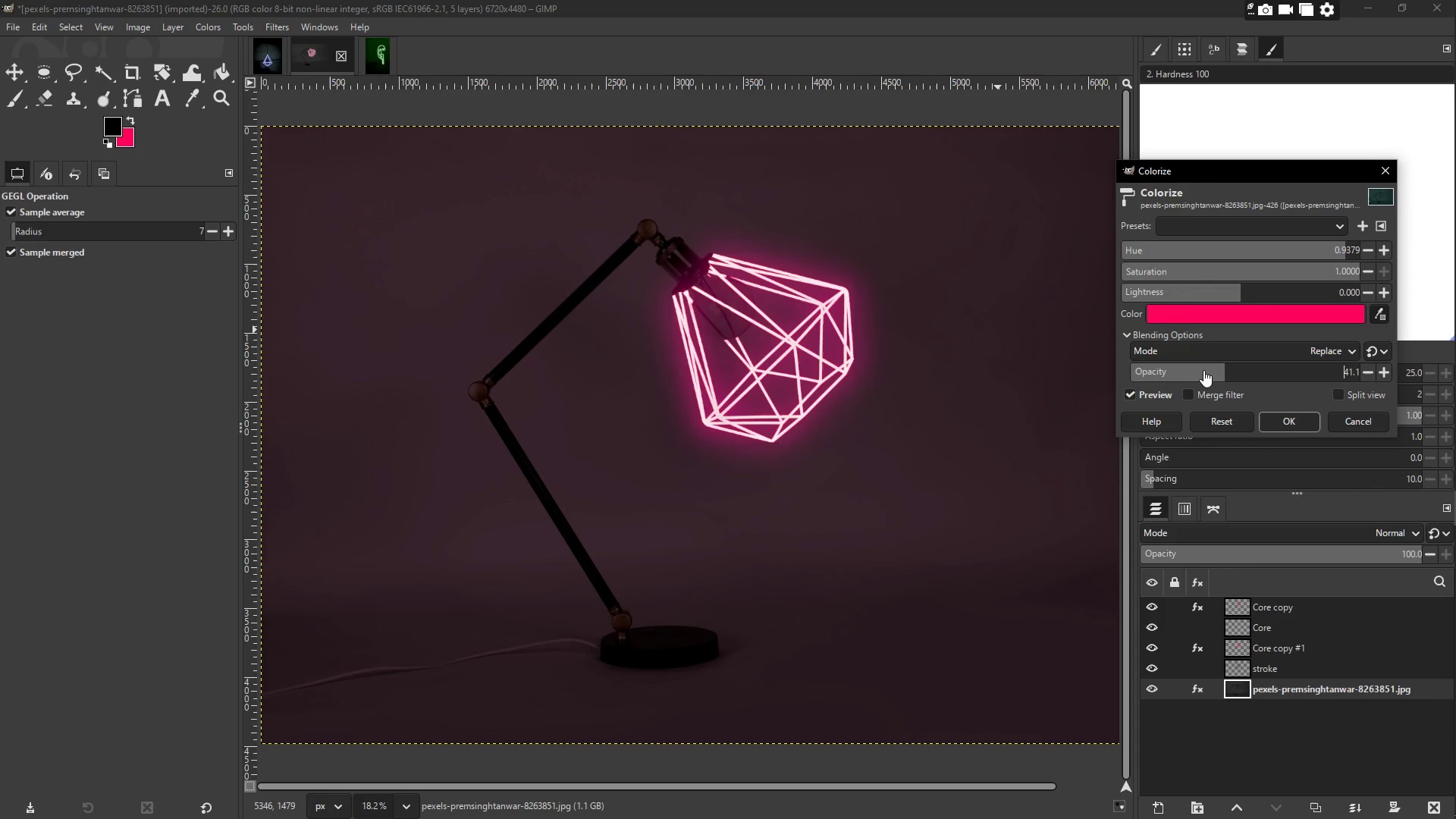 
left_click([1249, 375])
 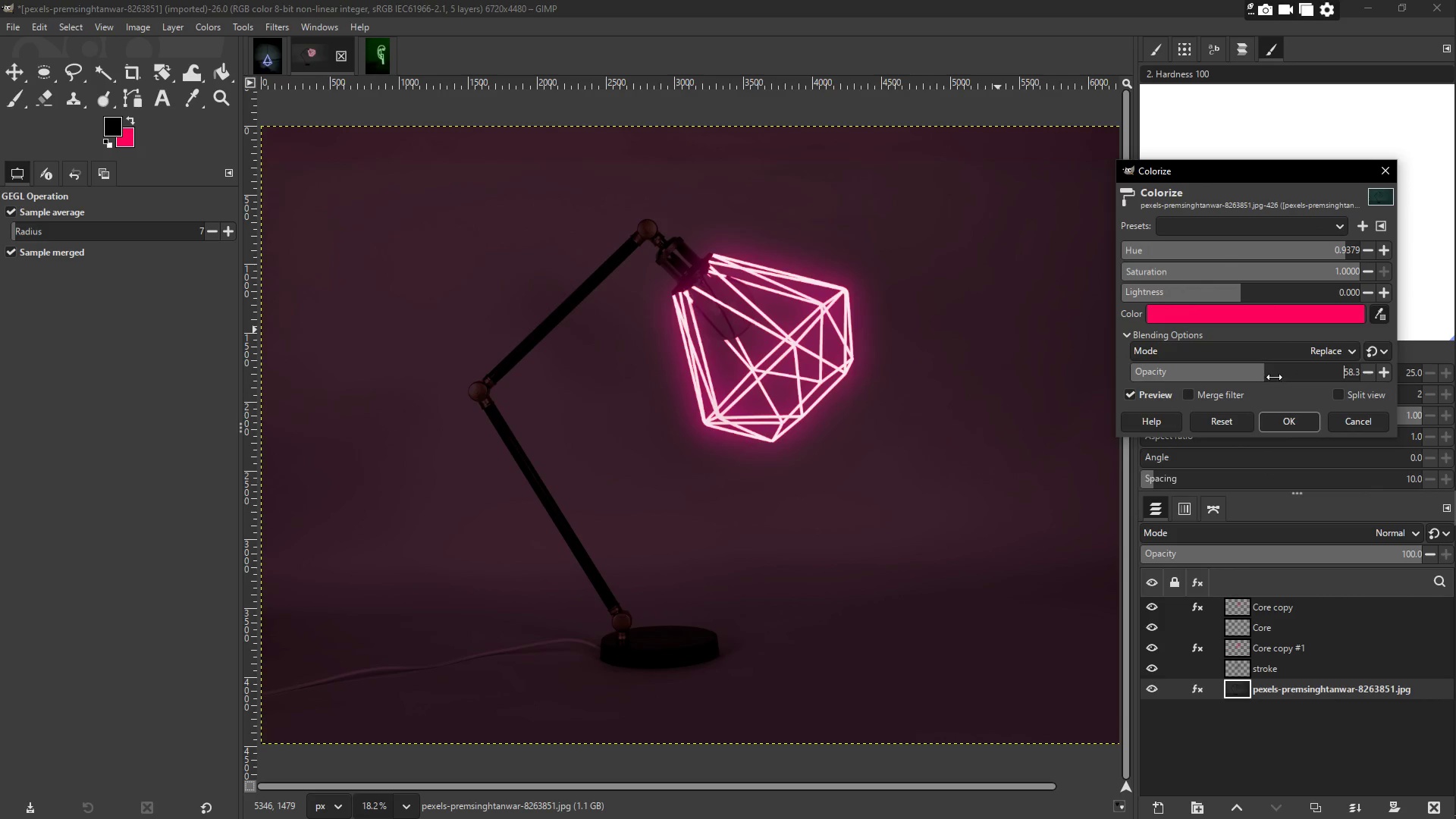 
left_click([1294, 372])
 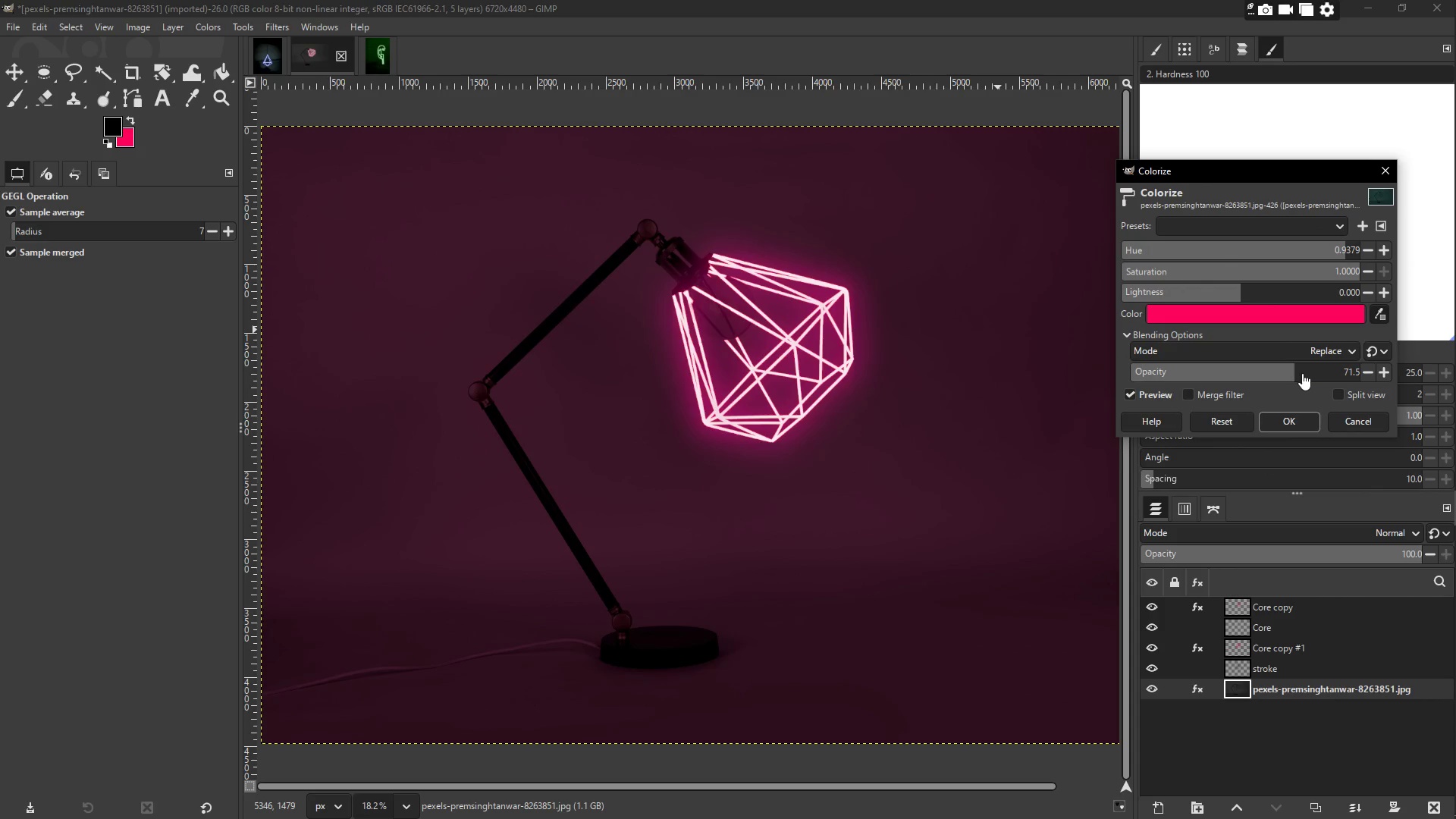 
left_click([1303, 373])
 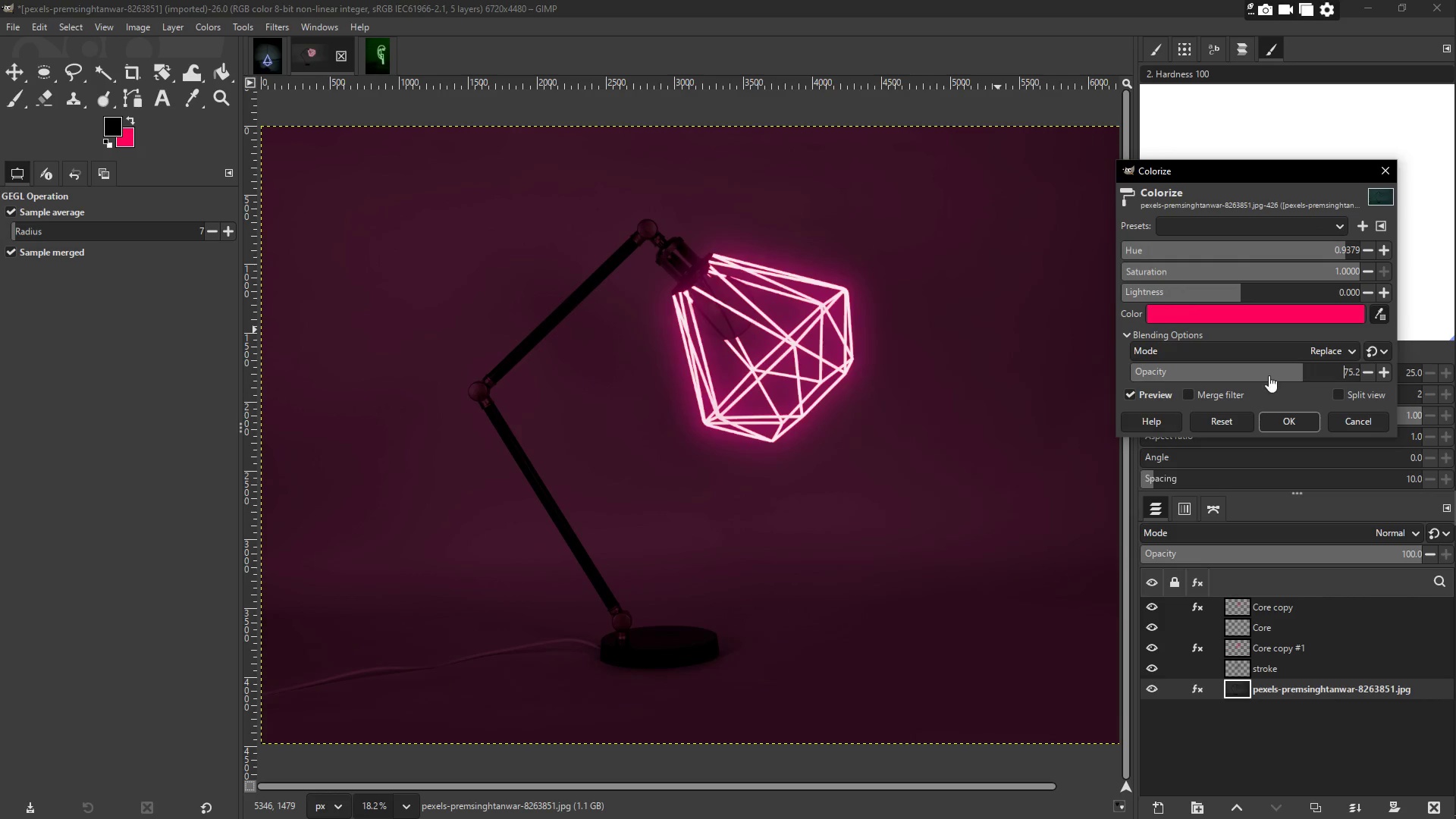 
left_click([1260, 376])
 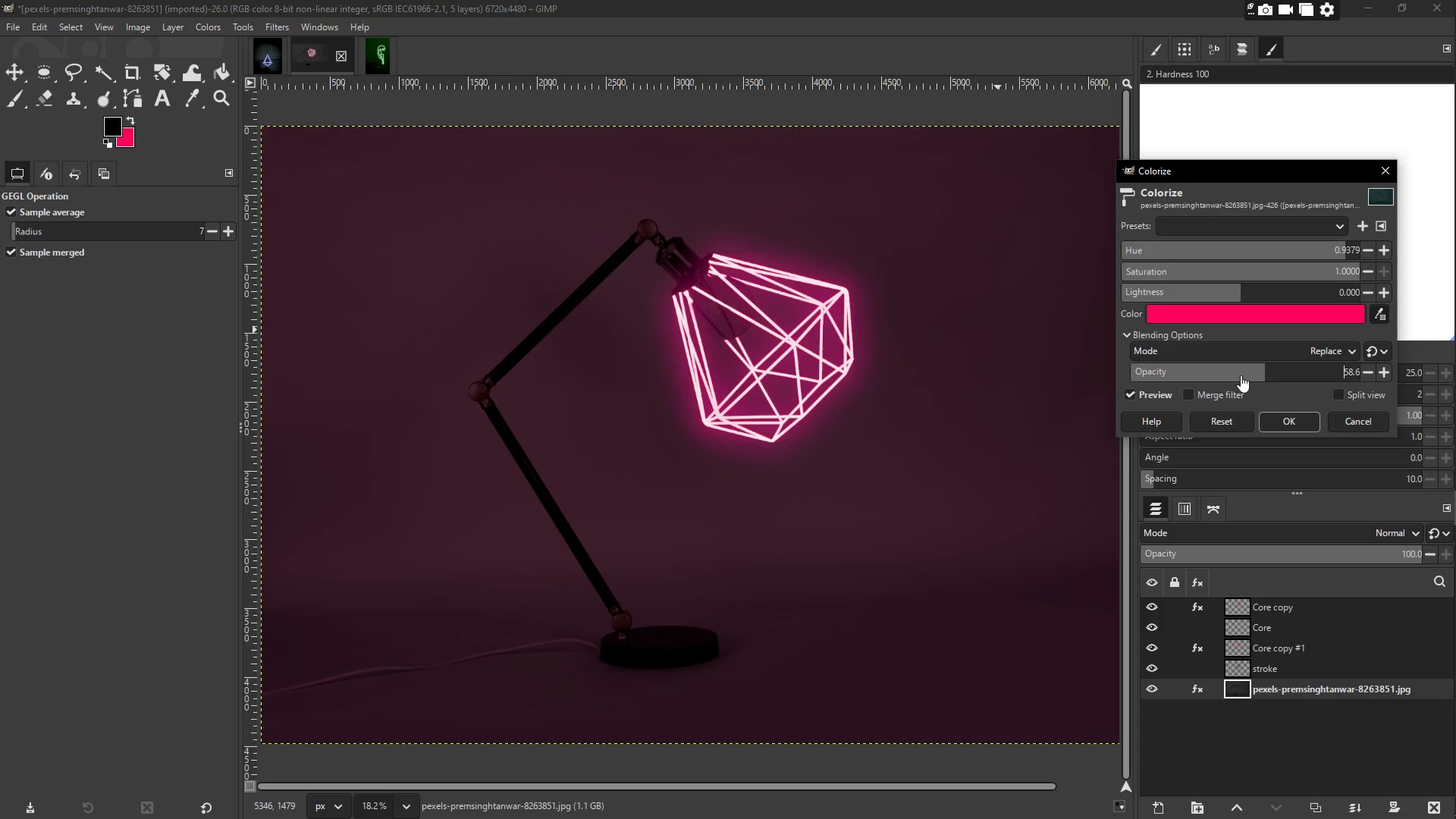 
double_click([1207, 375])
 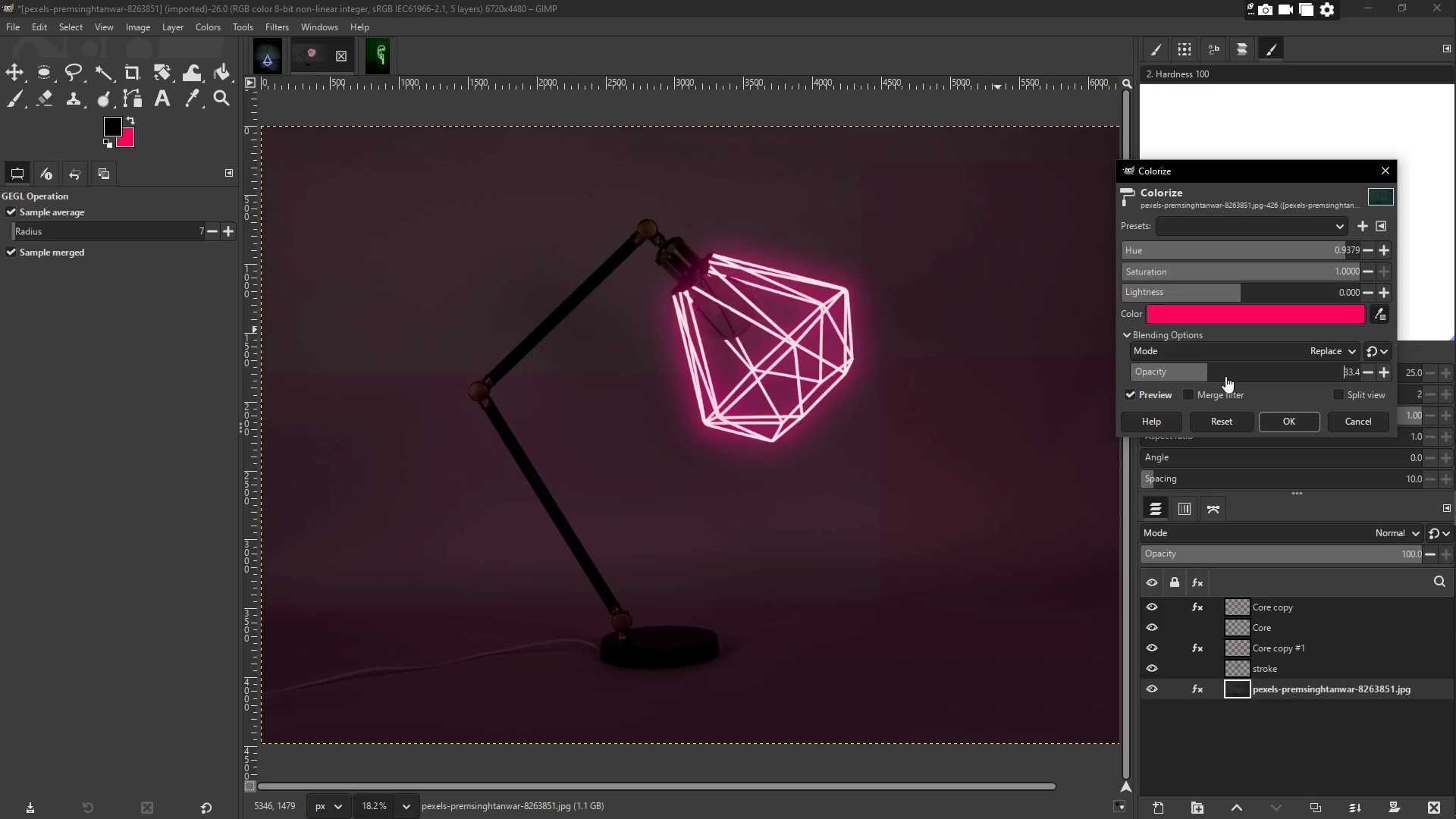 
left_click([1255, 372])
 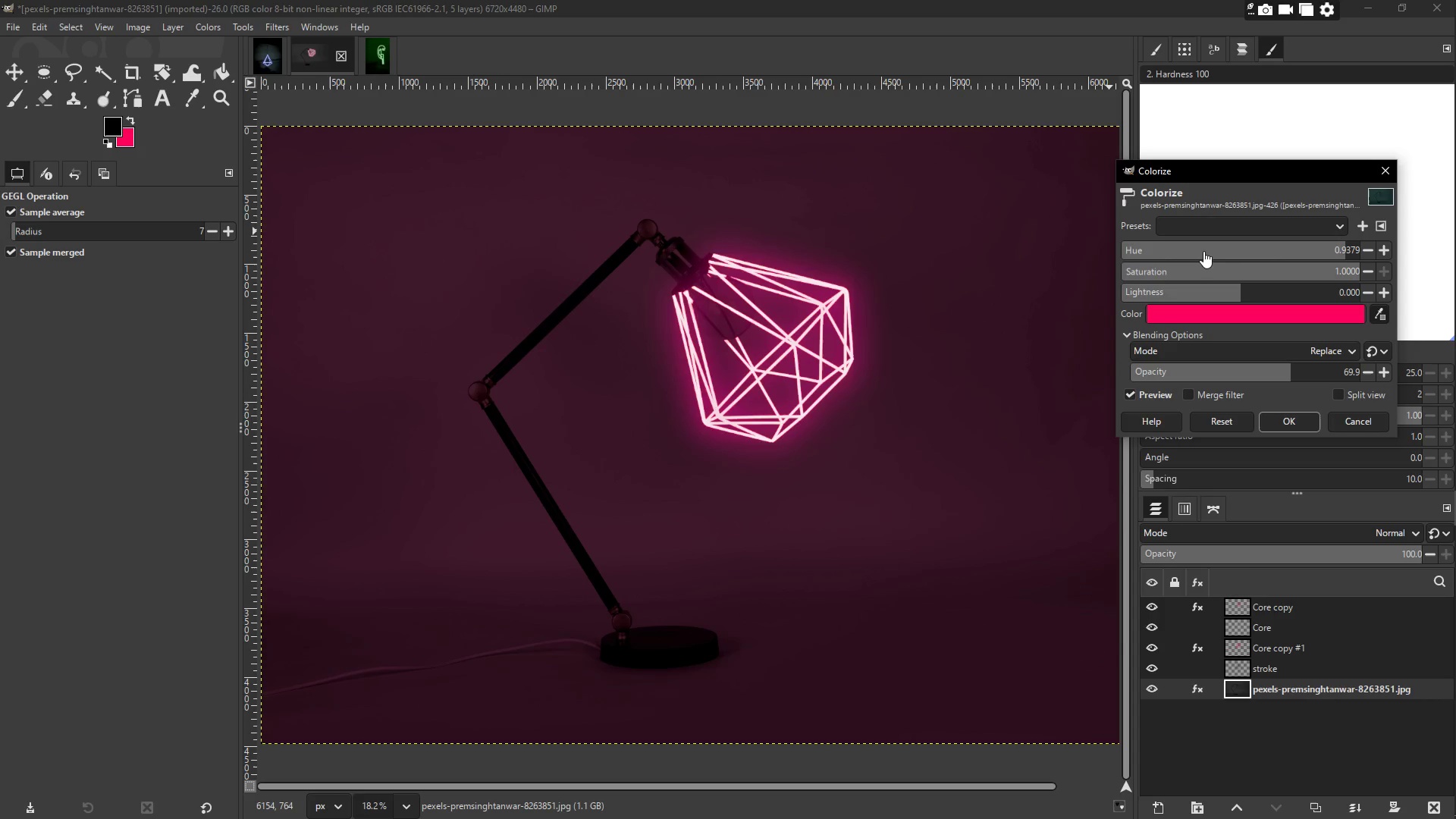 
mouse_move([1316, 271])
 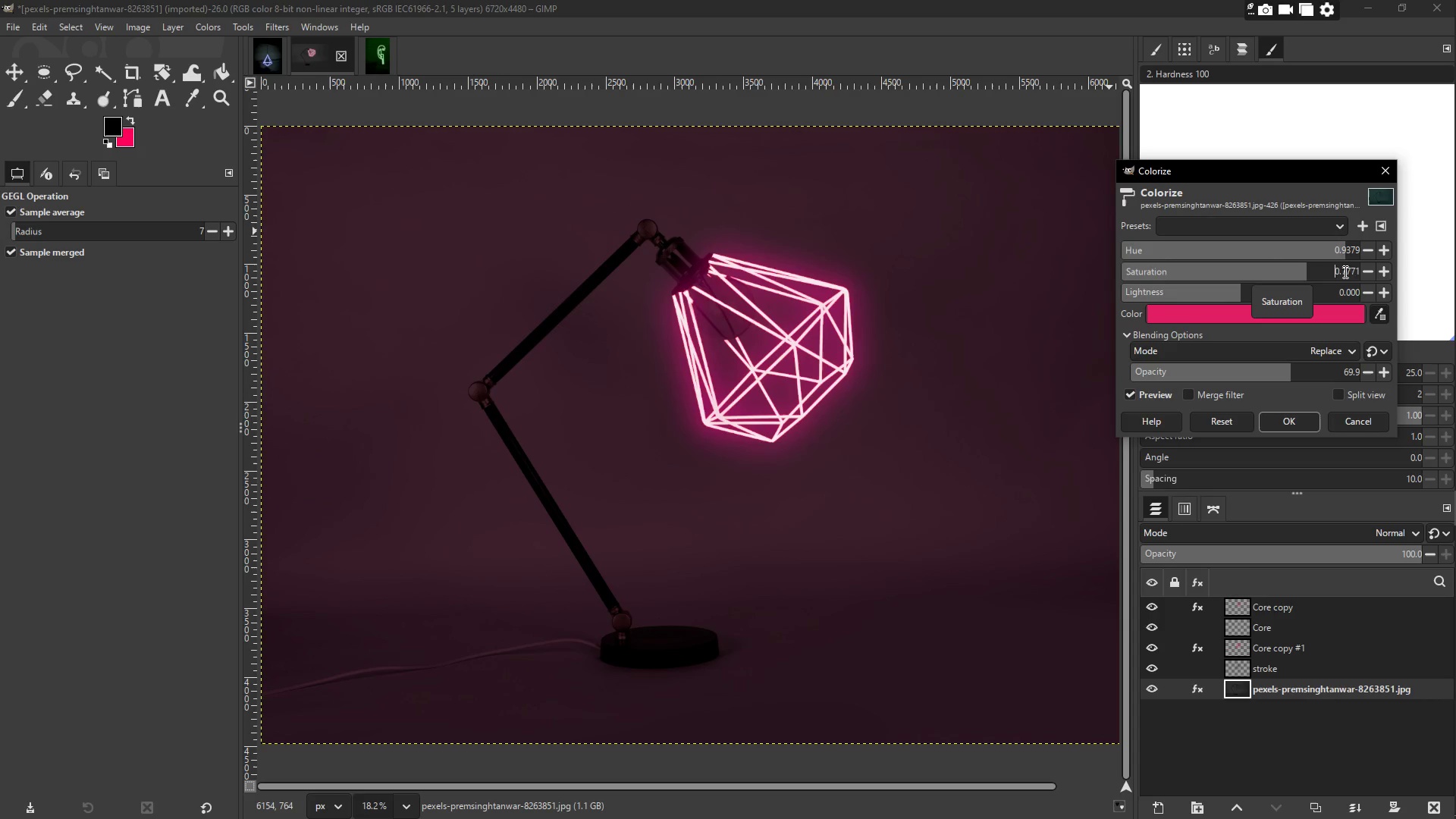 
left_click([1345, 271])
 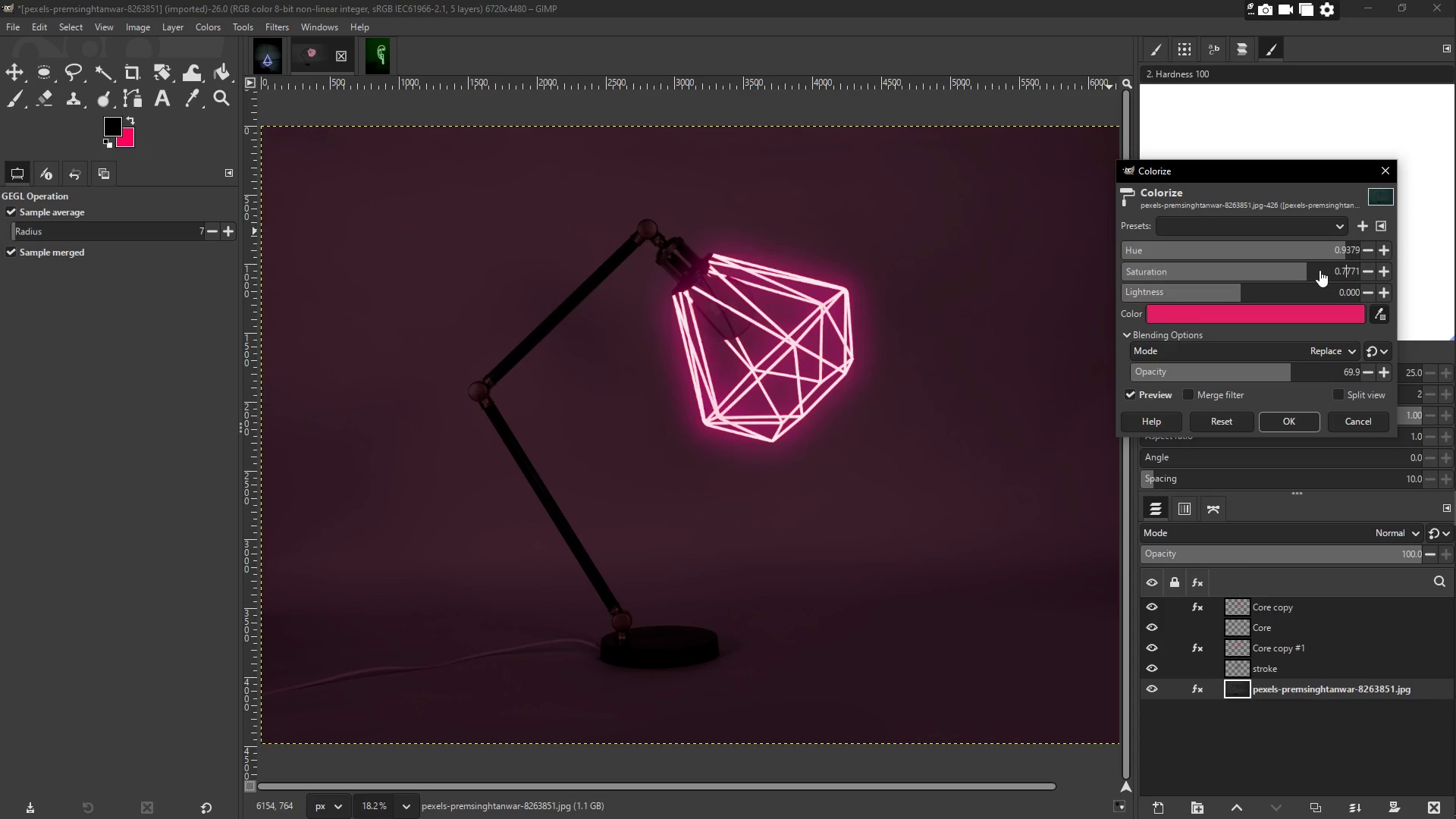 
left_click_drag(start_coordinate=[1320, 270], to_coordinate=[1369, 275])
 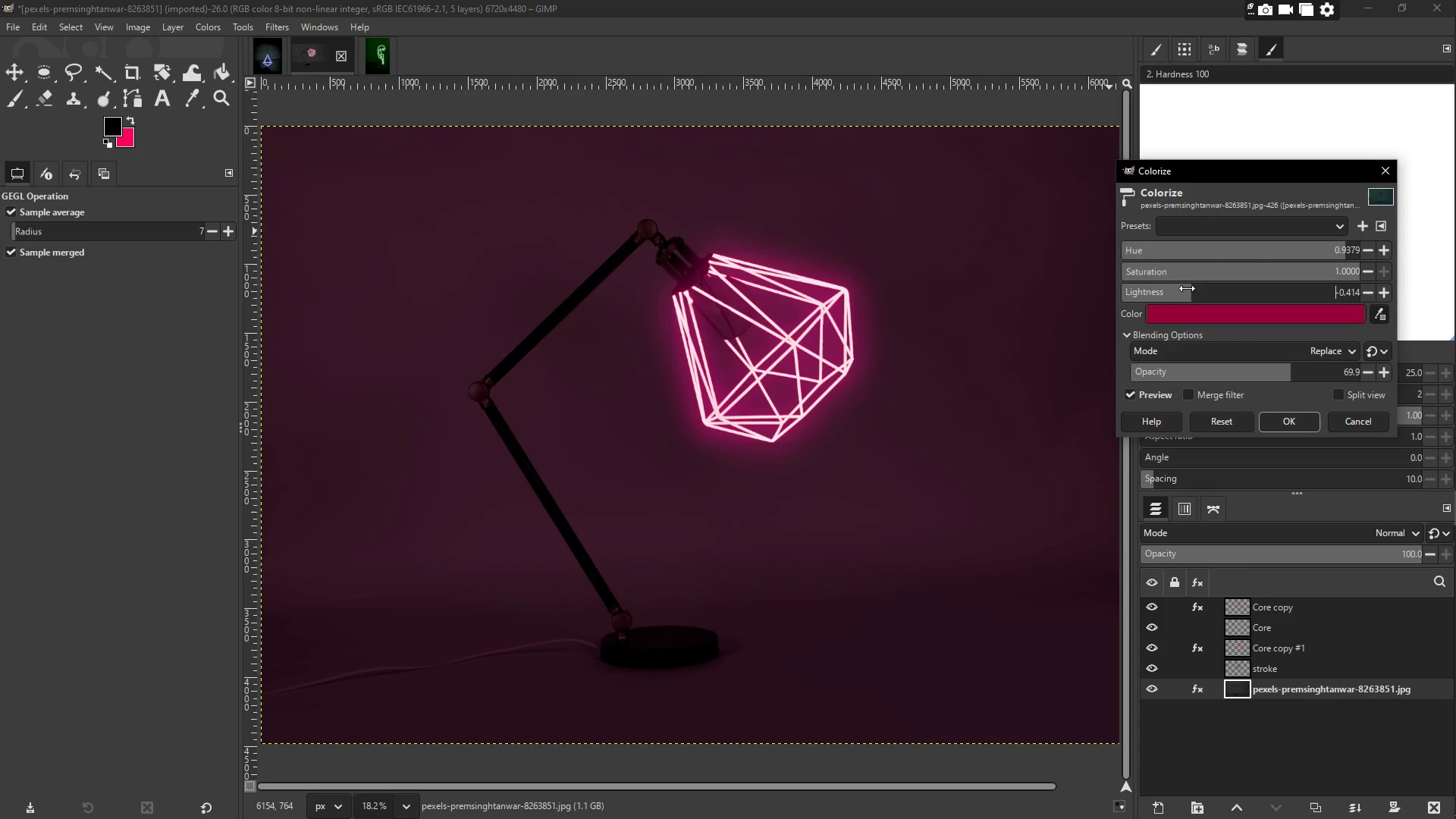 
left_click([1165, 288])
 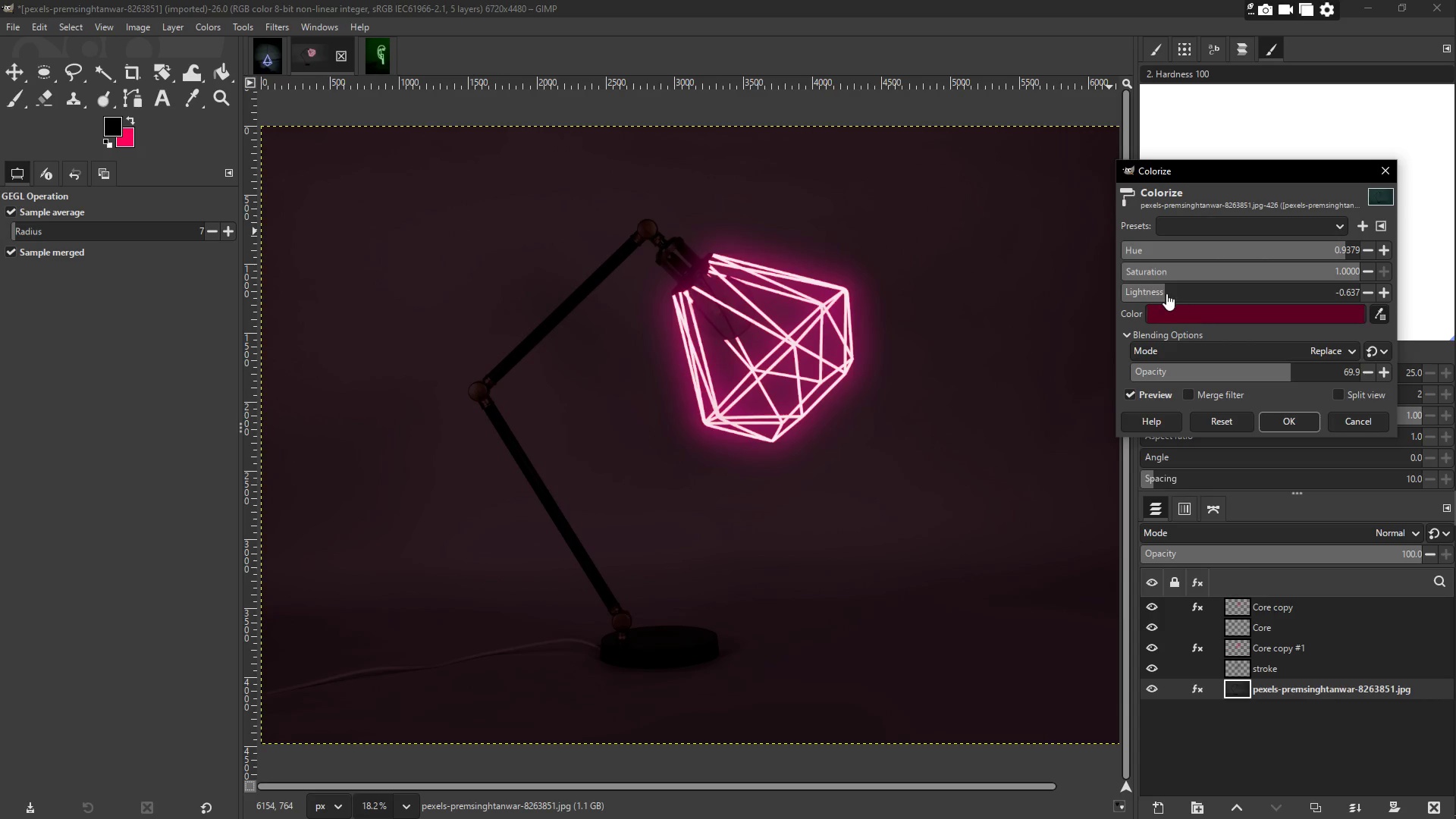 
double_click([1145, 290])
 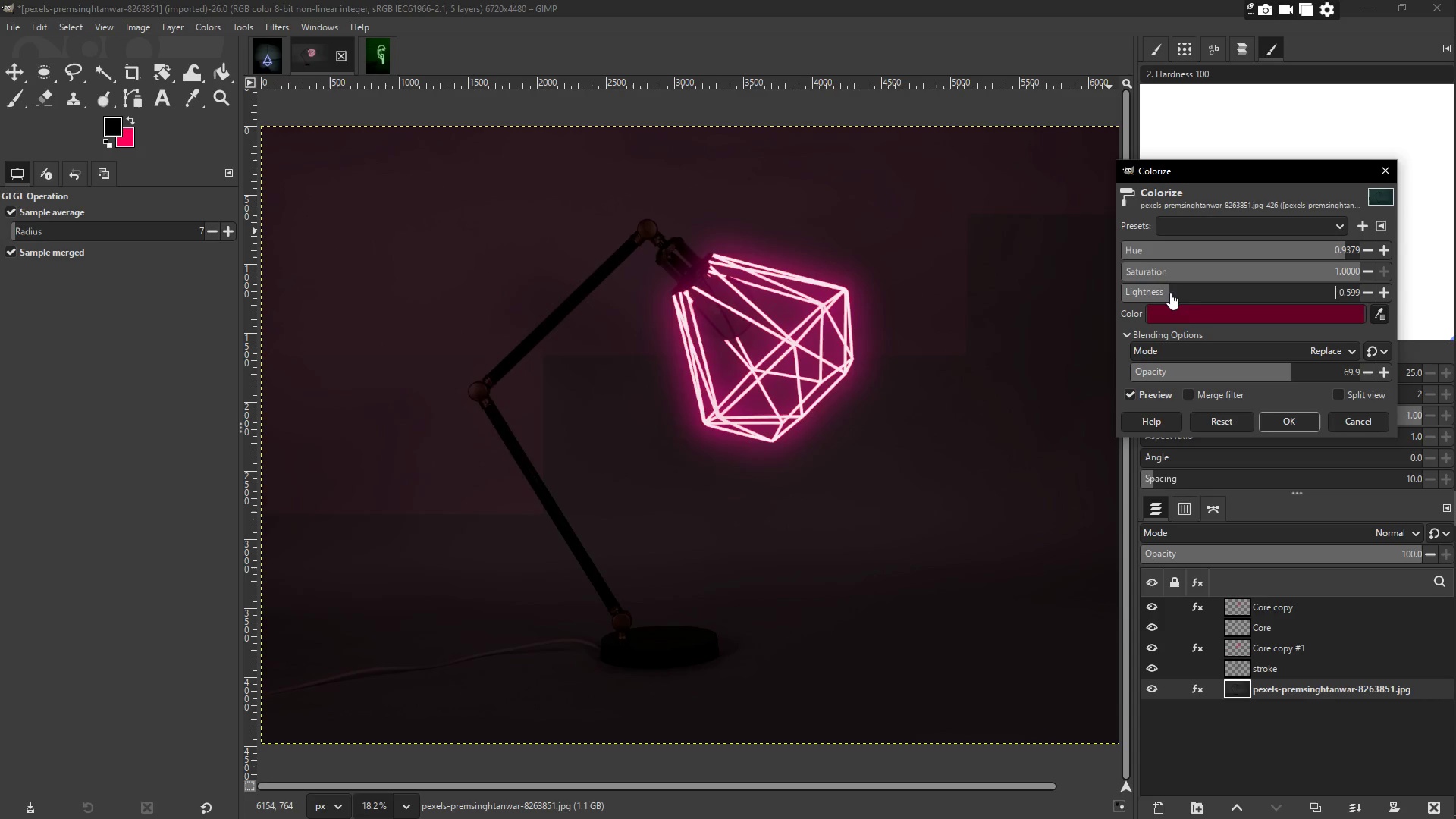 
double_click([1212, 293])
 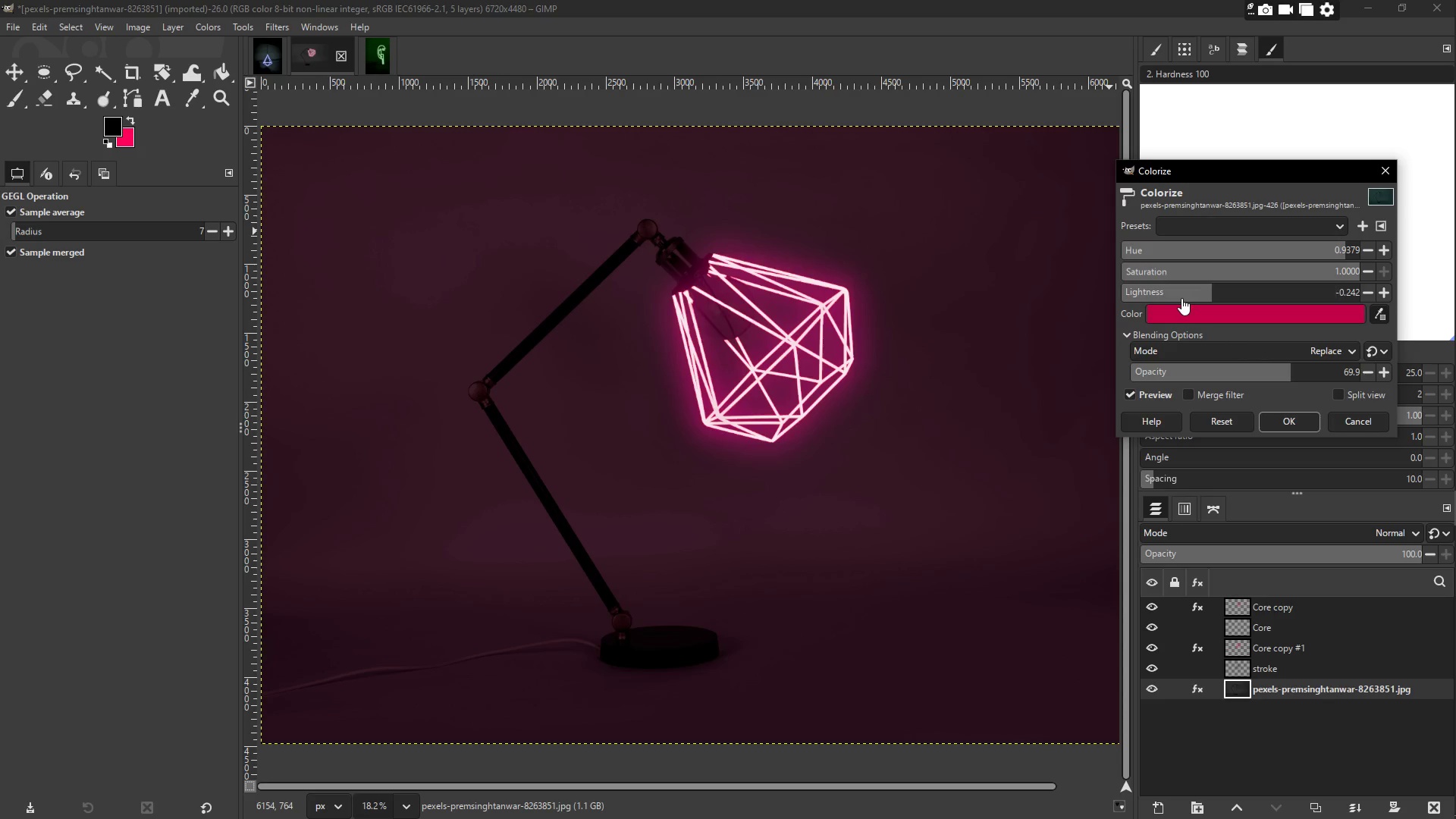 
left_click([1193, 292])
 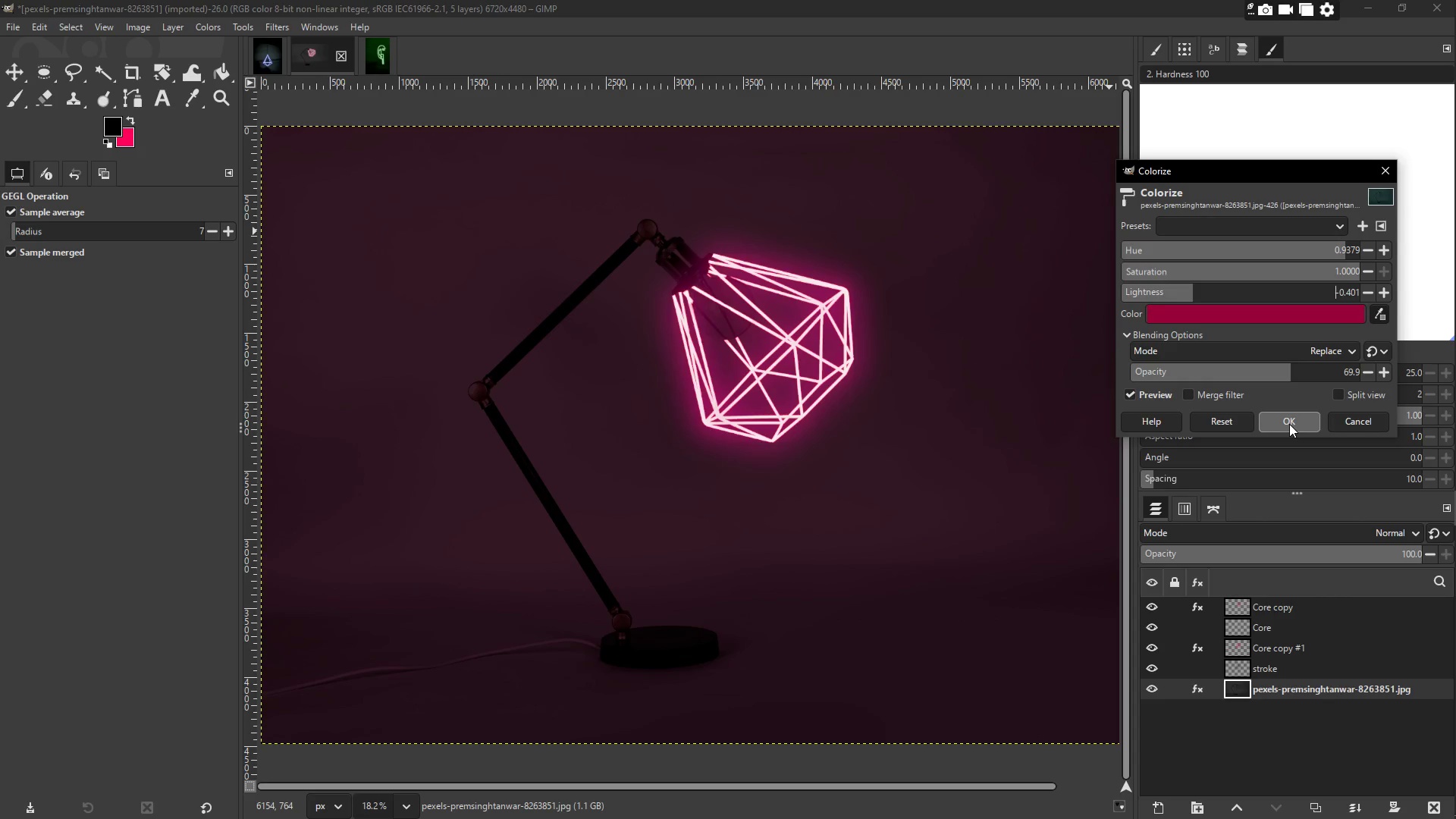 
left_click([1289, 424])
 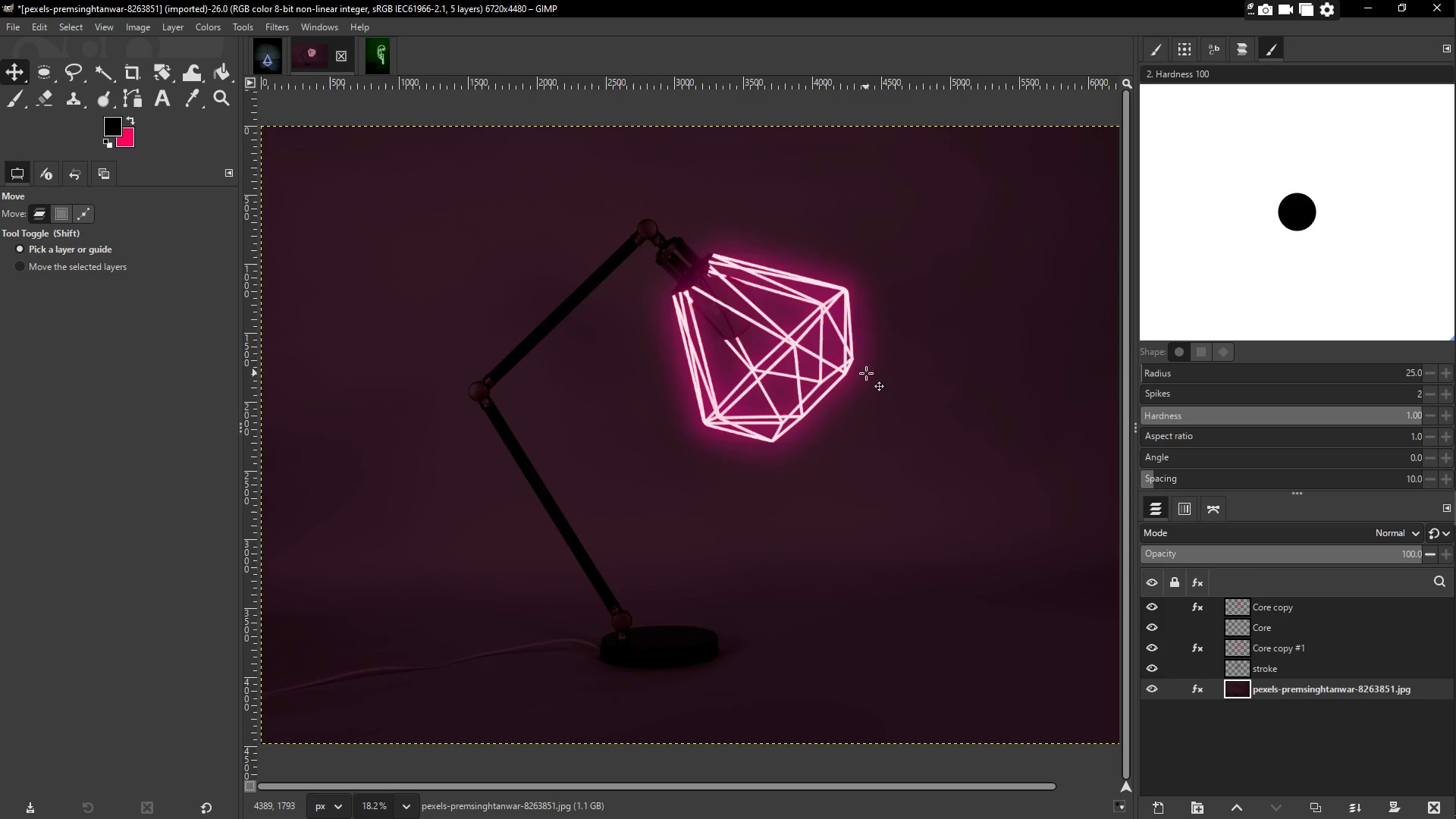 
scroll: coordinate [686, 352], scroll_direction: up, amount: 2.0
 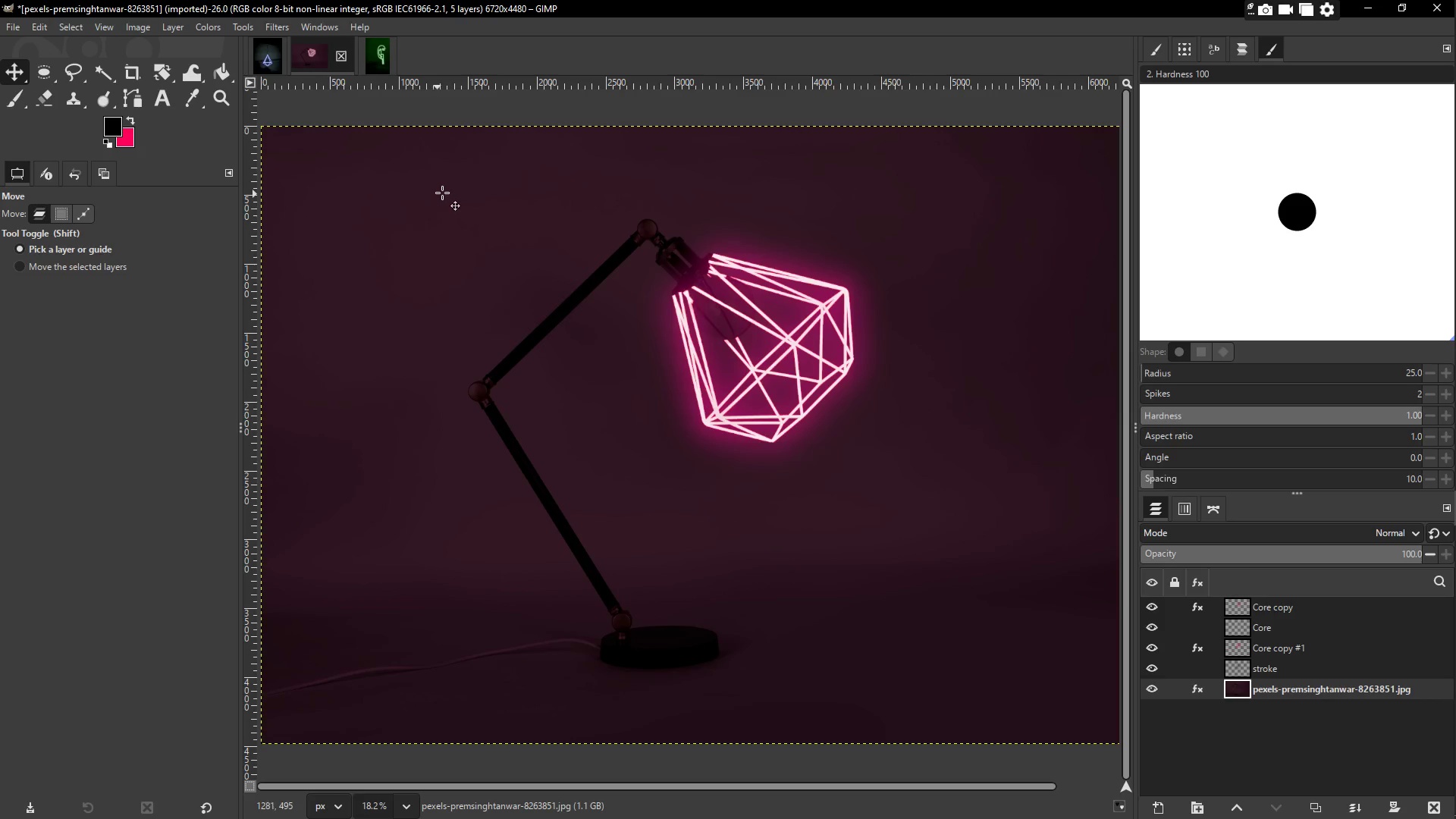 
key(Control+S)
 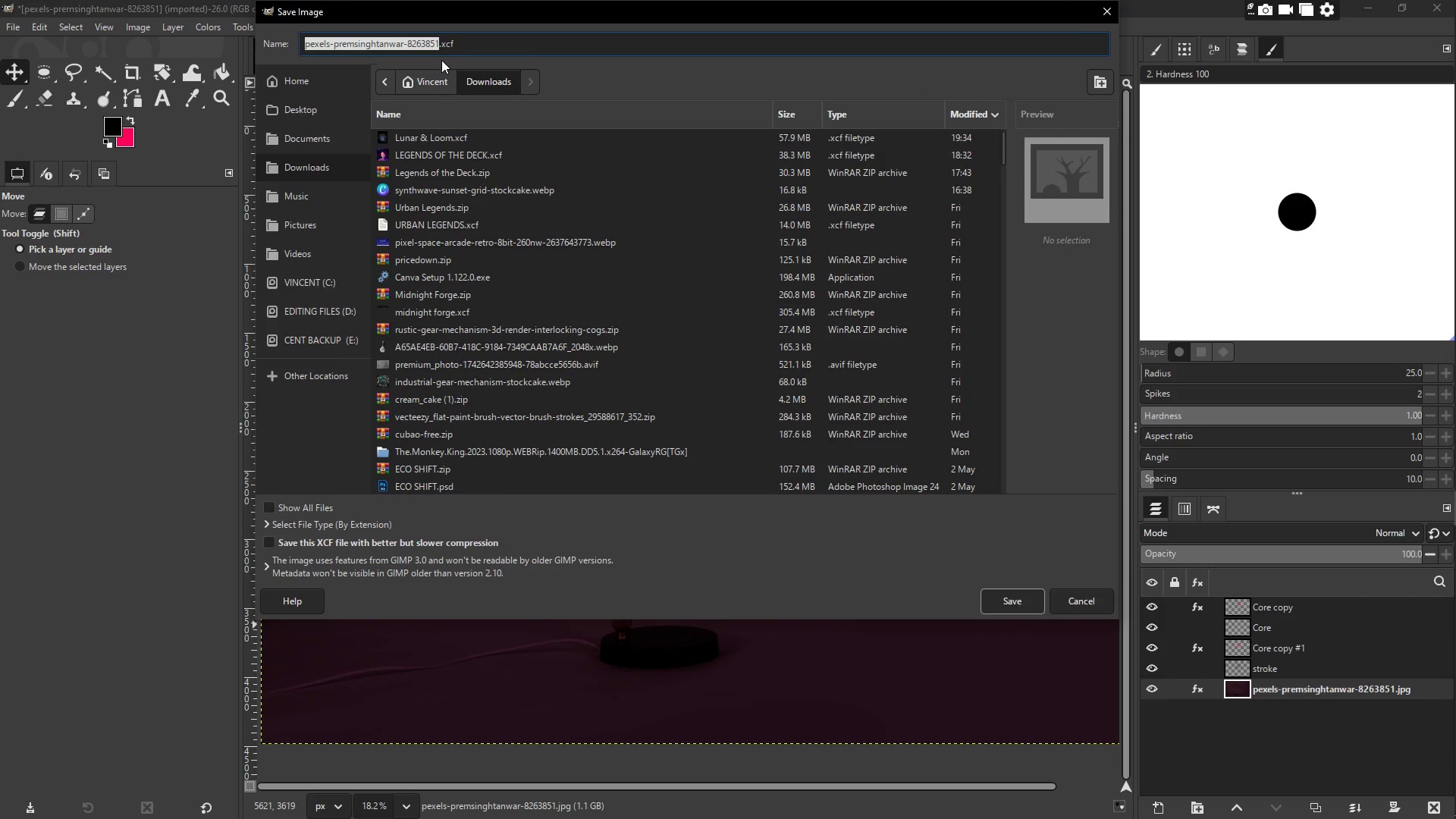 
type(Lu)
 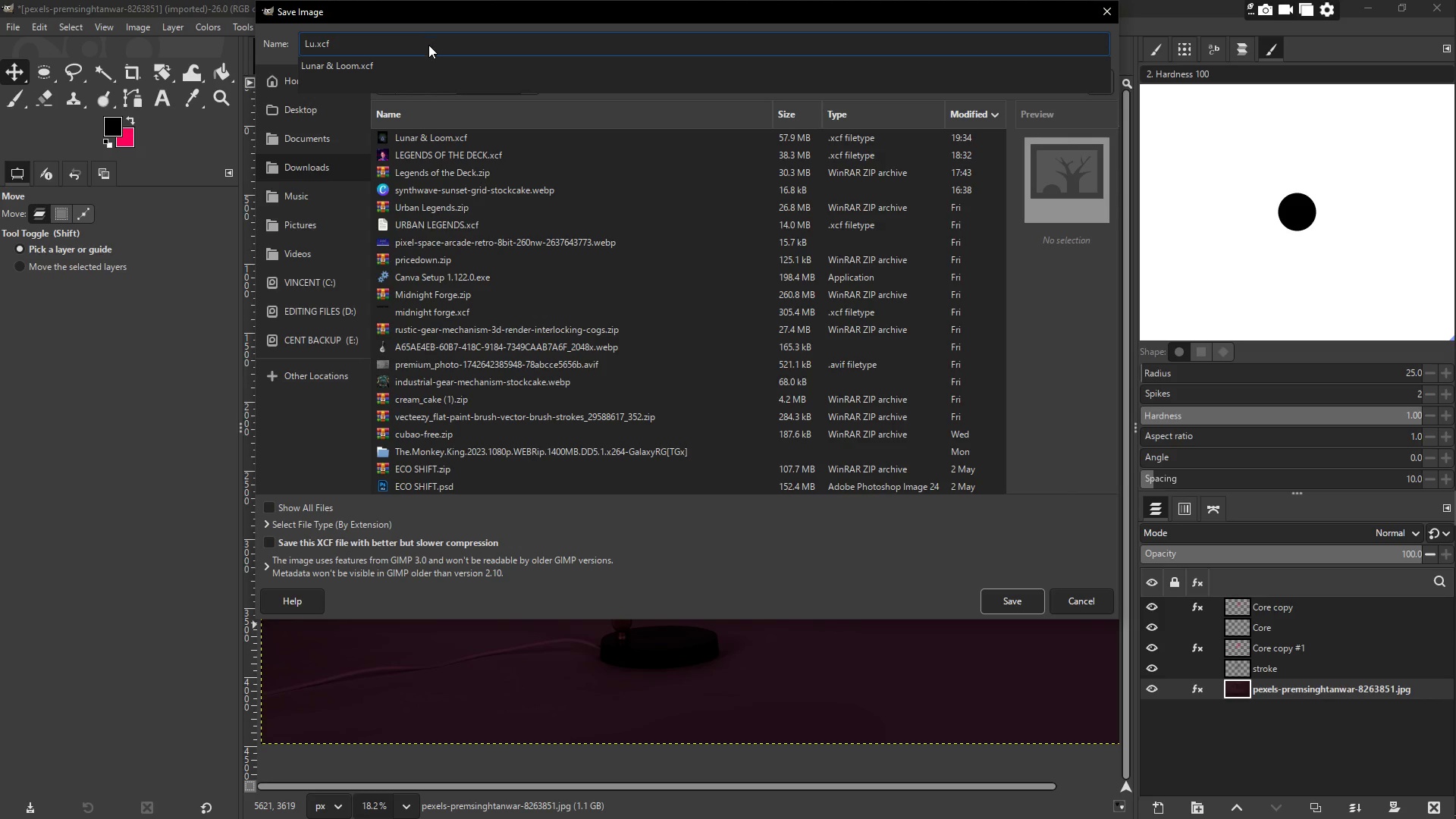 
left_click([410, 65])
 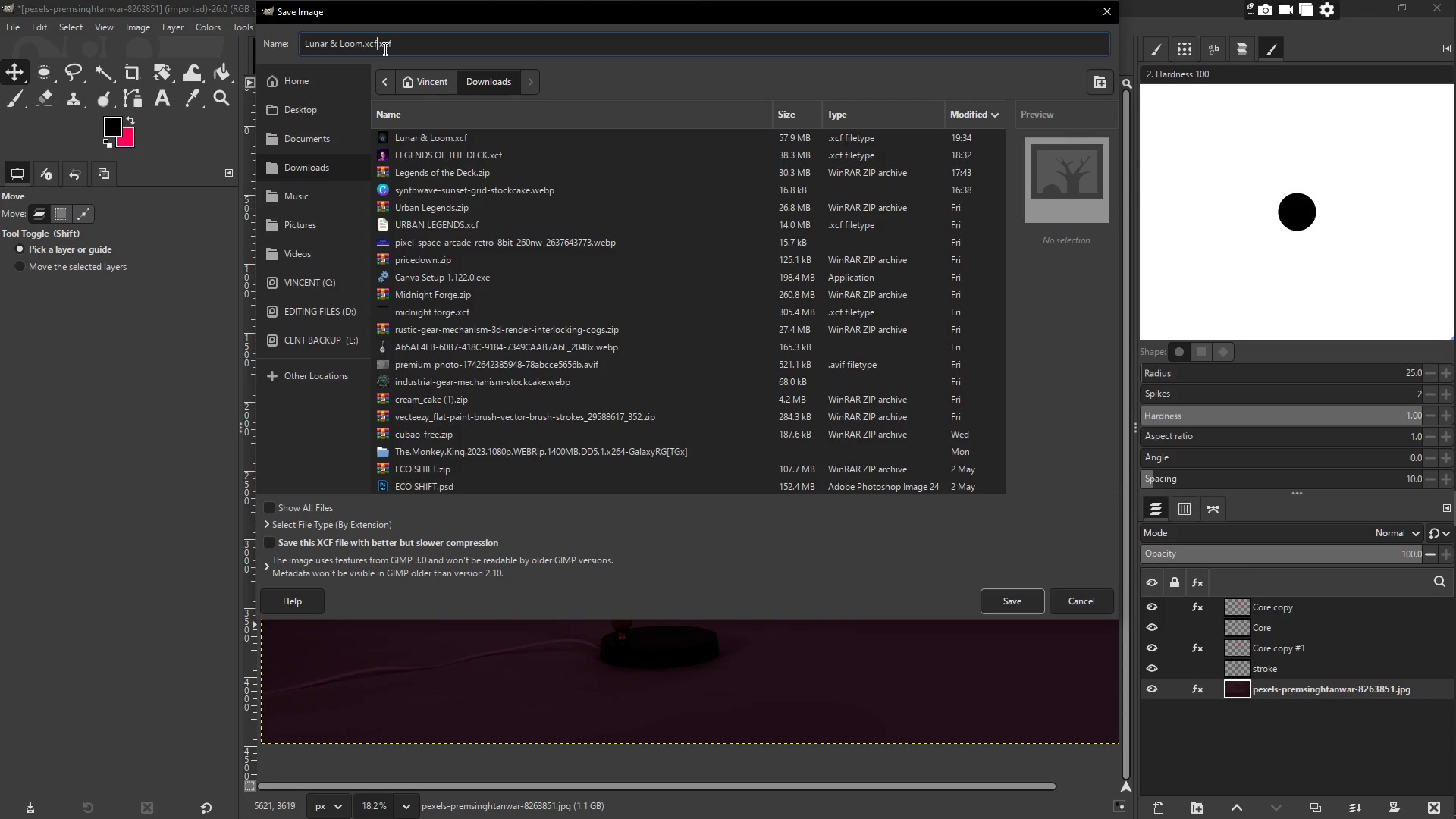 
key(ArrowLeft)
 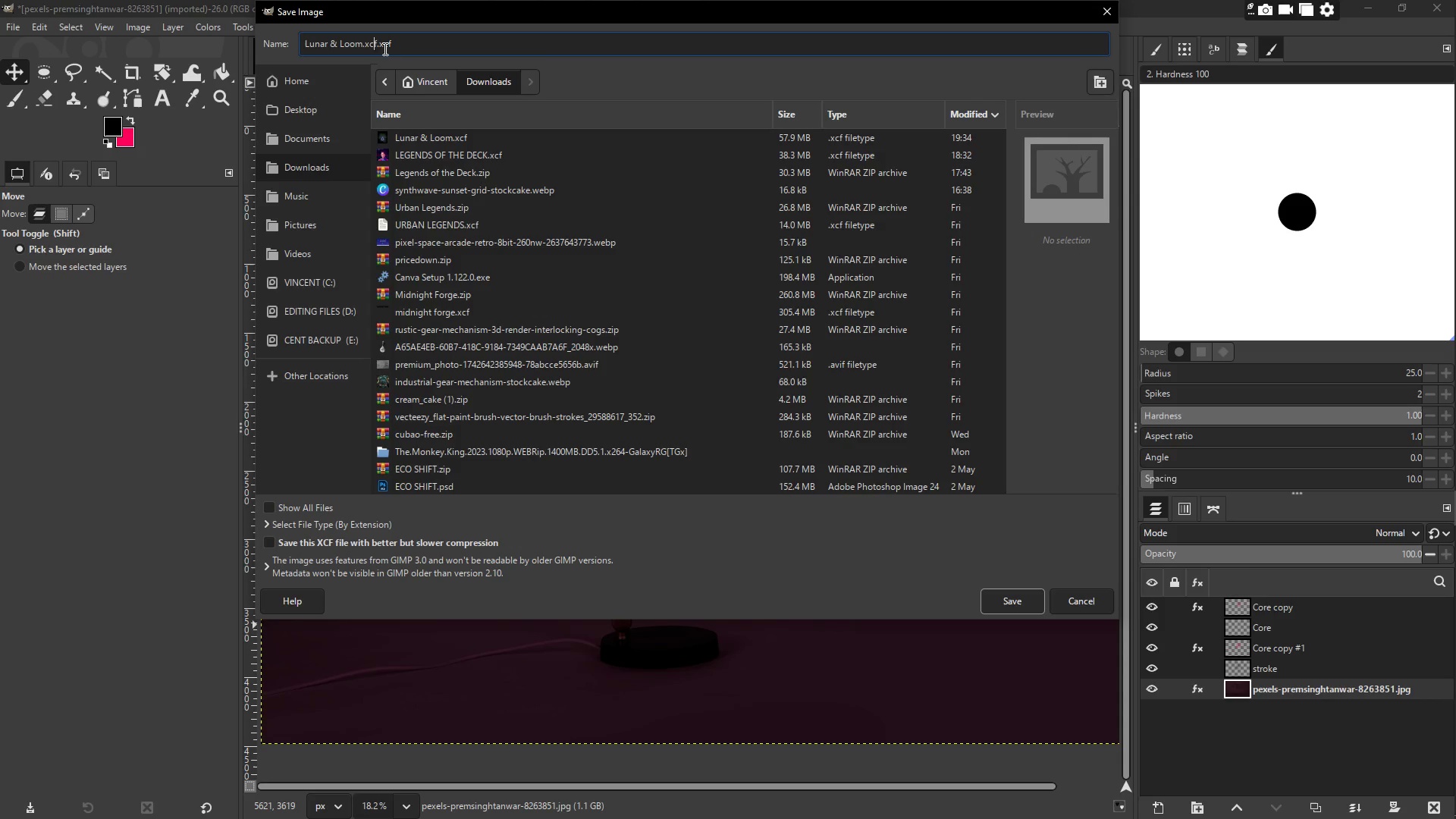 
key(ArrowLeft)
 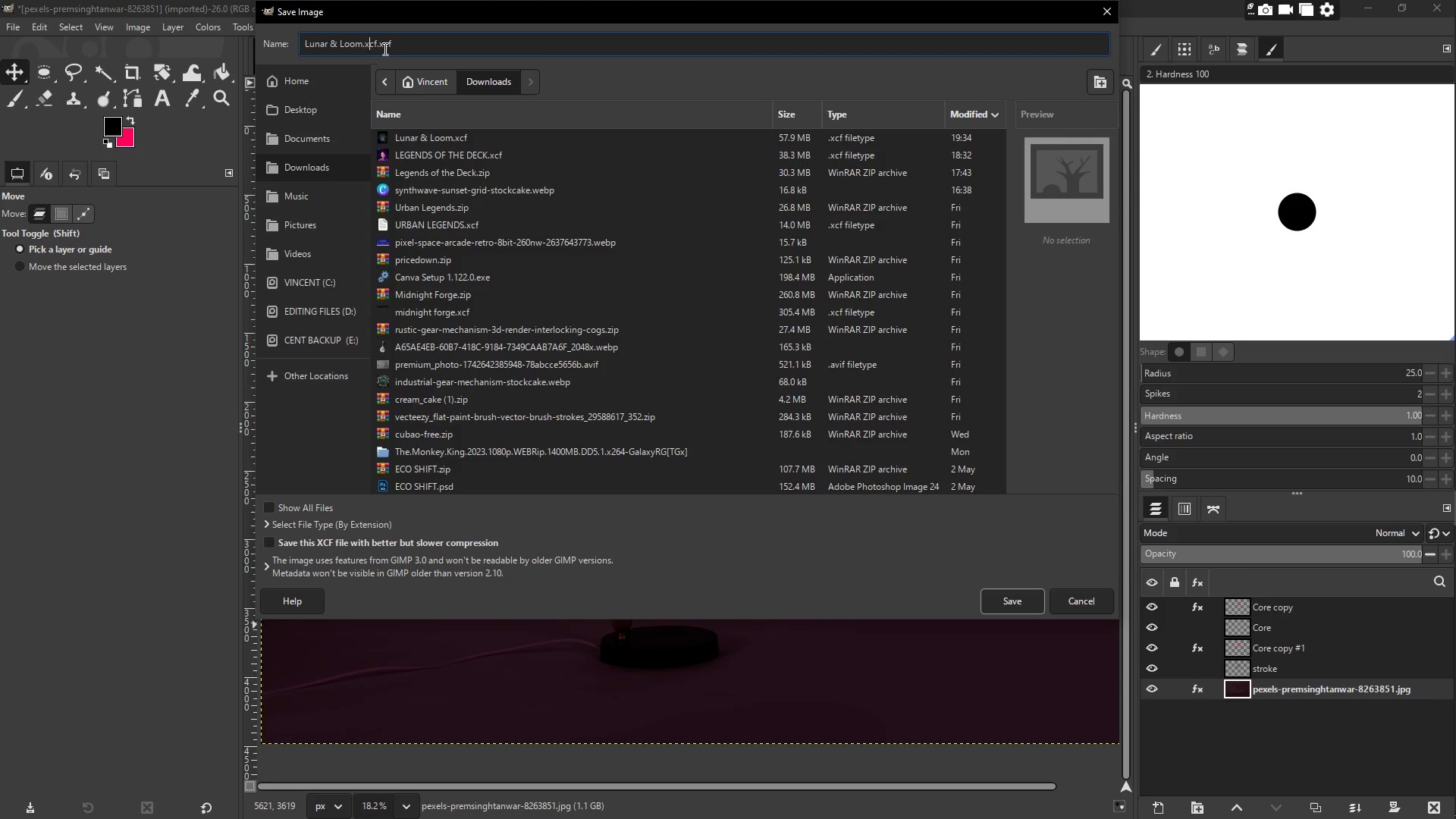 
key(ArrowLeft)
 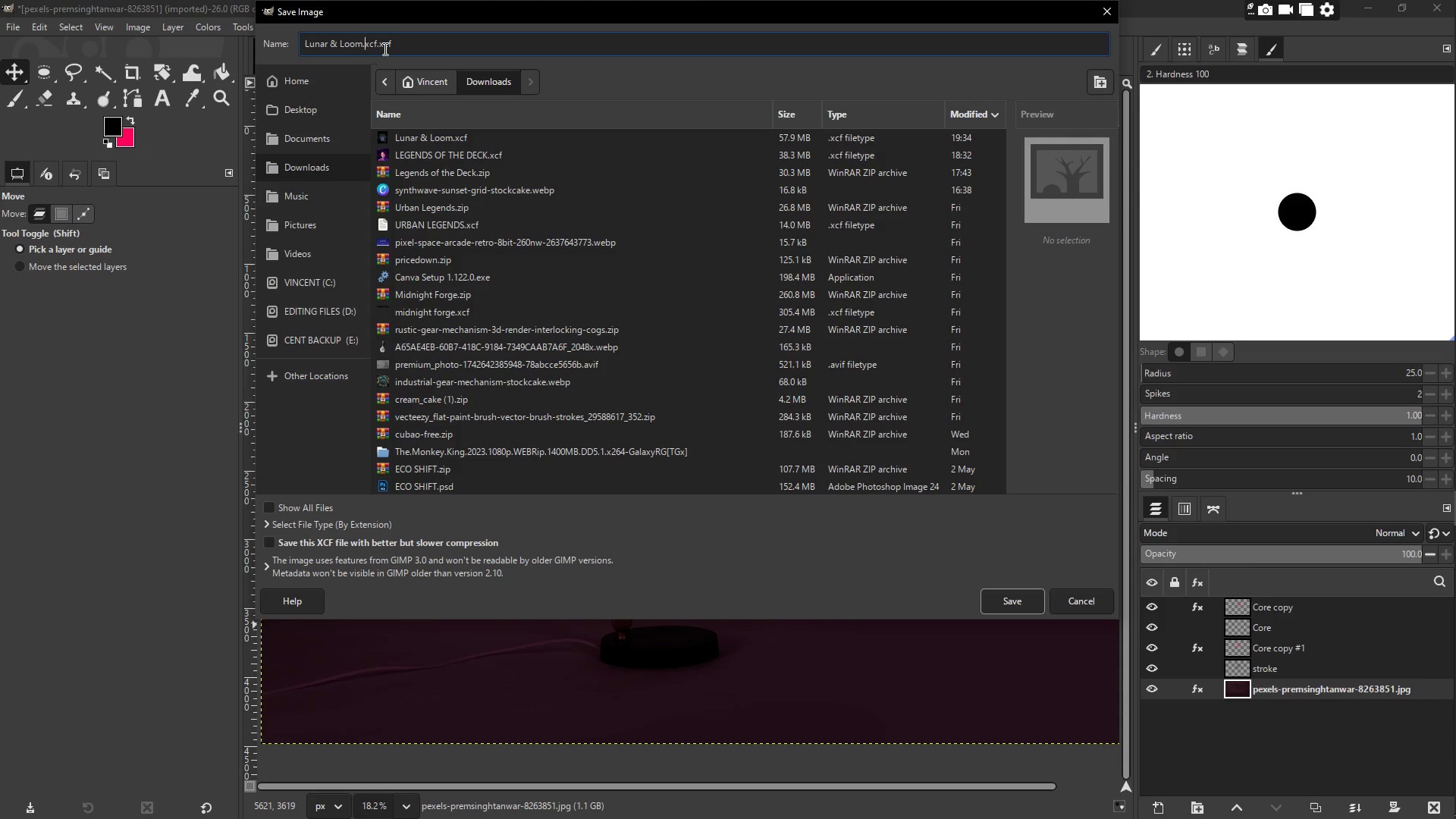 
key(ArrowLeft)
 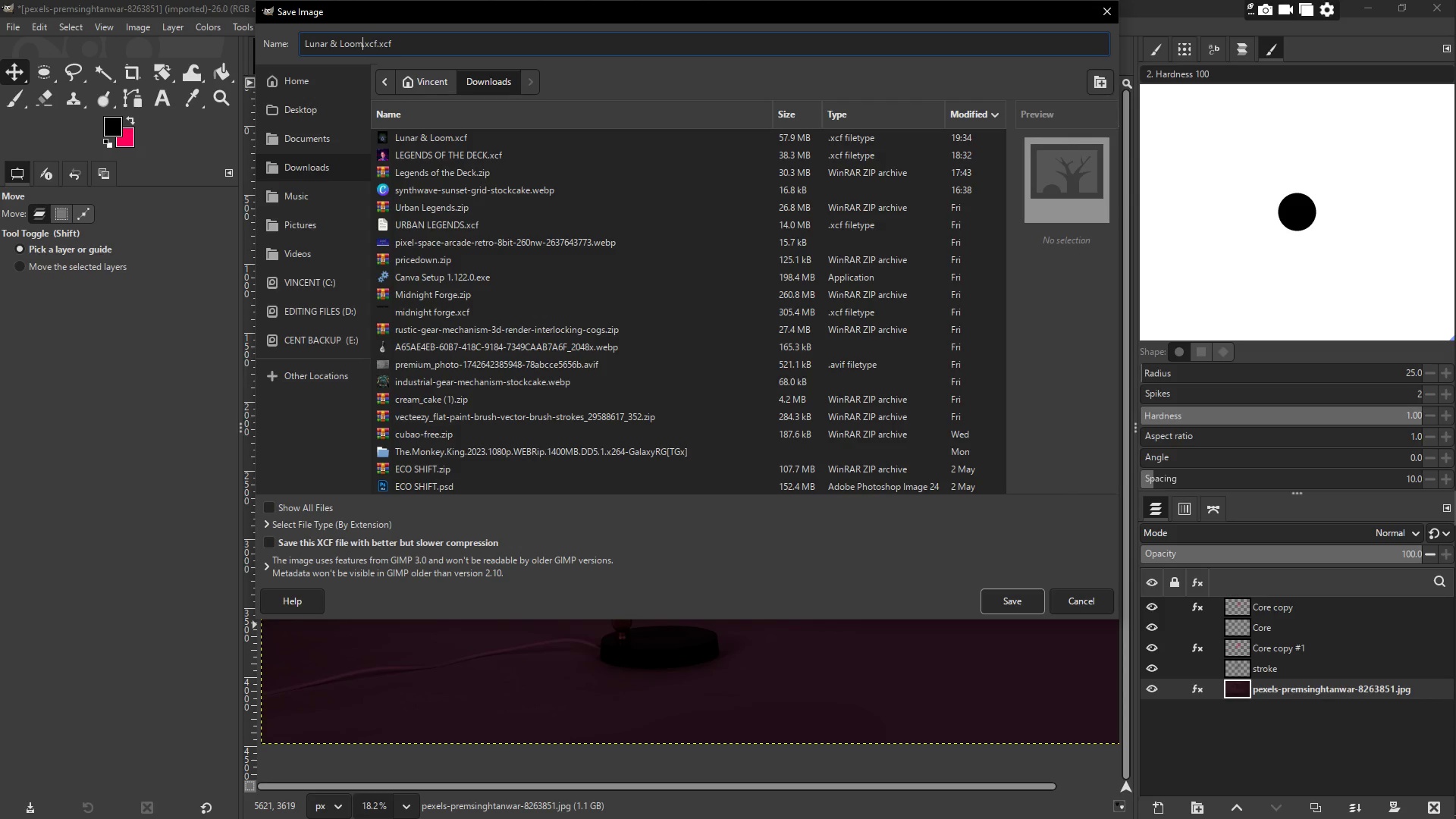 
type( red)
 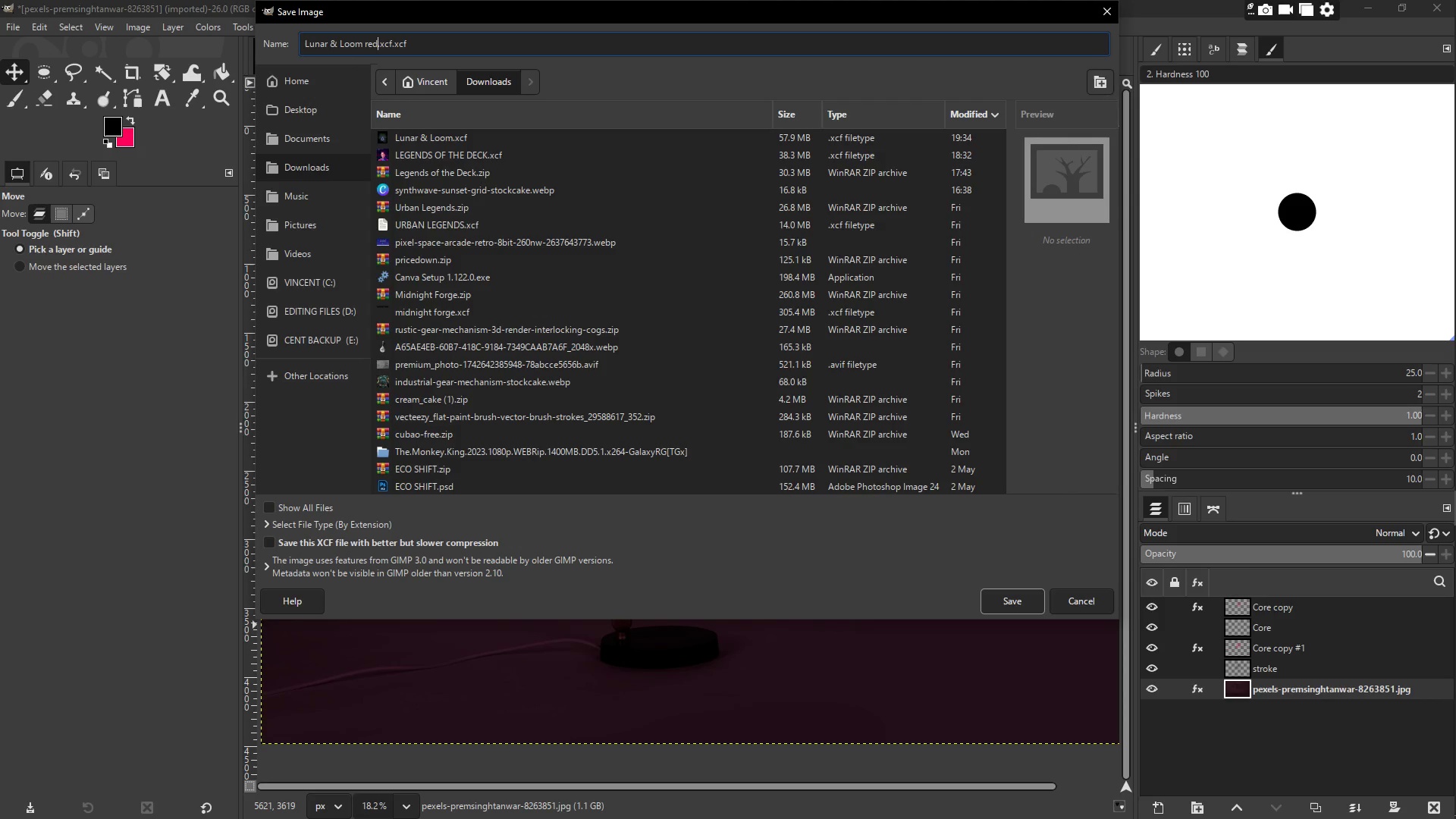 
key(ArrowRight)
 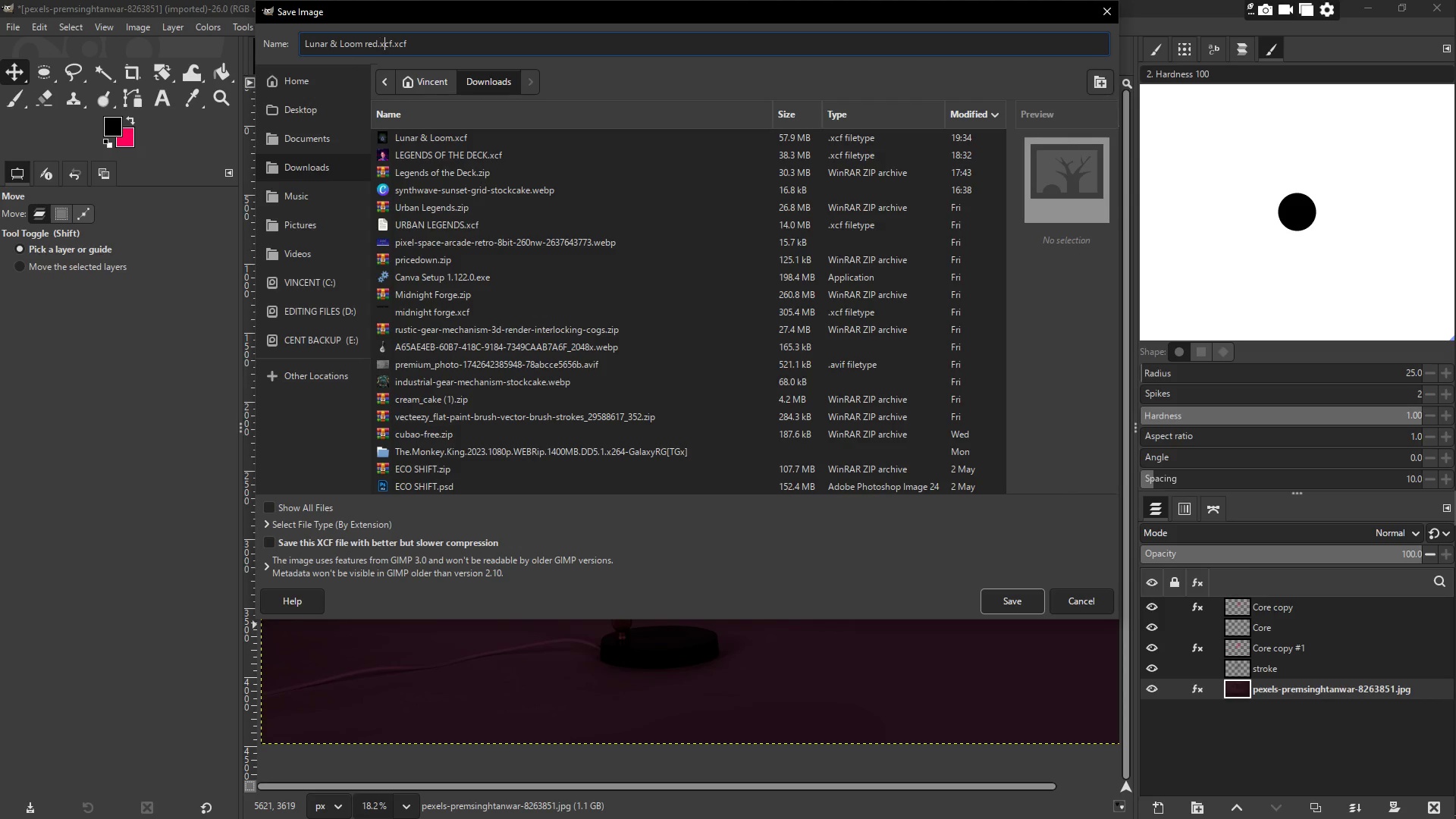 
key(ArrowRight)
 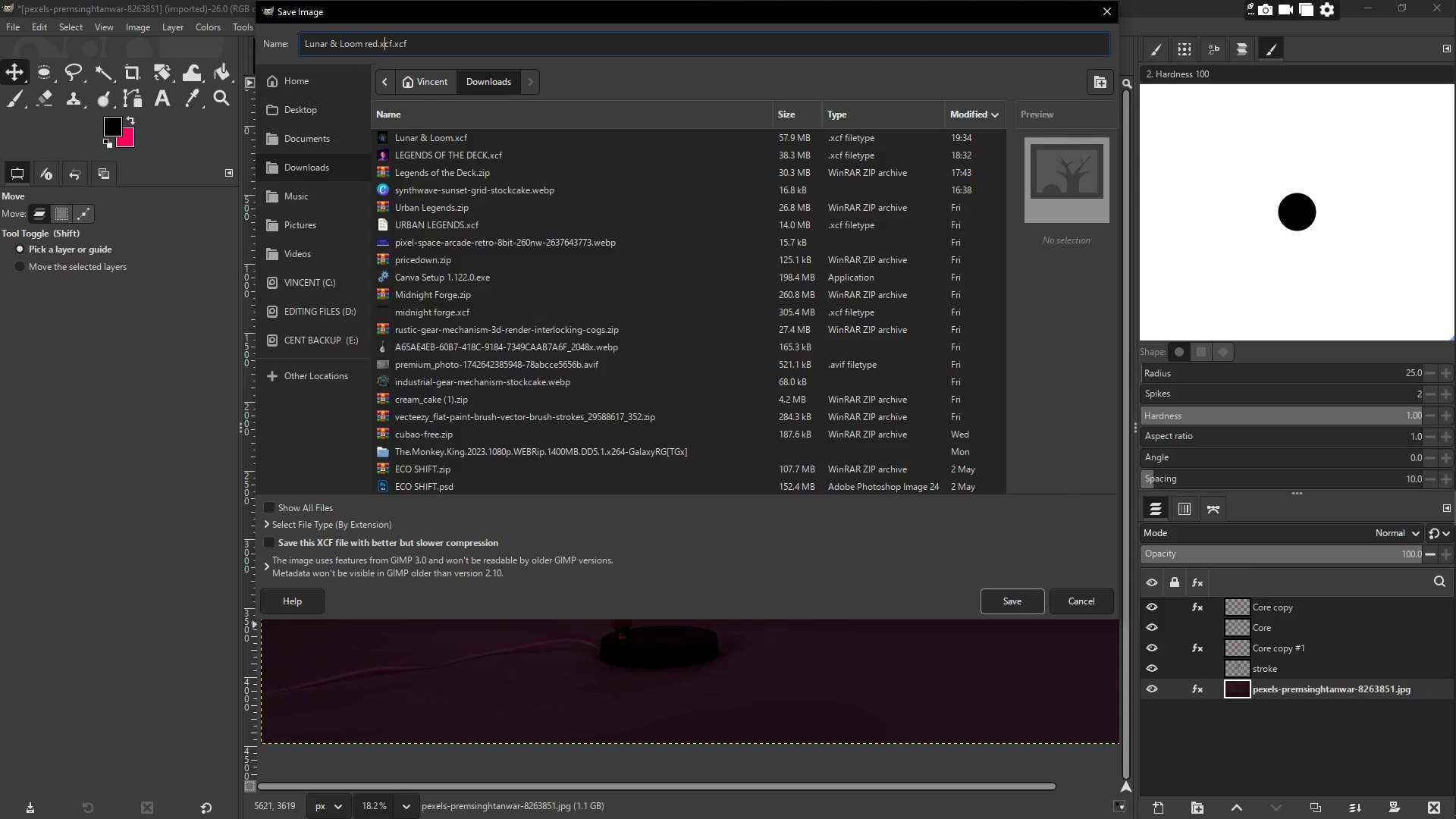 
key(ArrowRight)
 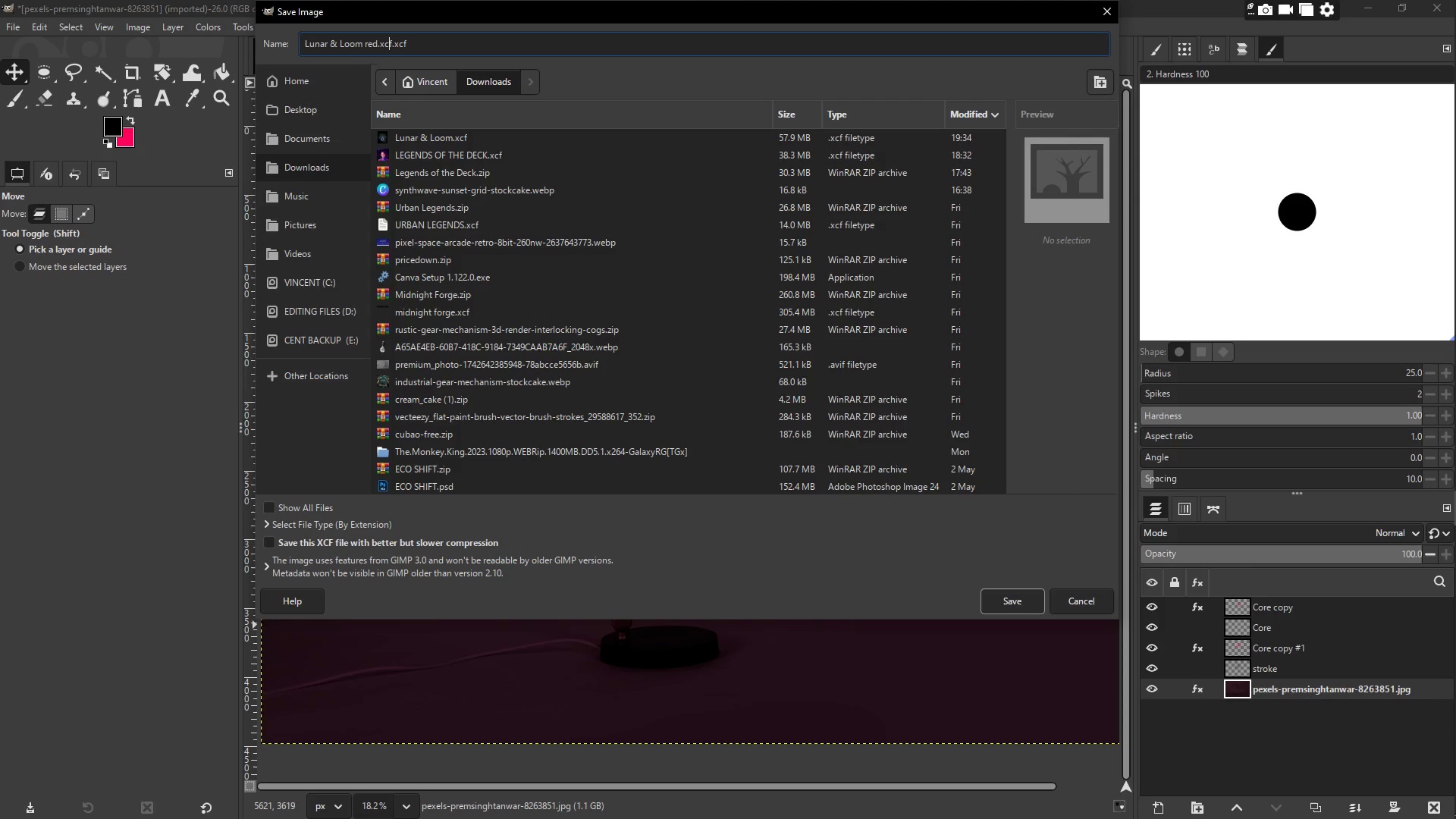 
key(ArrowRight)
 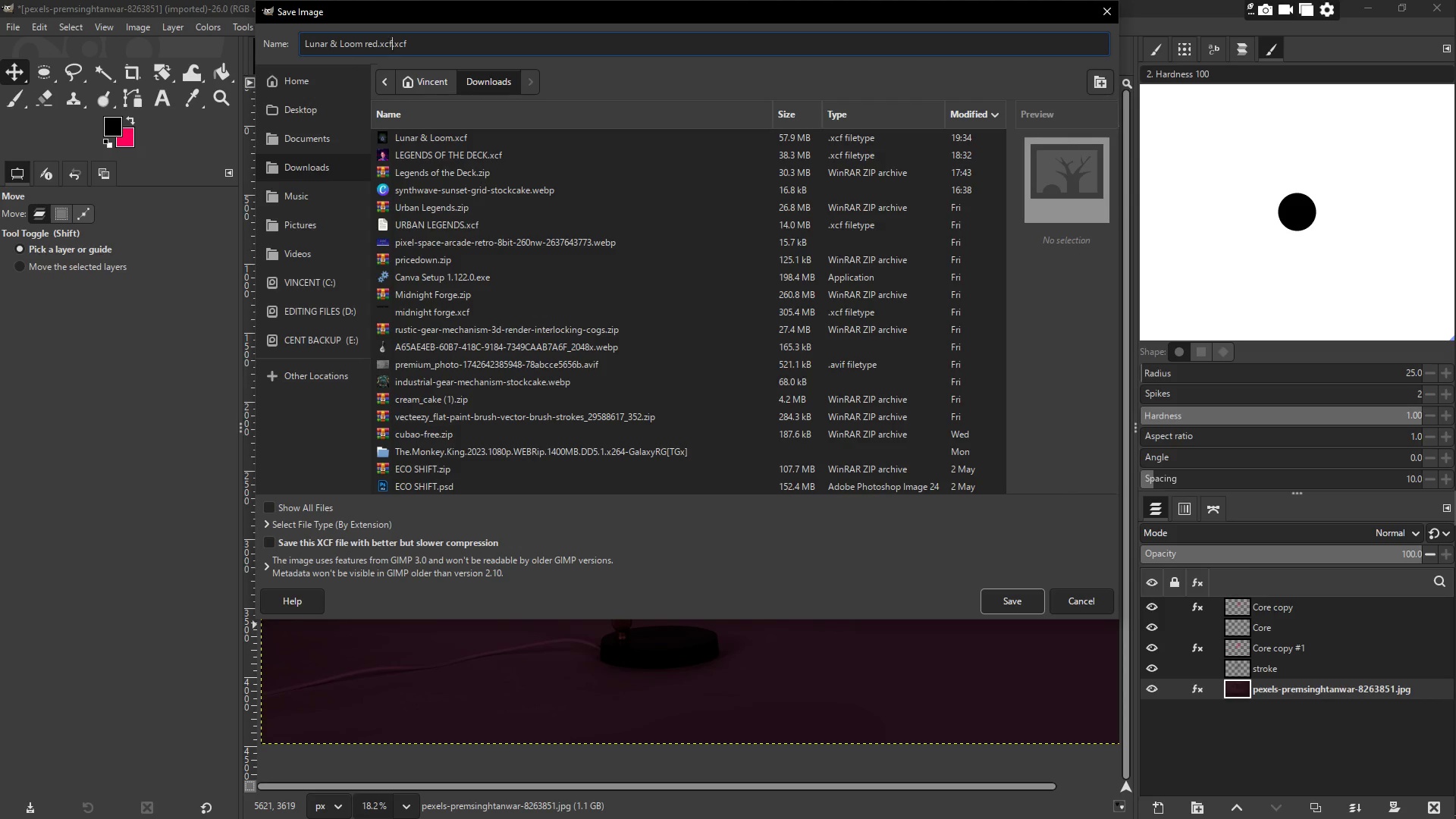 
key(ArrowRight)
 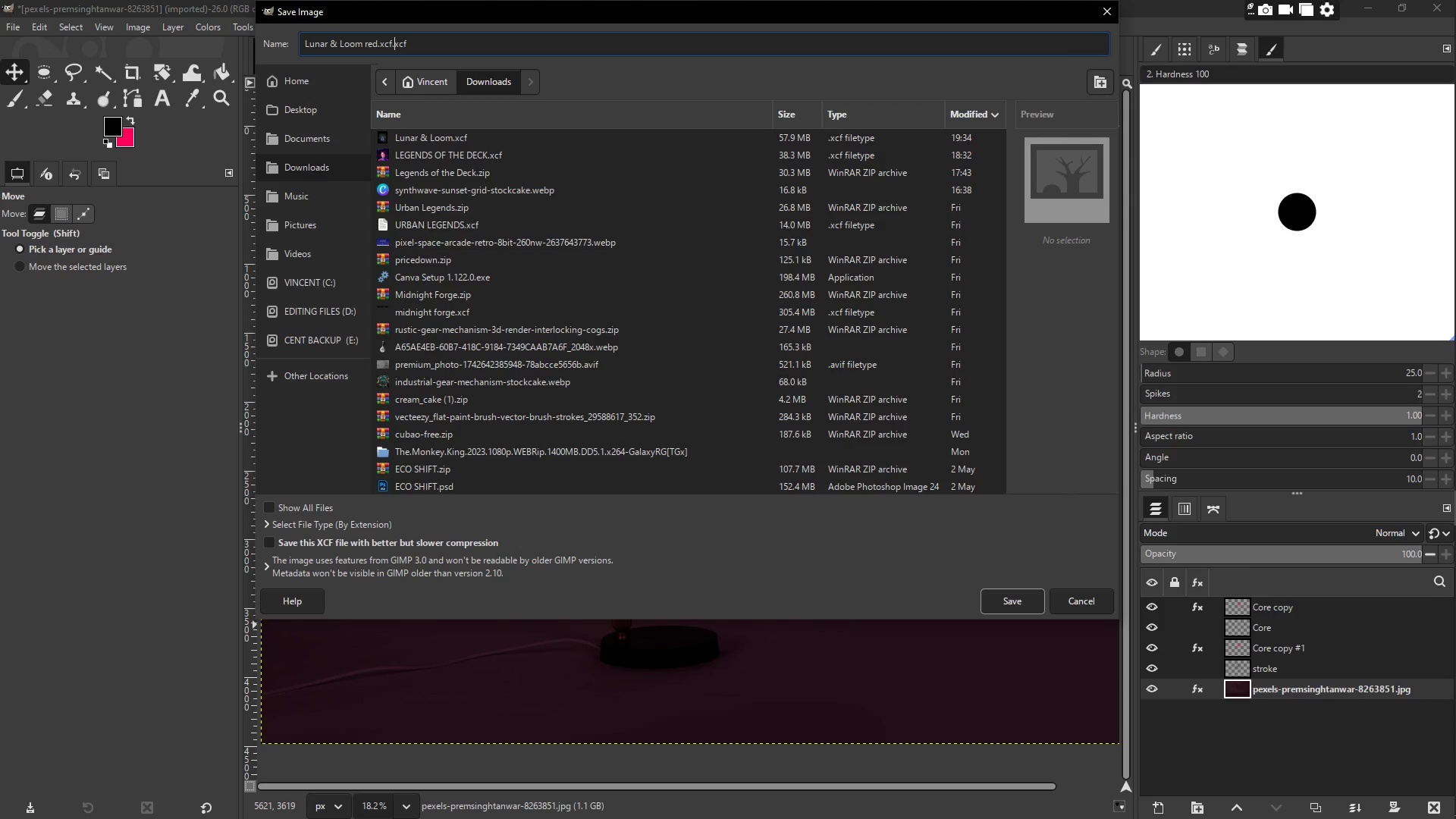 
key(ArrowRight)
 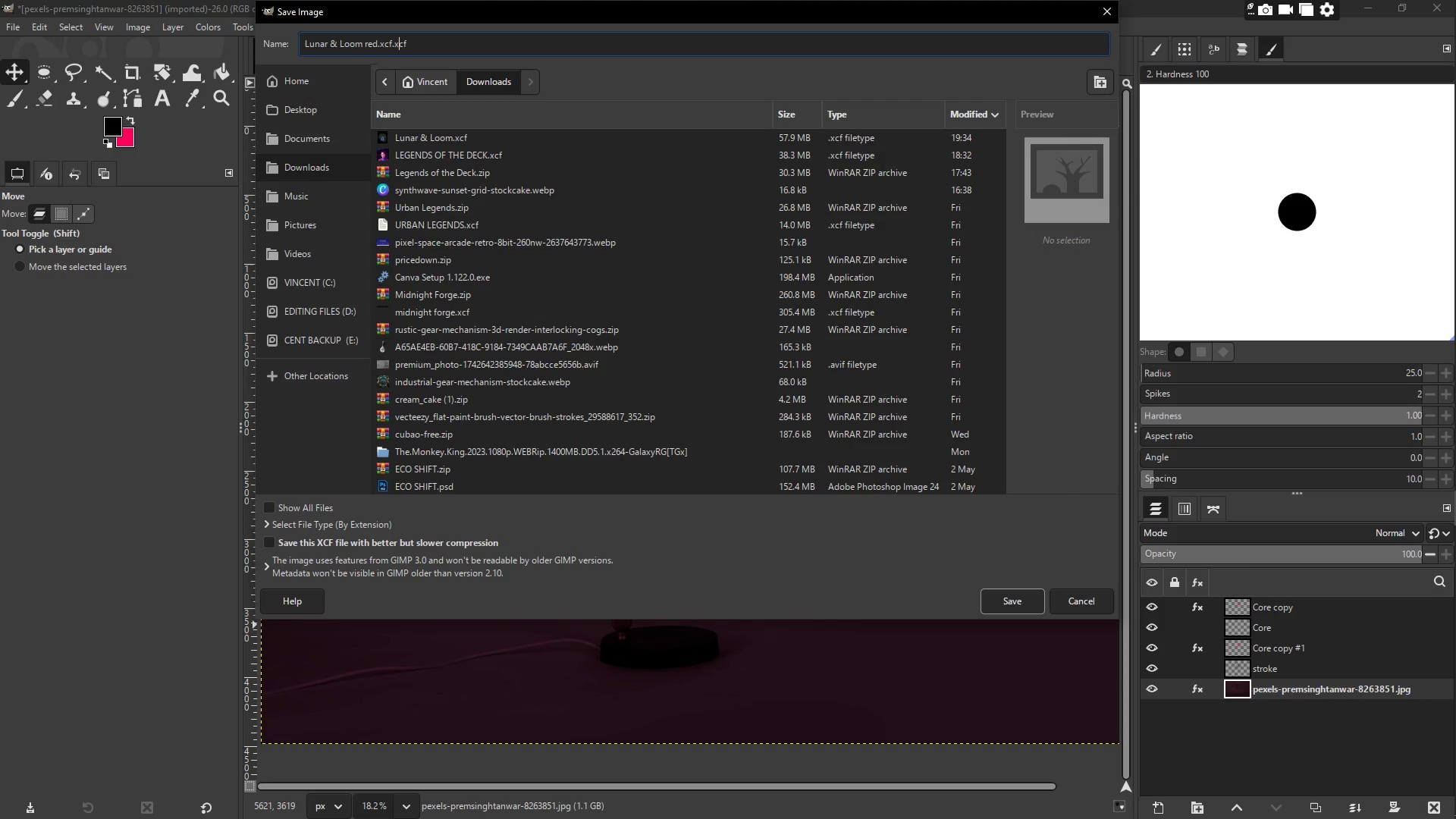 
key(ArrowRight)
 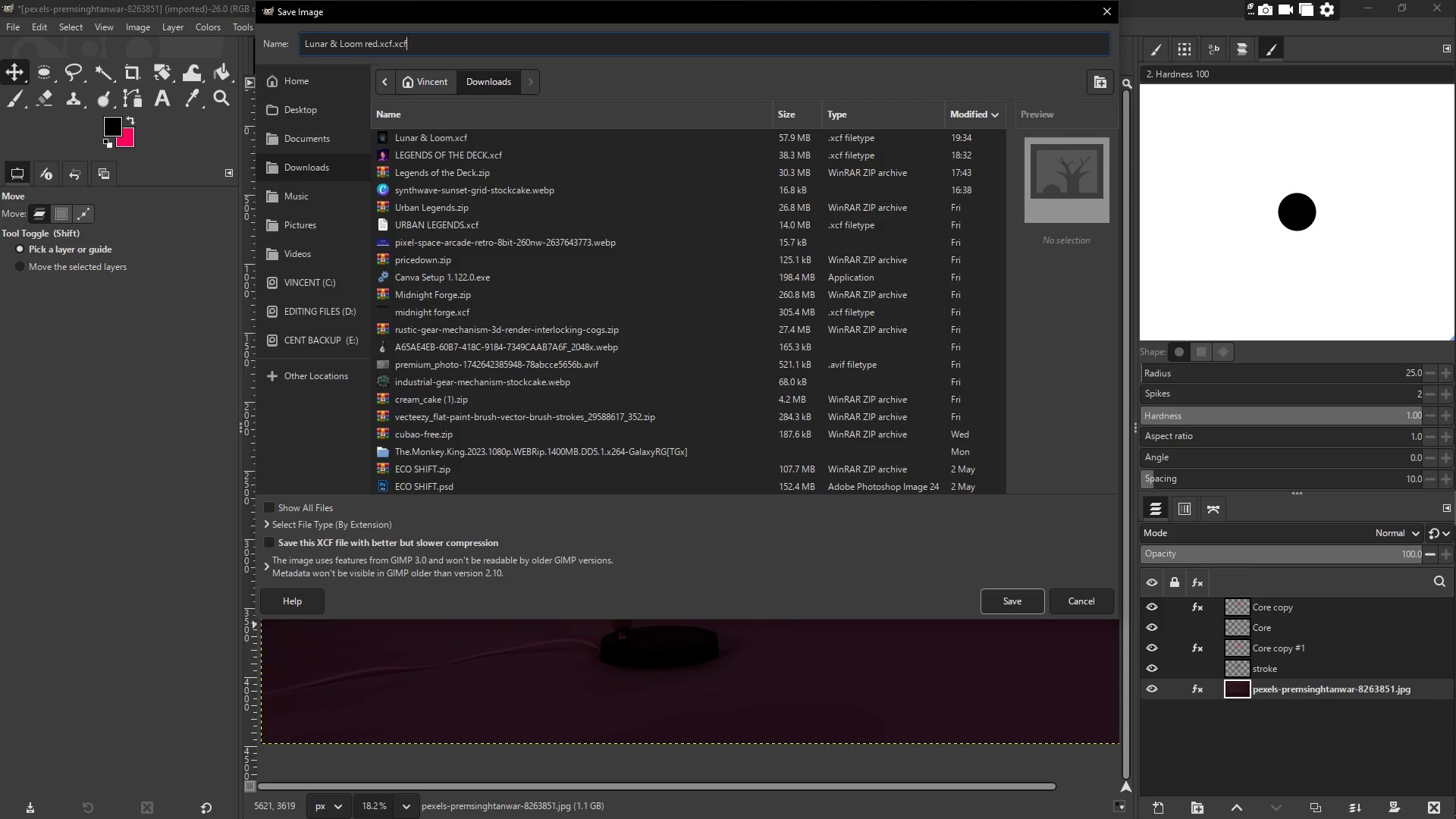 
key(ArrowRight)
 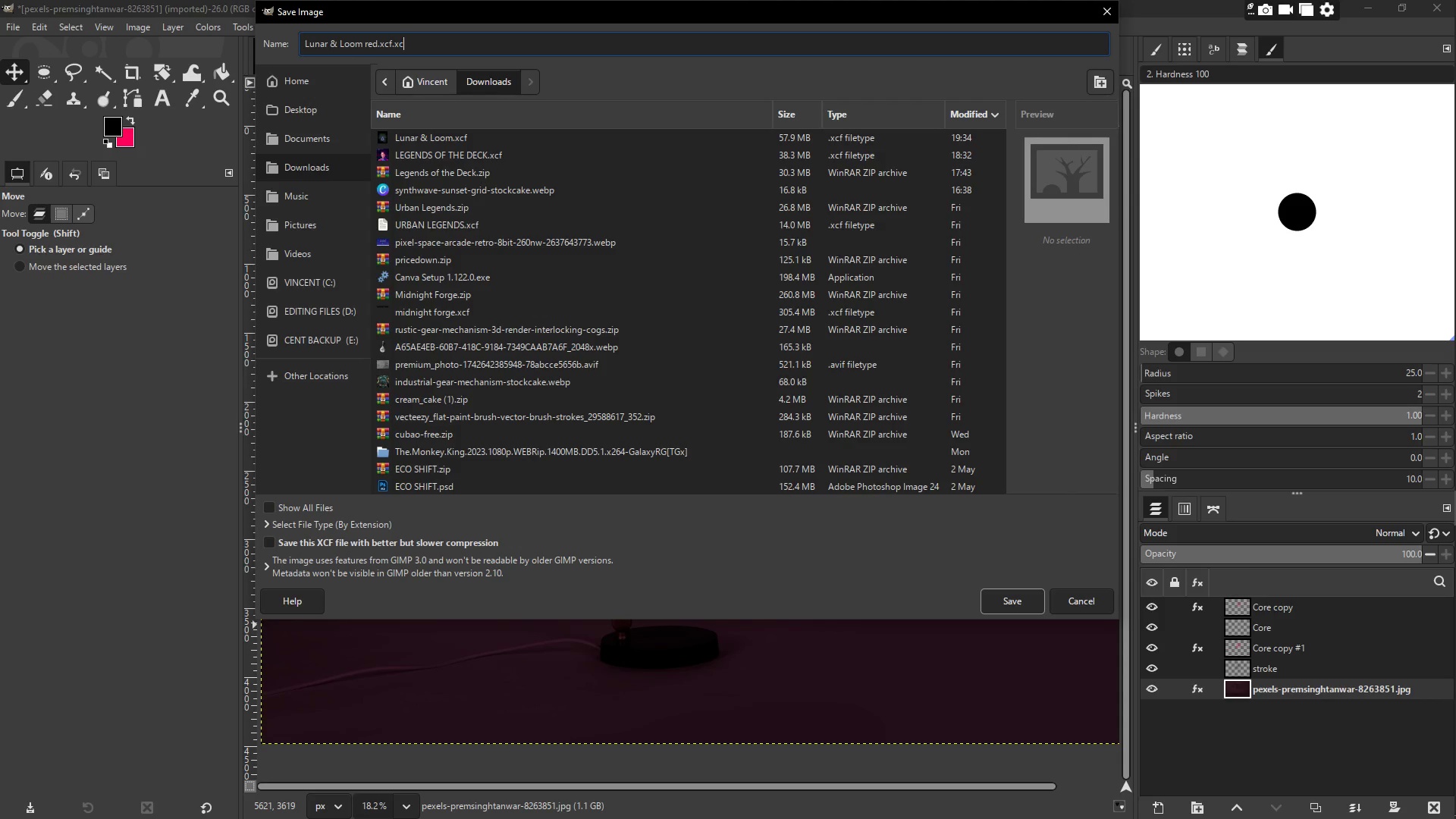 
key(Backspace)
 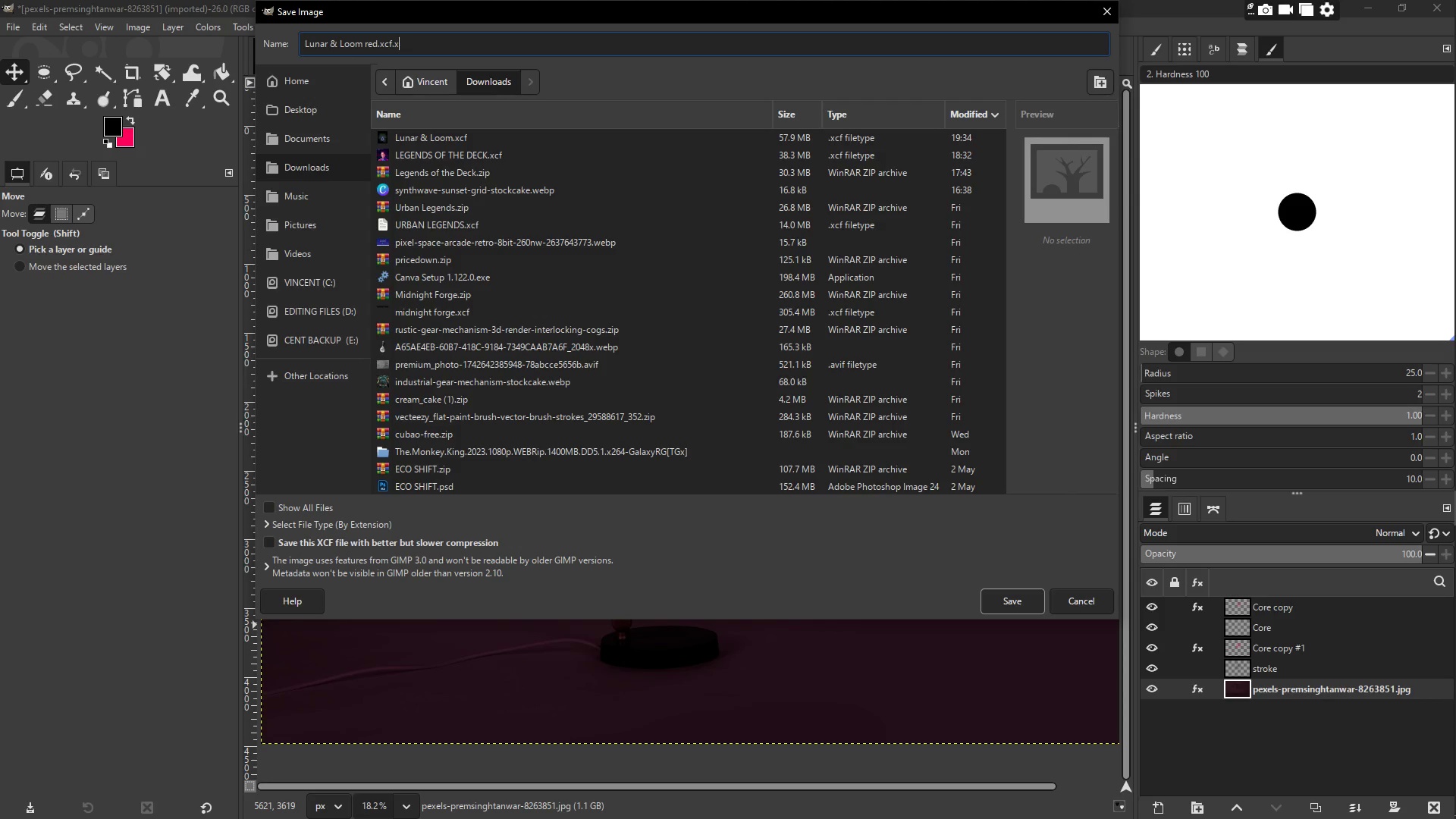 
key(Backspace)
 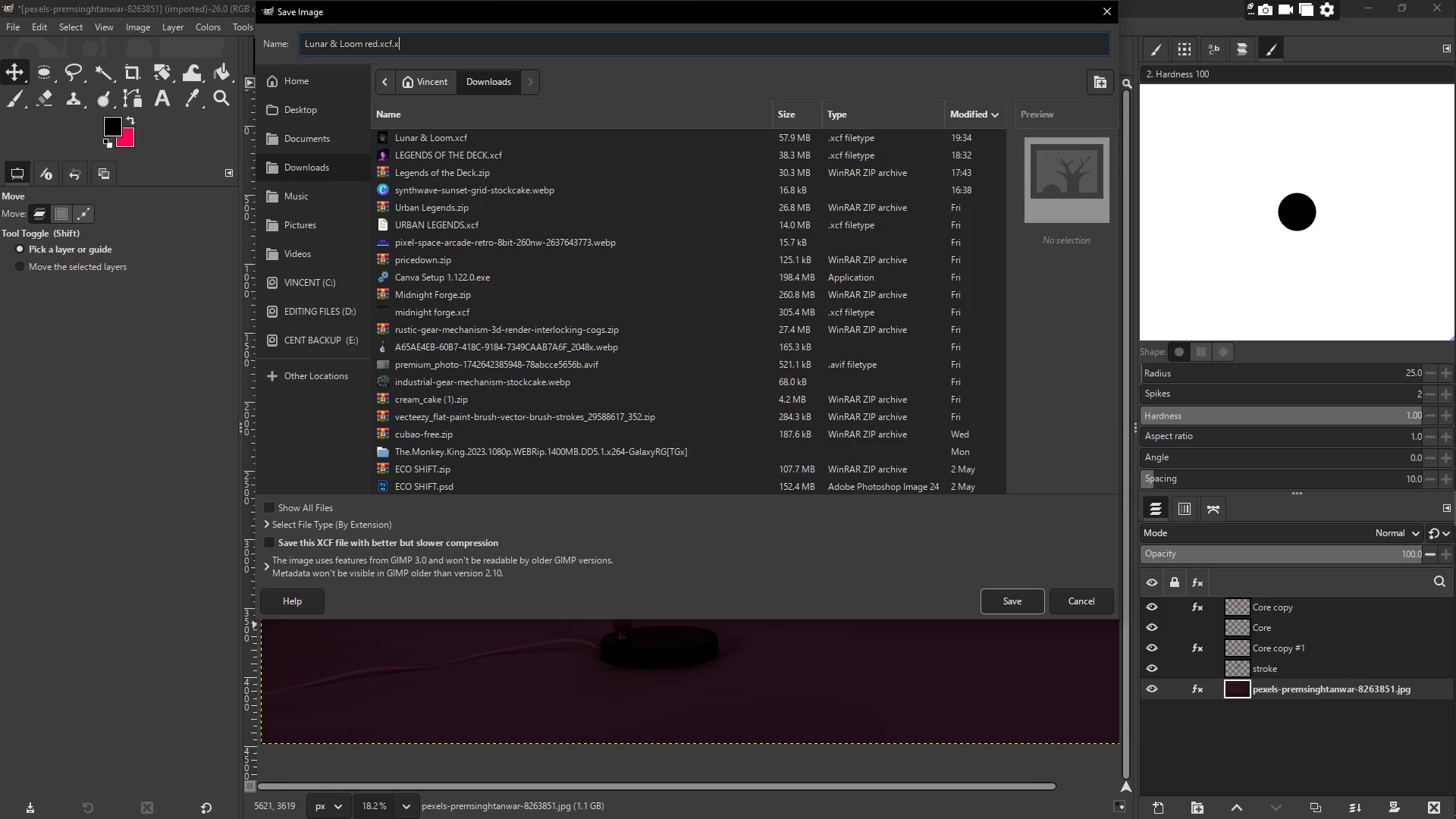 
key(Backspace)
 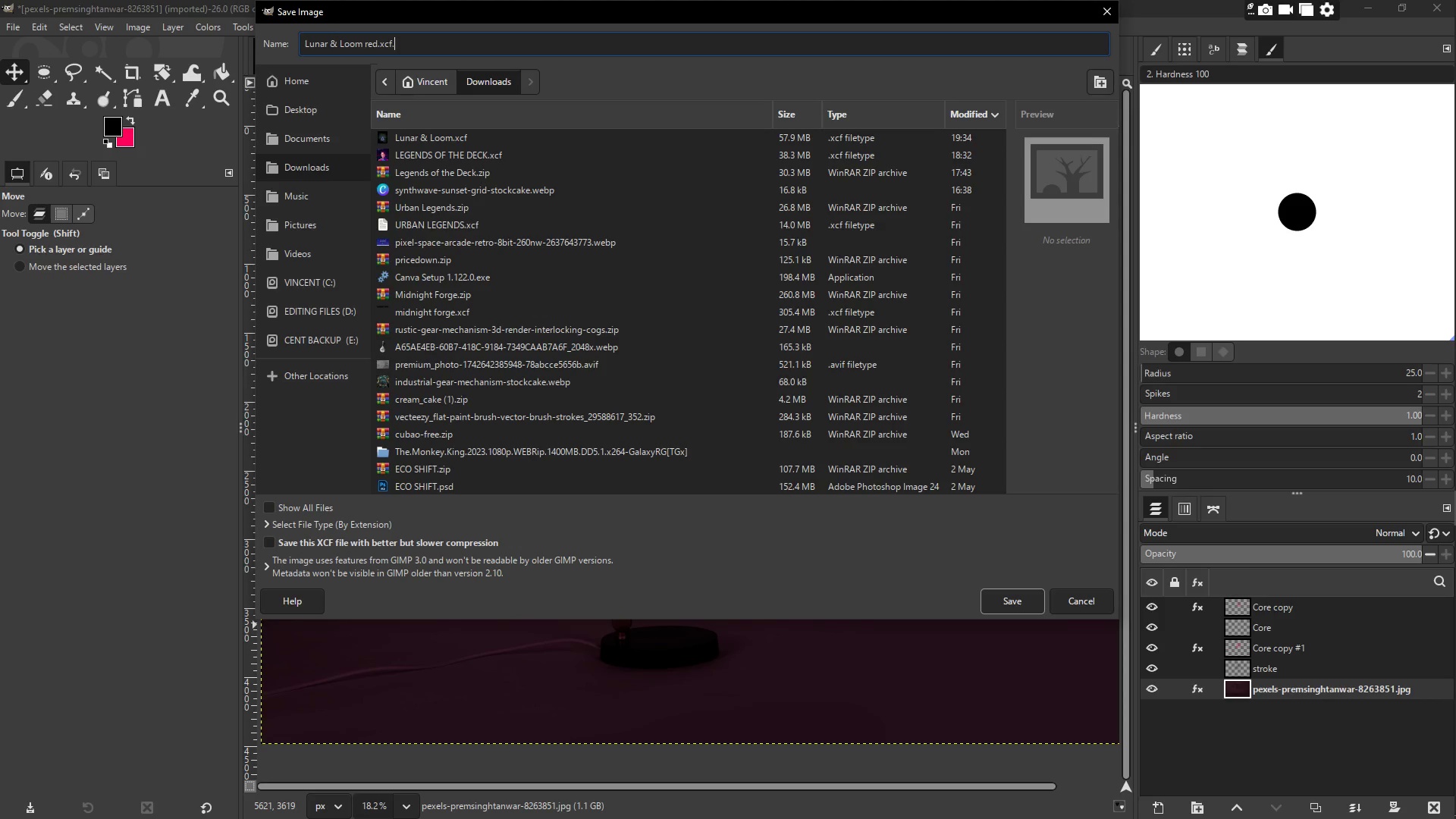 
key(Backspace)
 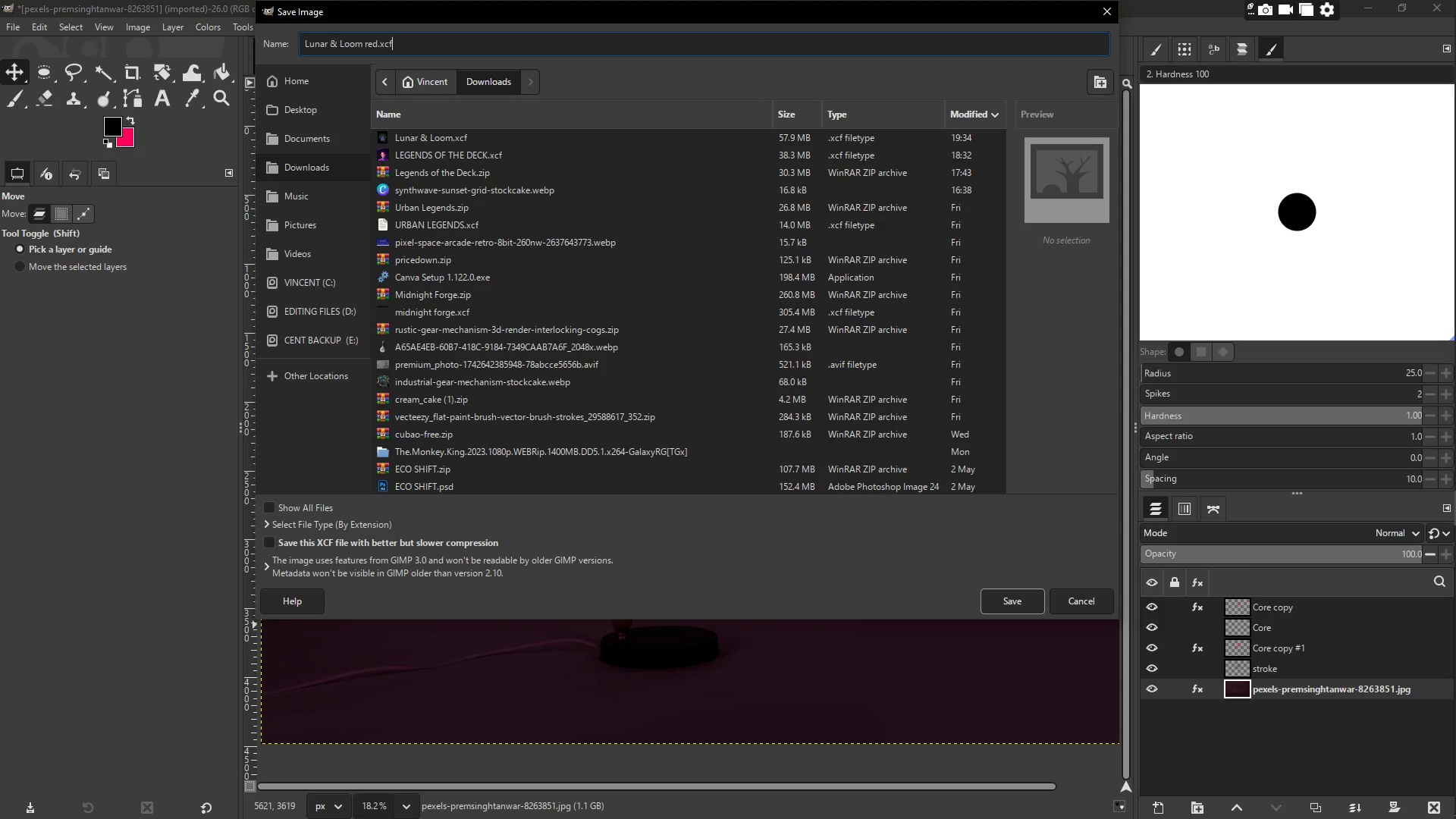 
key(Enter)
 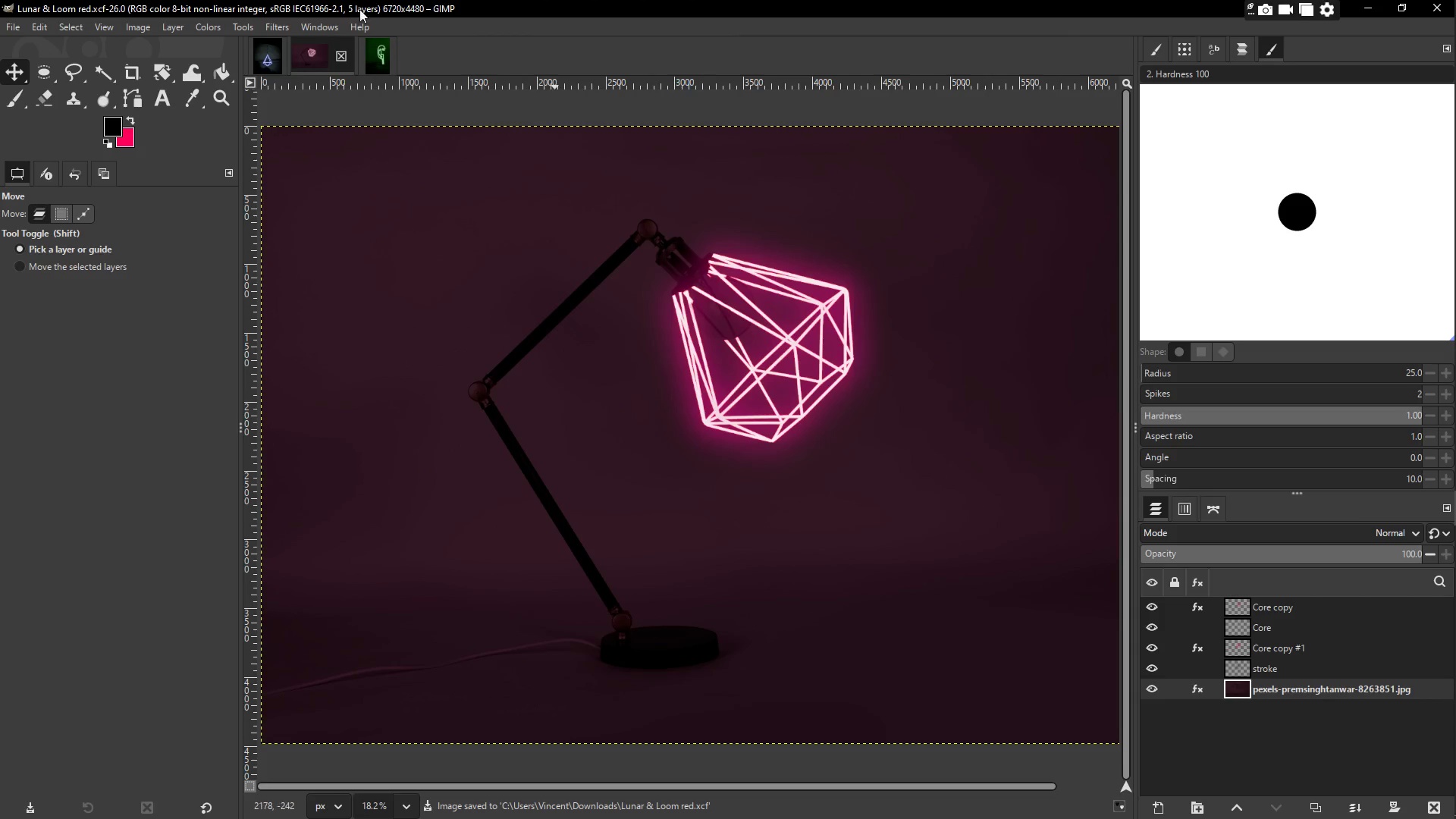 
left_click([377, 62])
 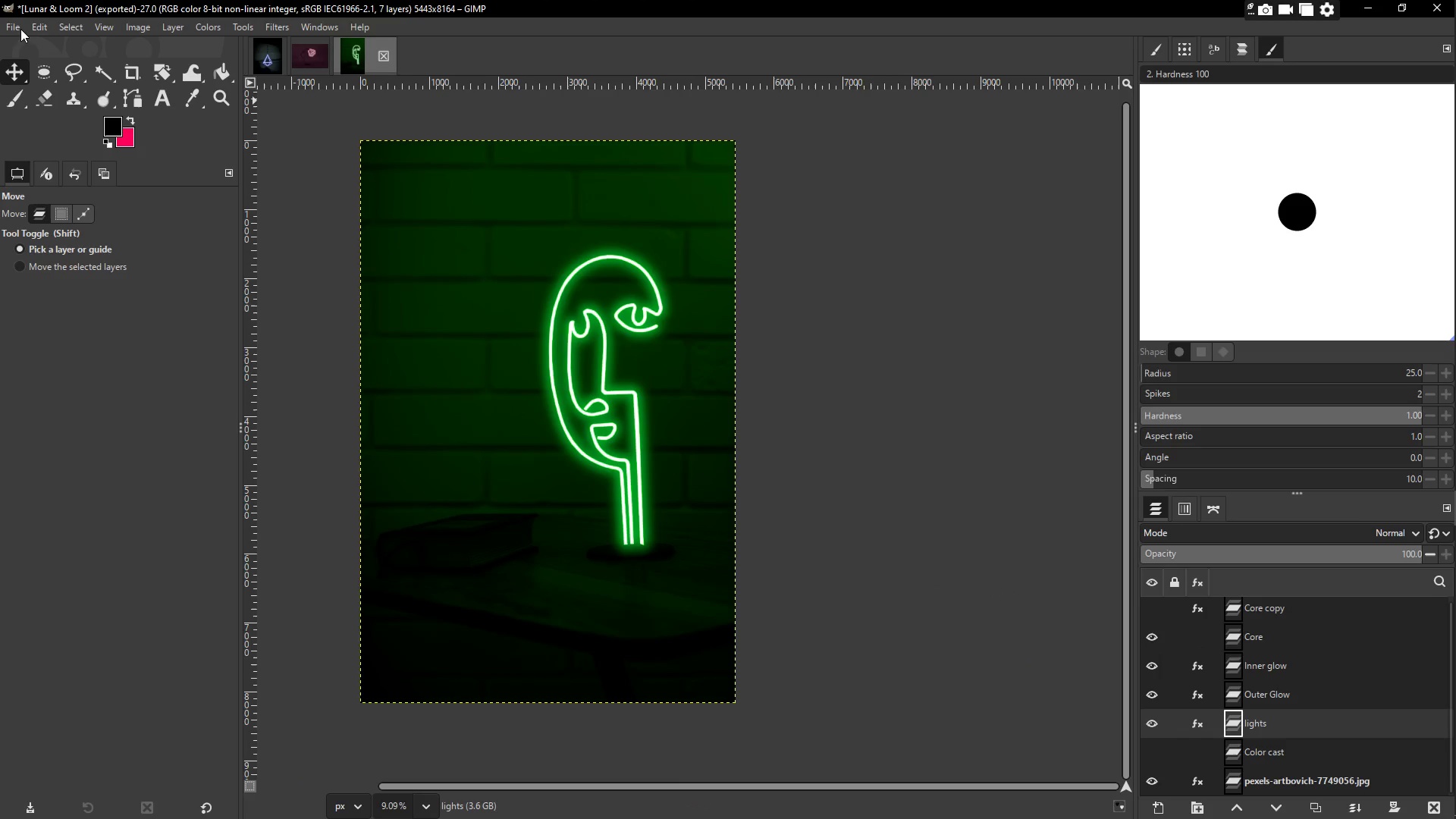 
left_click([18, 28])
 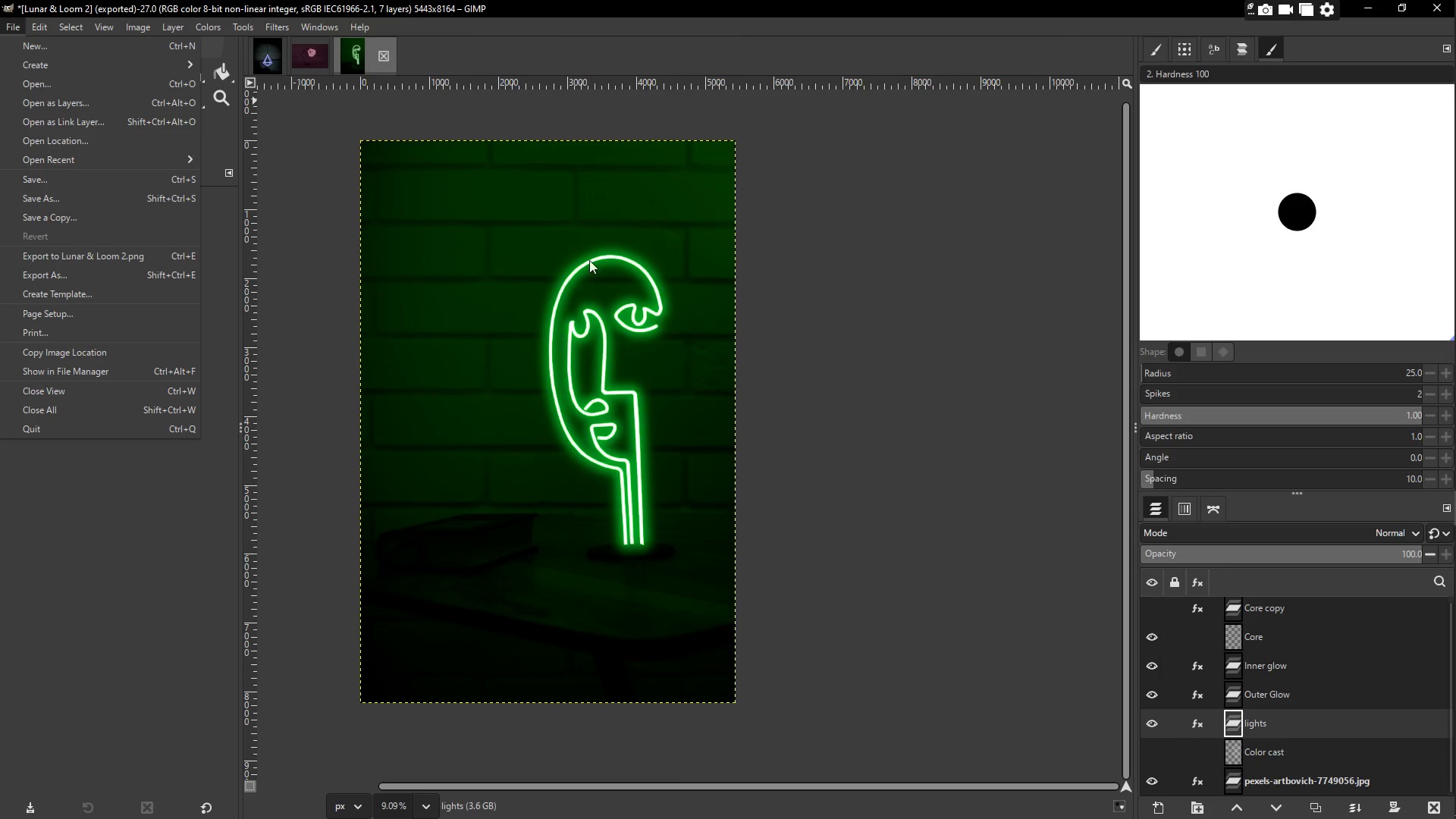 
left_click([800, 287])
 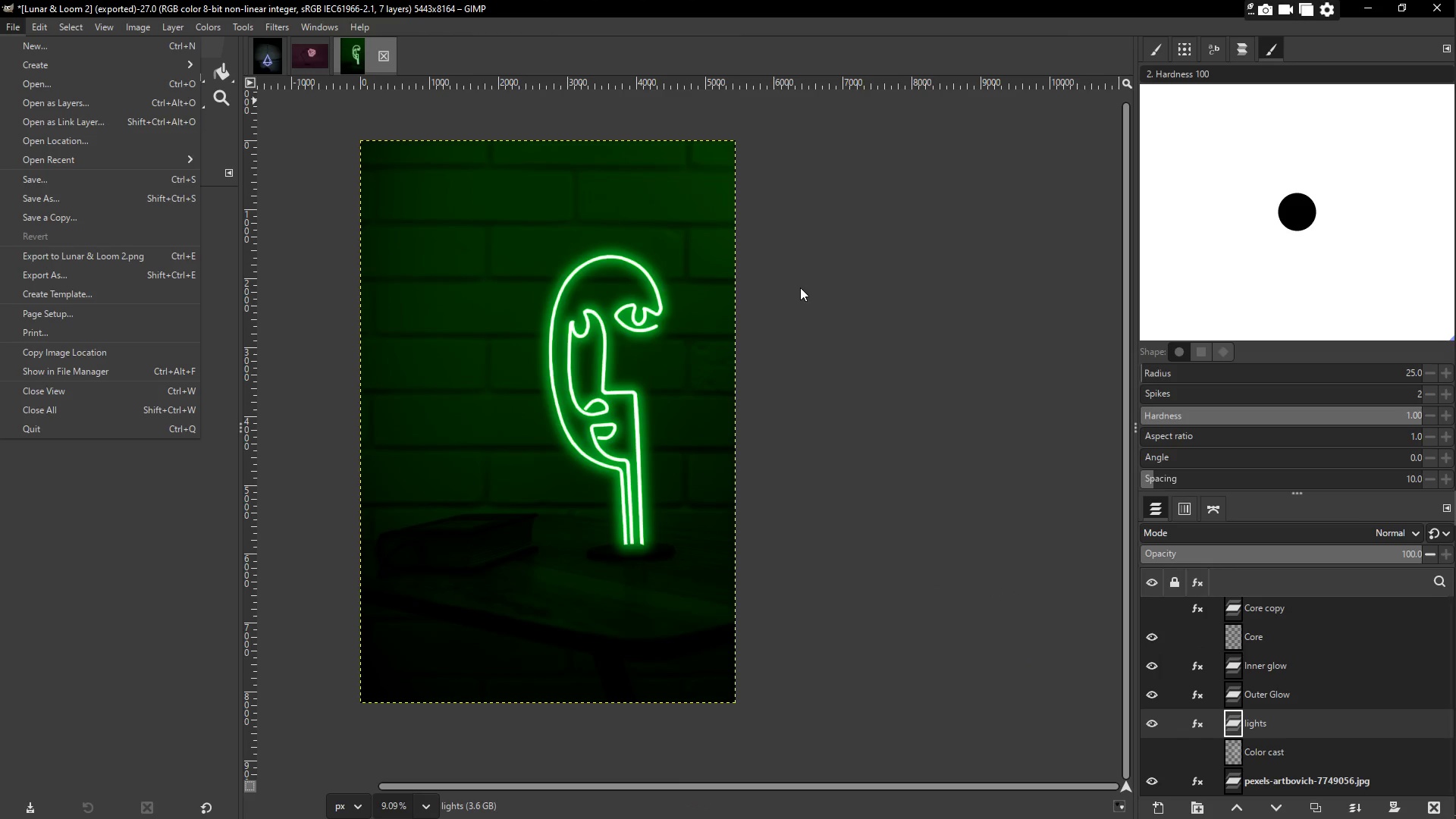 
key(Control+S)
 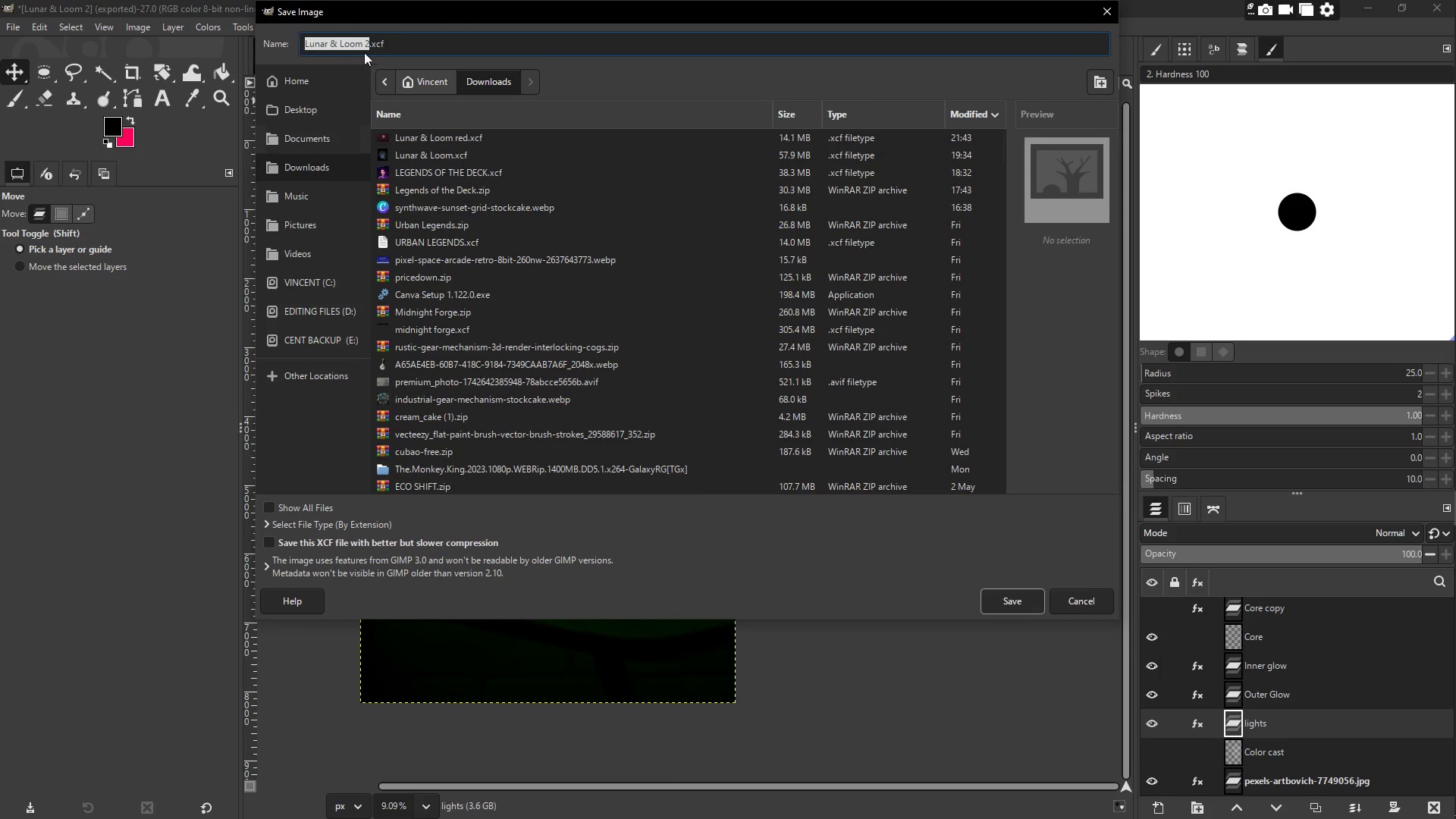 
left_click([369, 42])
 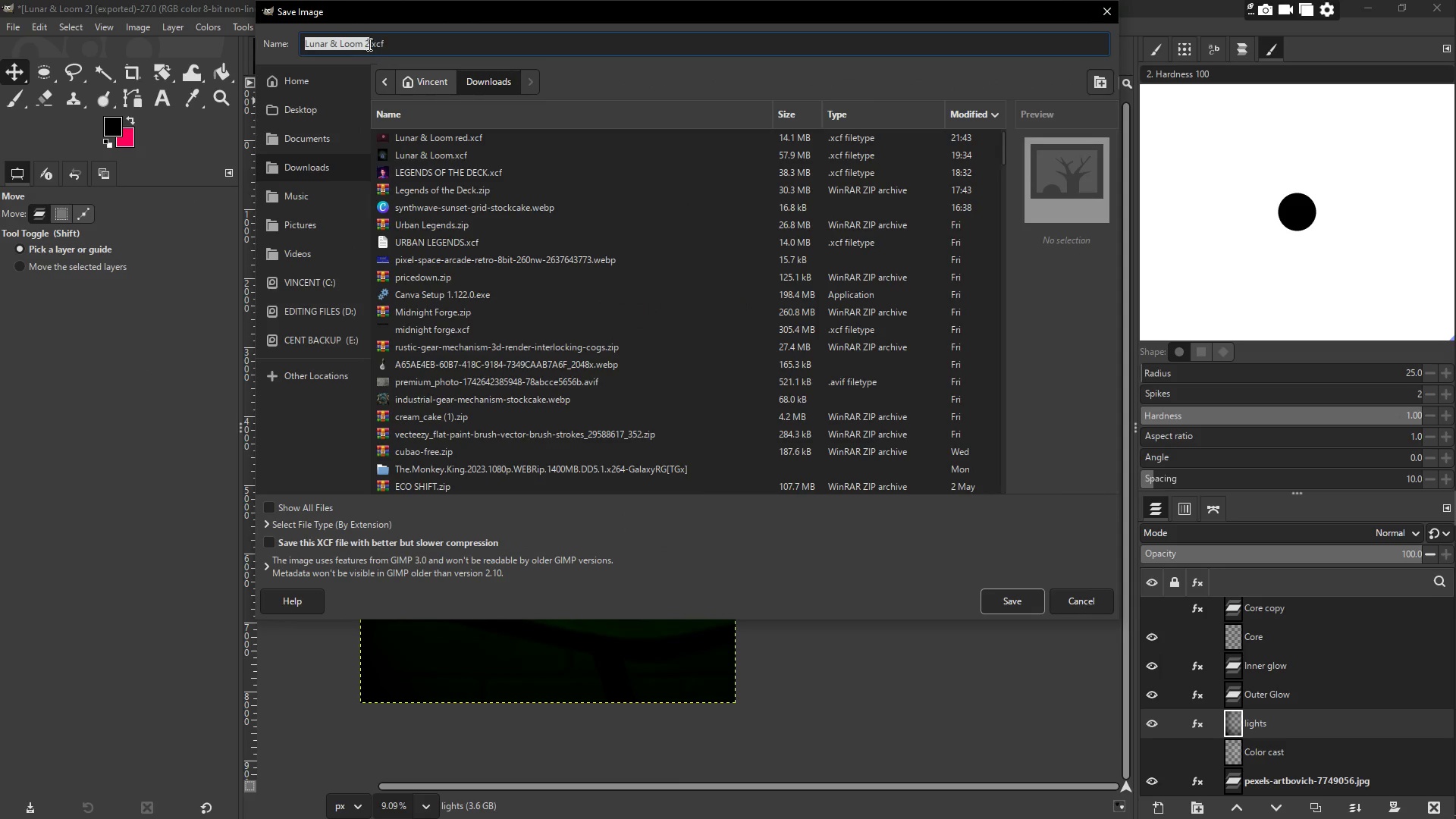 
left_click([359, 42])
 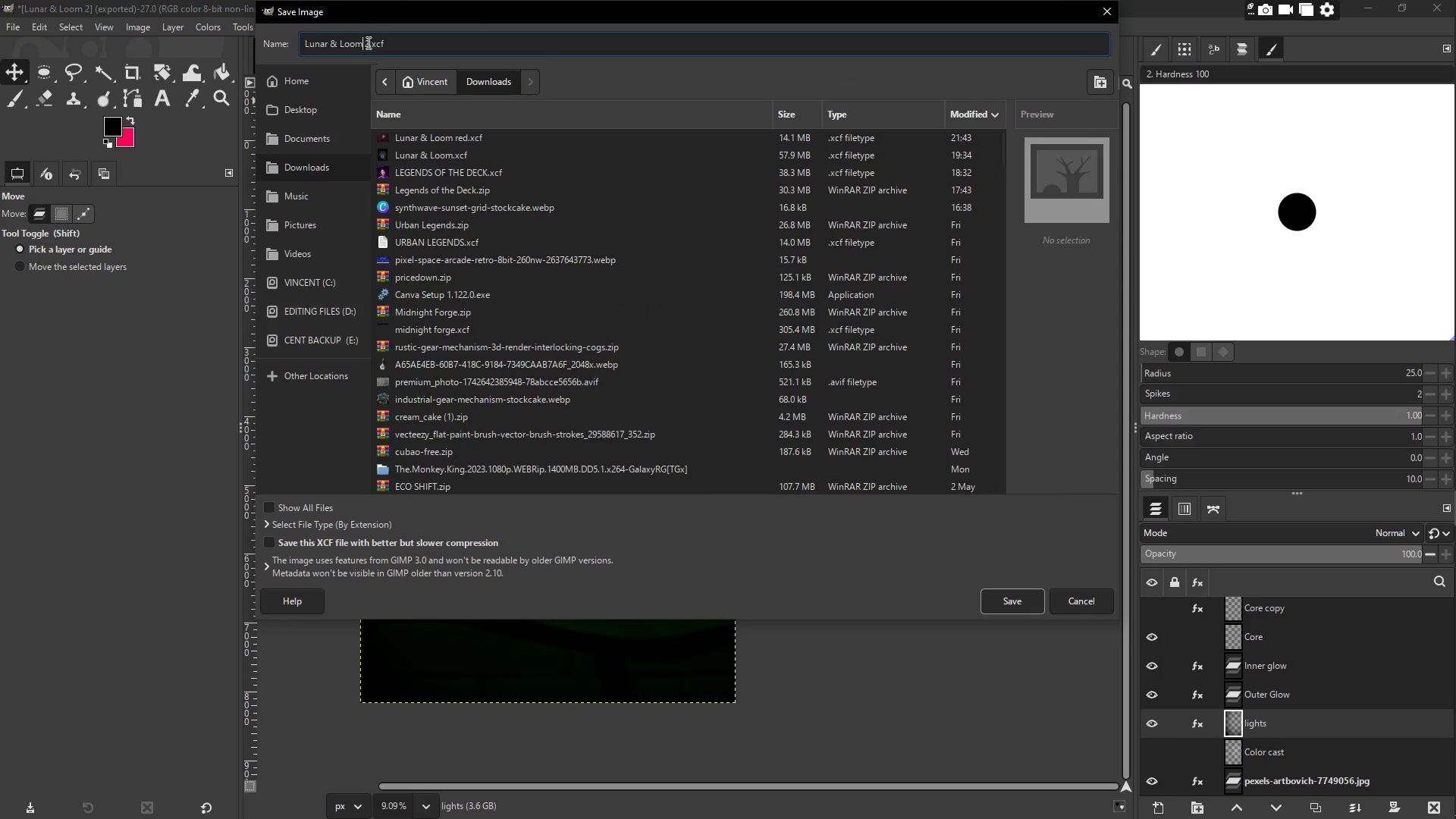 
left_click([367, 42])
 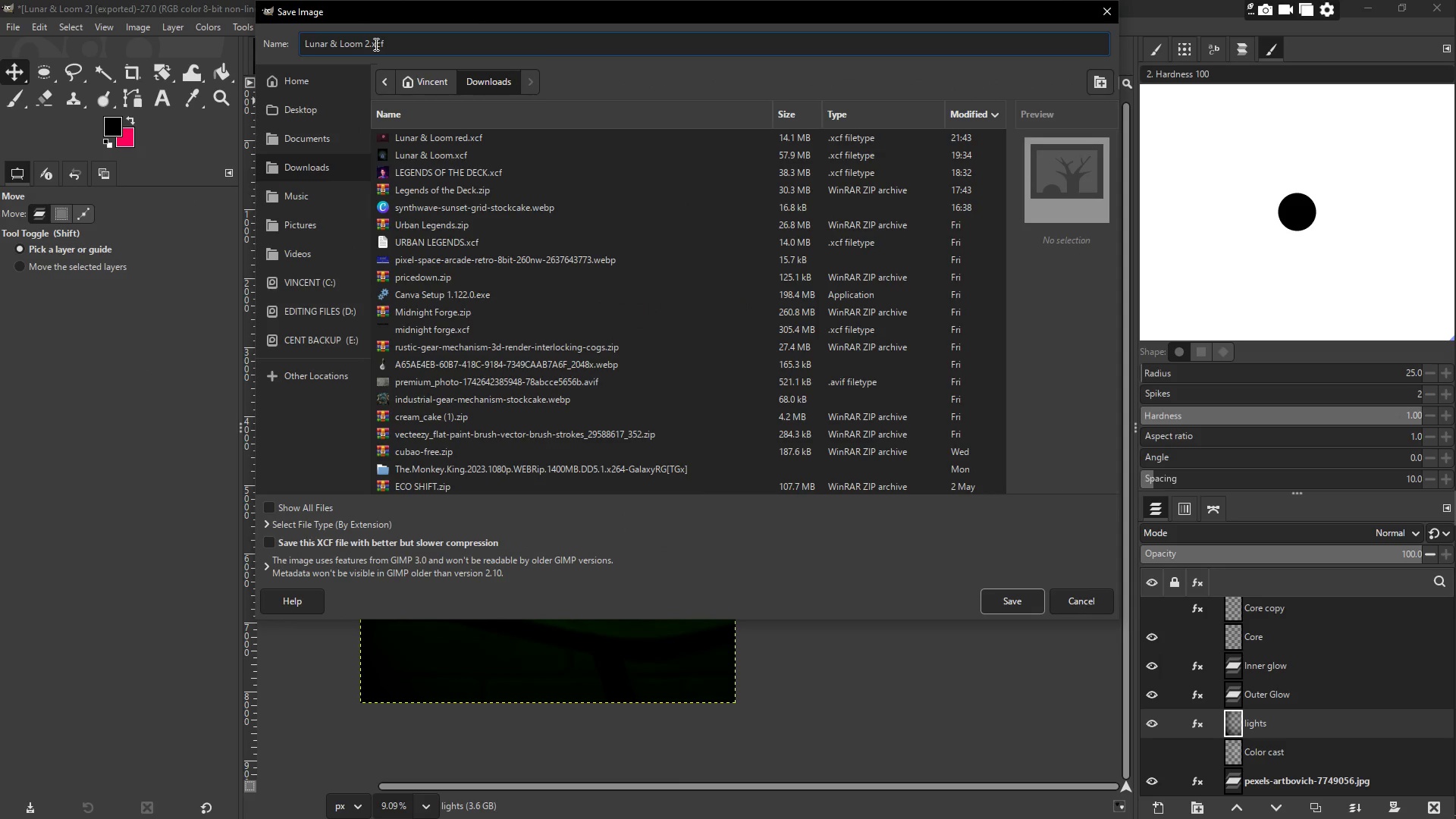 
key(Backspace)
type(ge)
key(Backspace)
type(reen)
 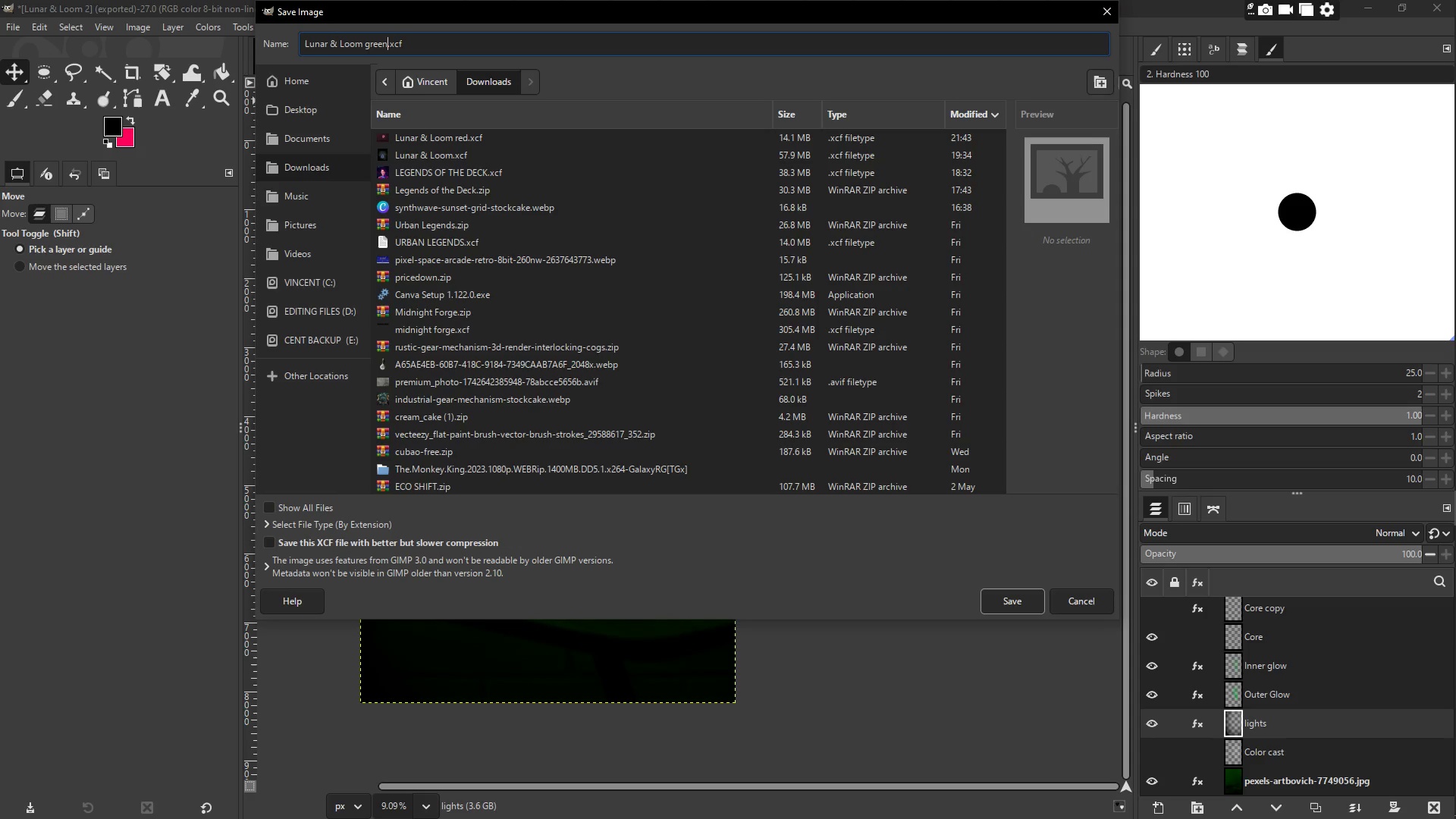 
key(Enter)
 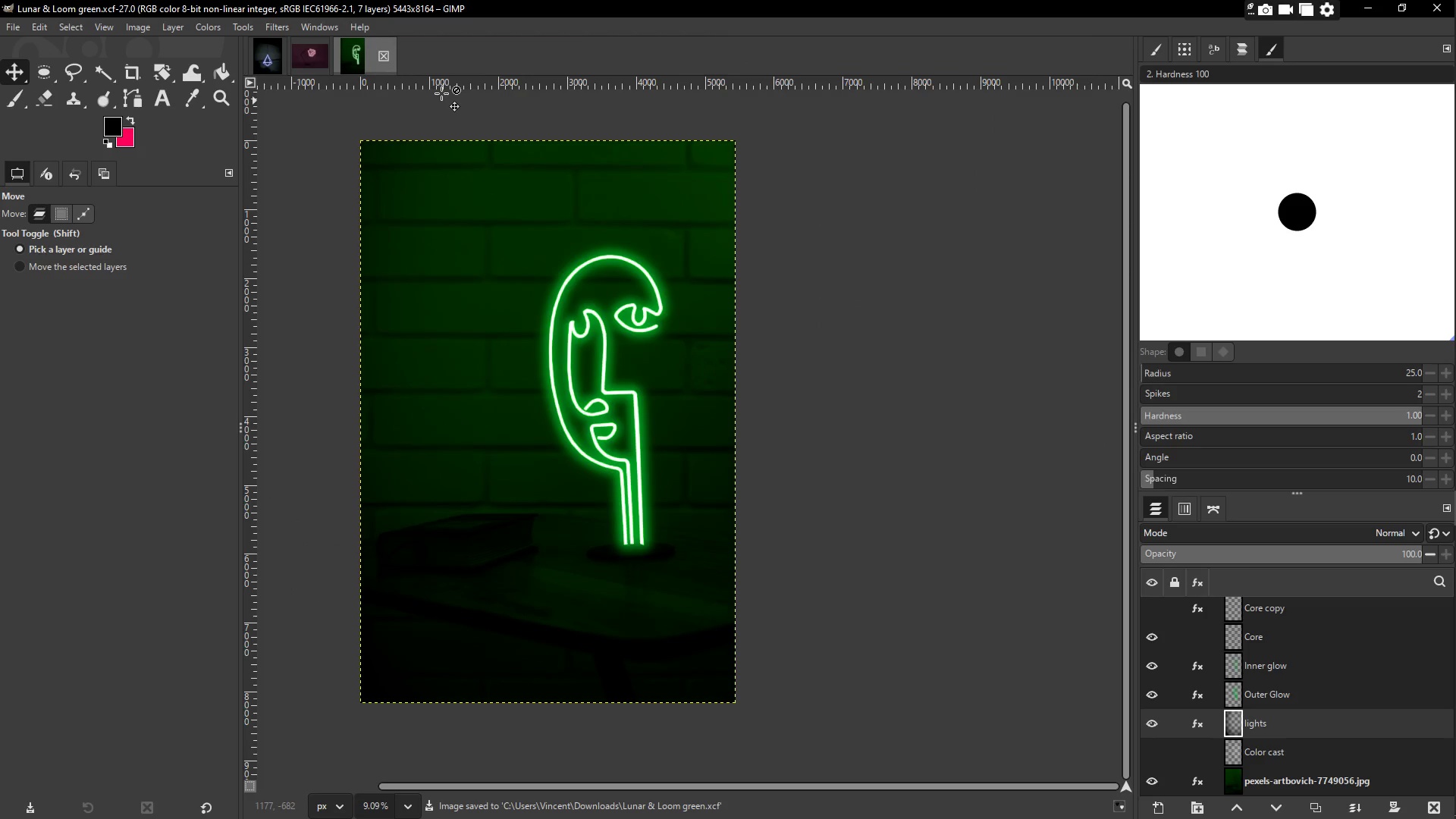 
wait(5.31)
 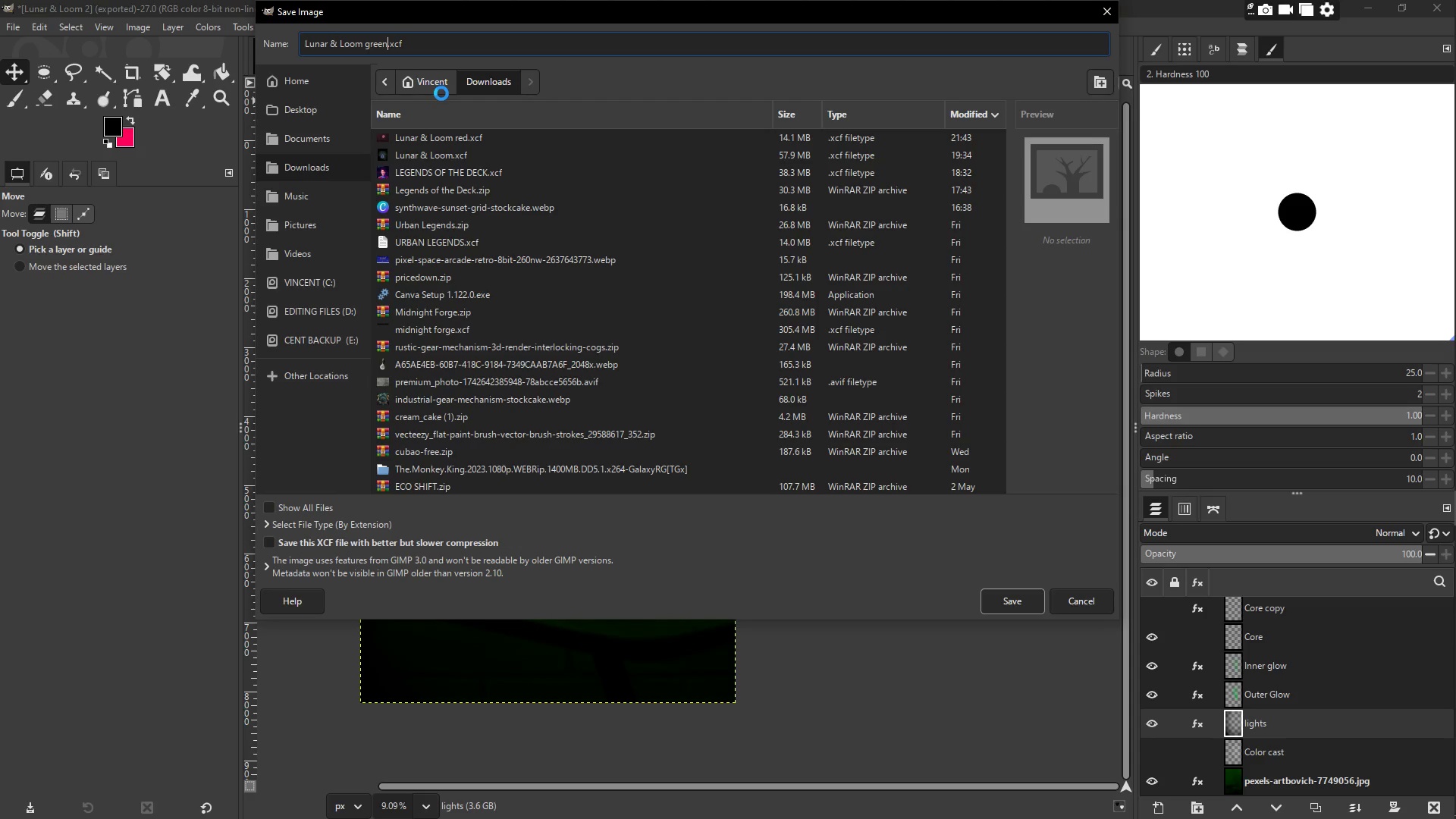 
left_click([325, 61])
 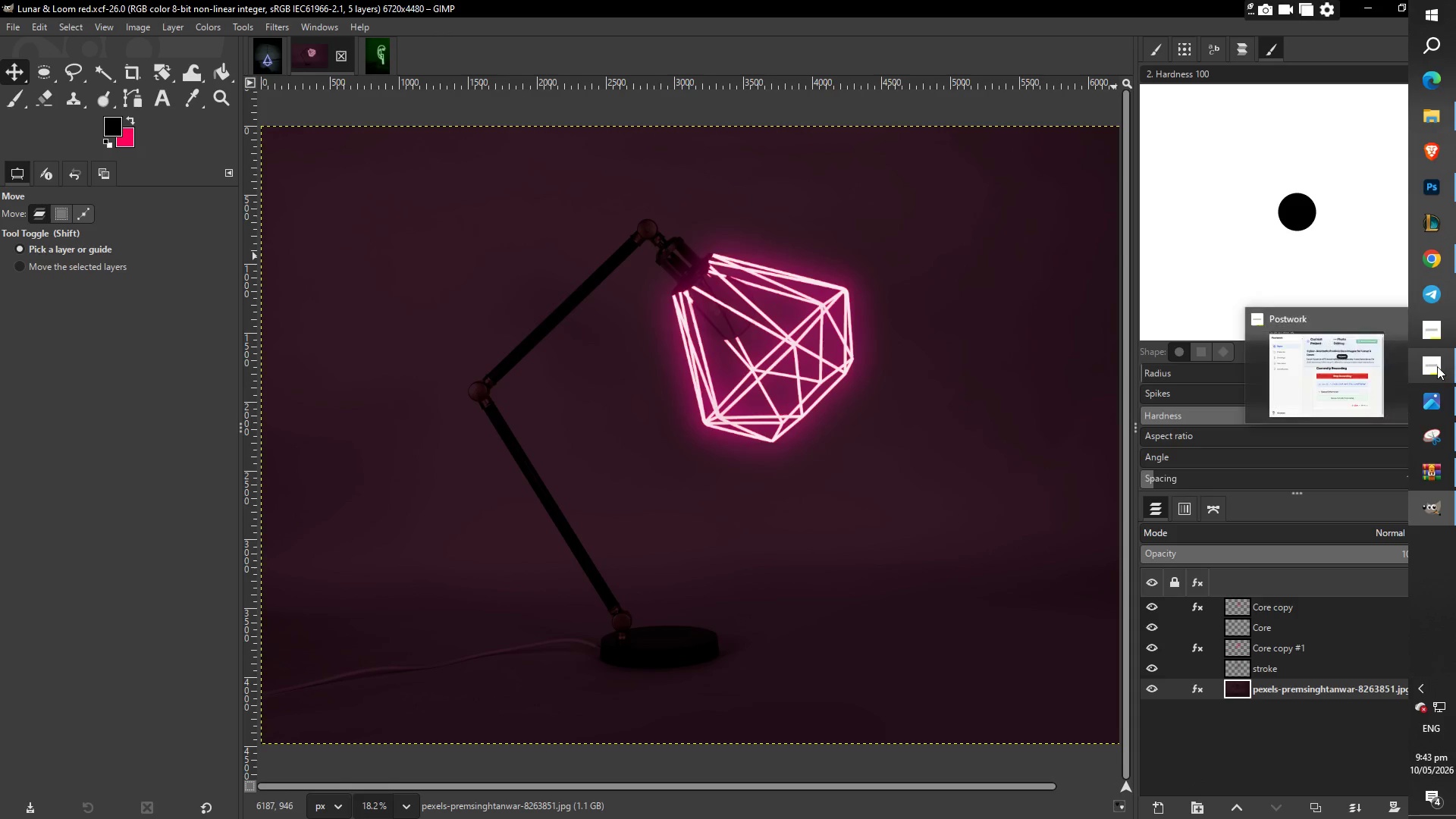 
left_click([1354, 384])
 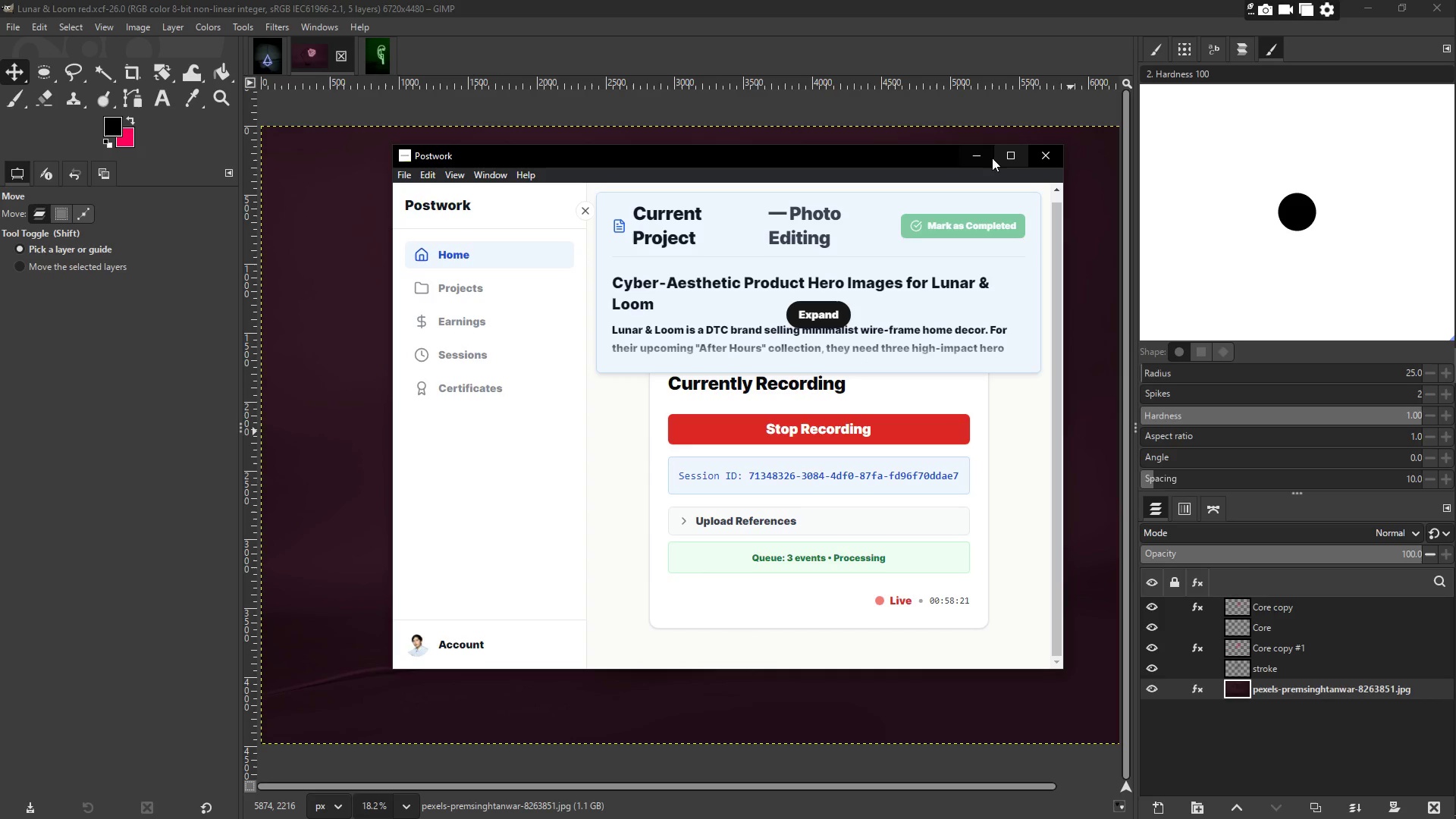 
left_click([977, 154])
 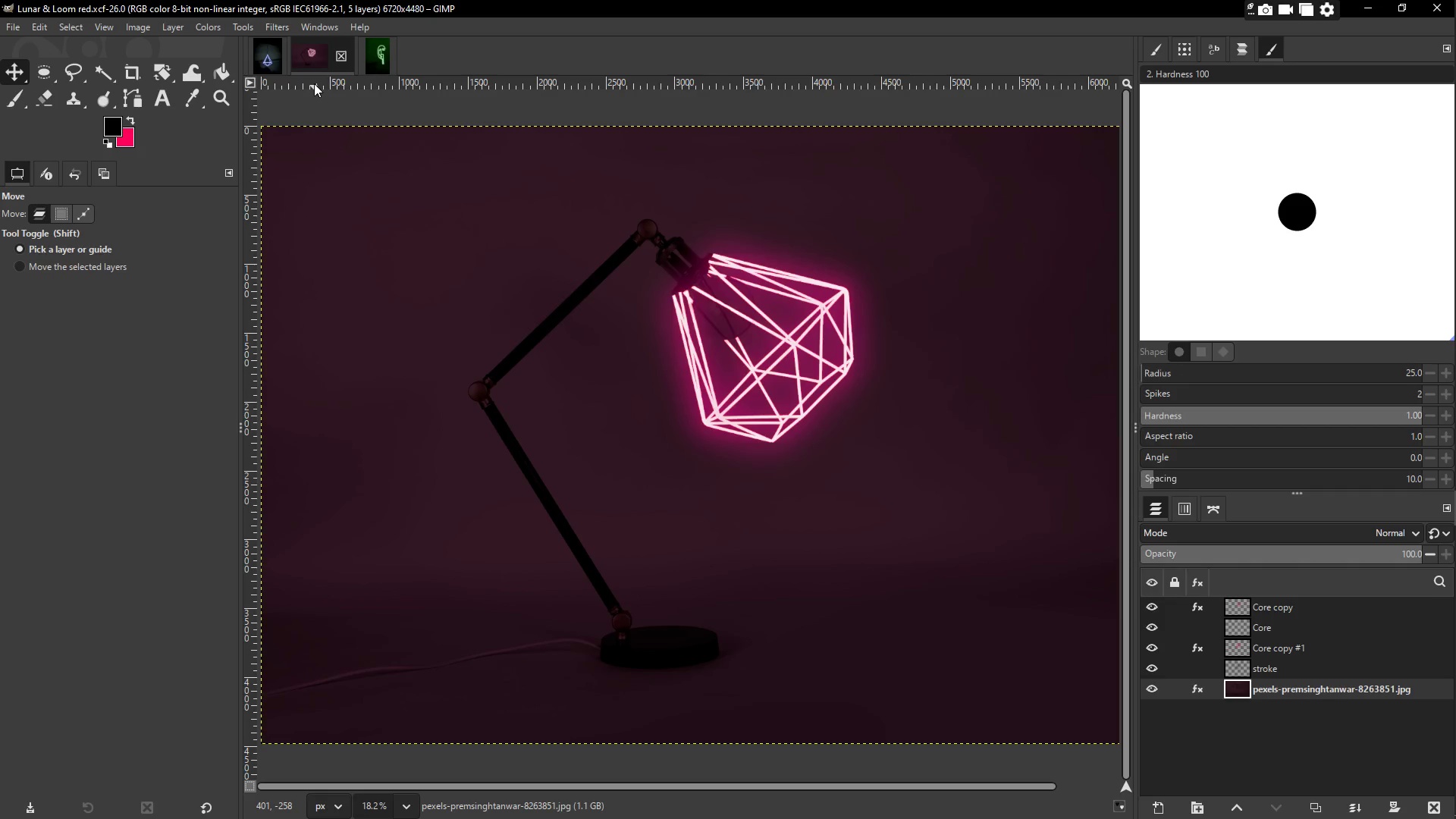 
scroll: coordinate [564, 281], scroll_direction: up, amount: 2.0
 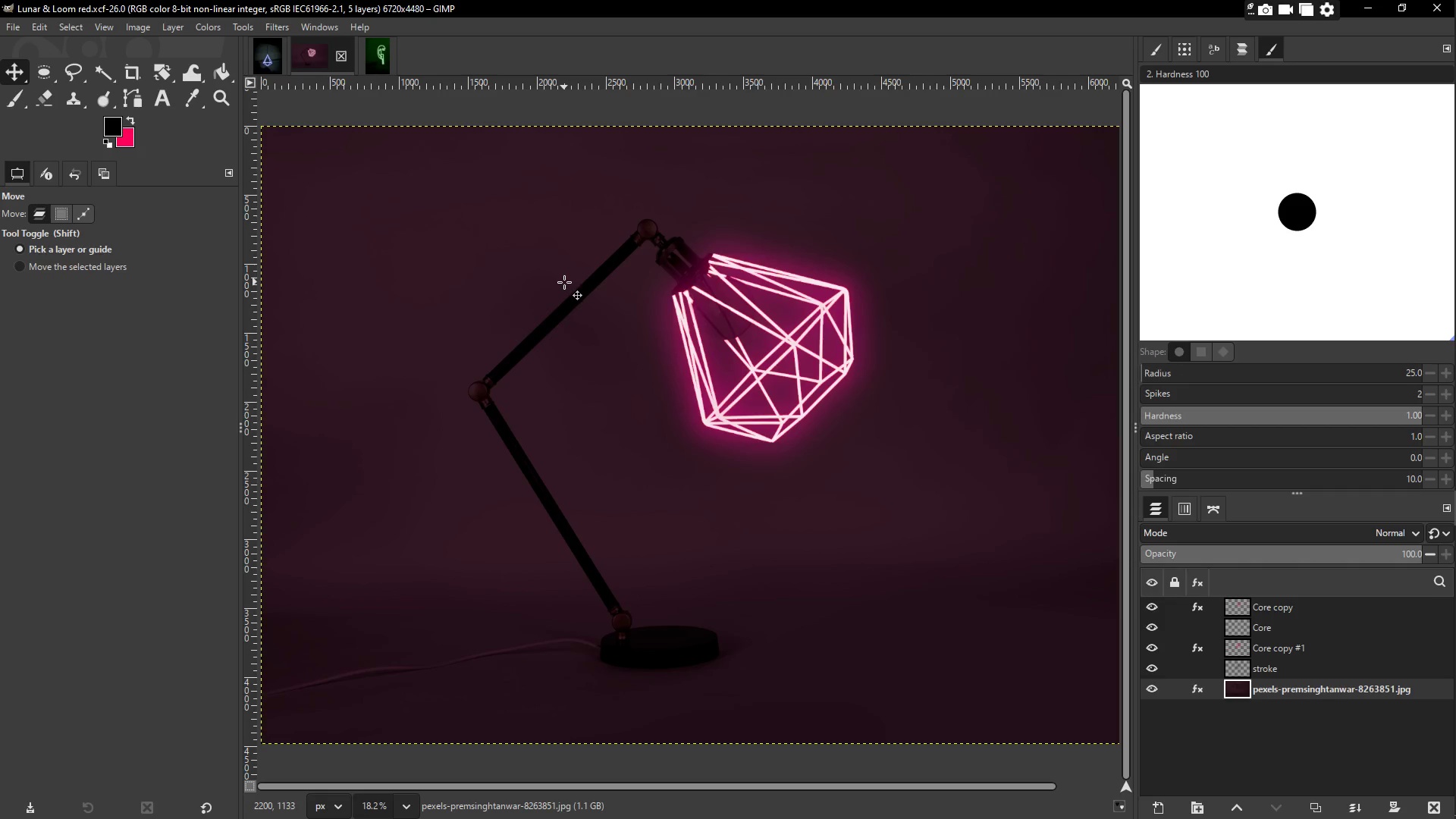 
scroll: coordinate [564, 284], scroll_direction: down, amount: 1.0
 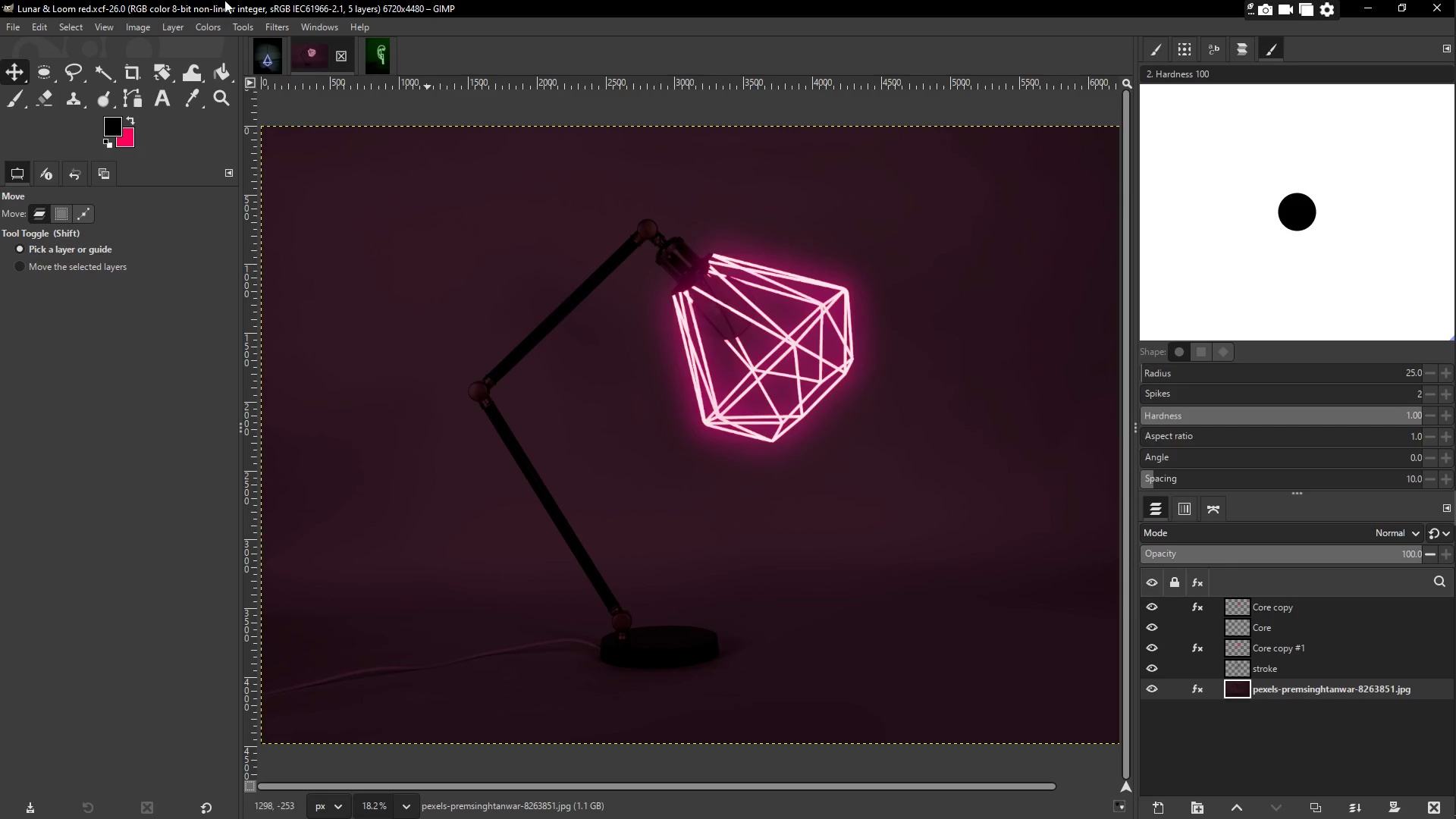 
left_click([269, 61])
 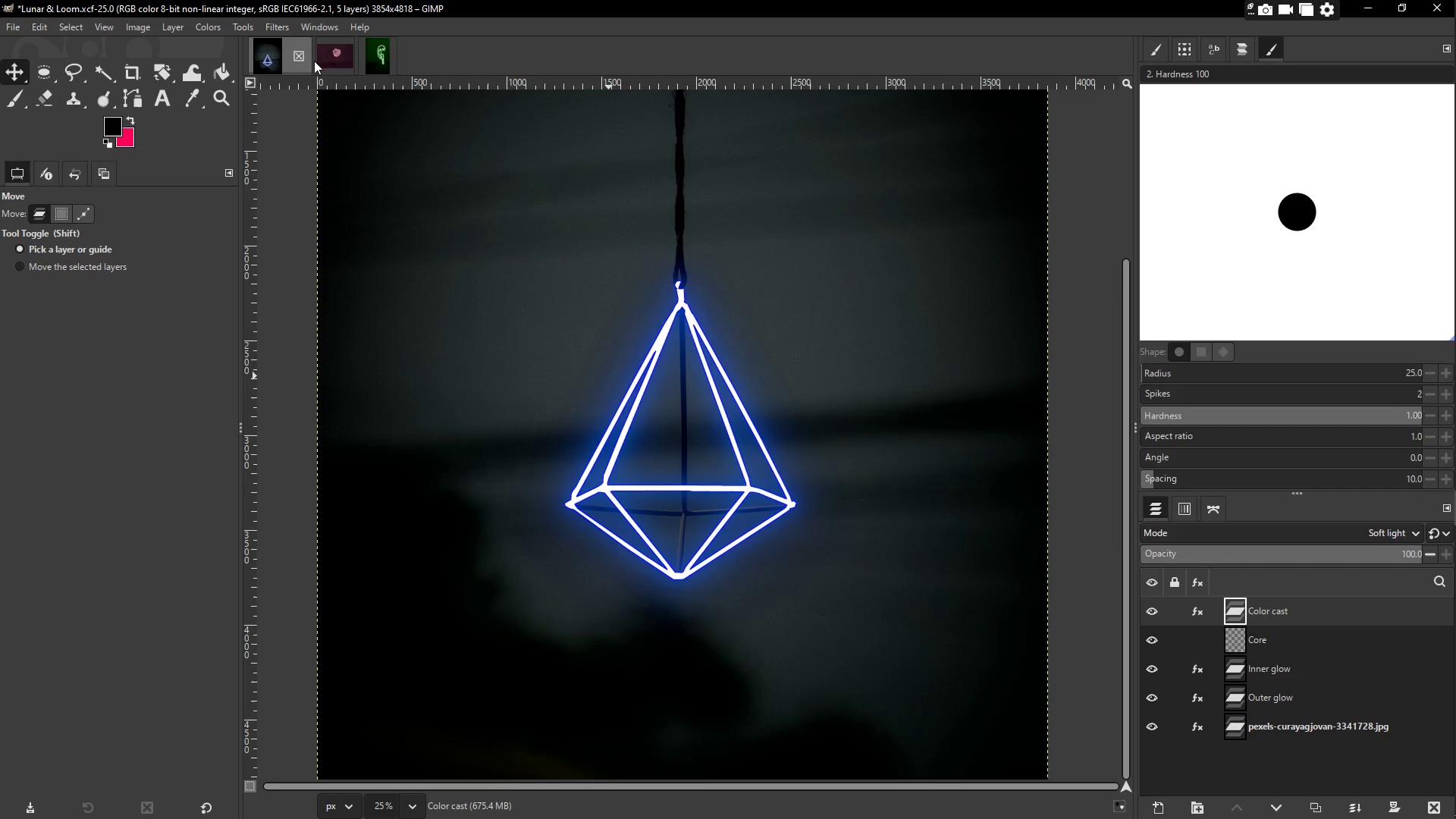 
left_click([328, 58])
 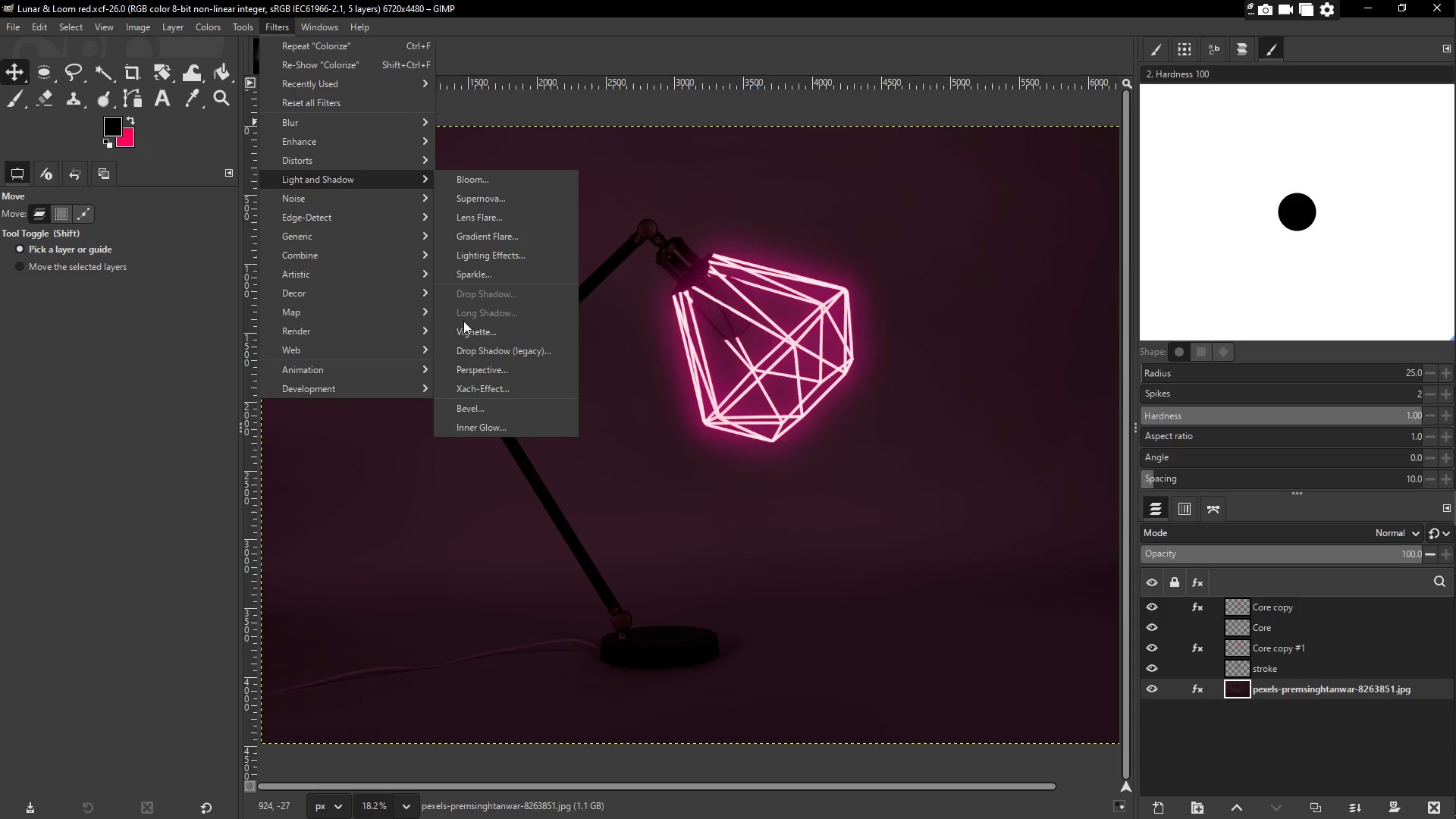 
left_click([492, 331])
 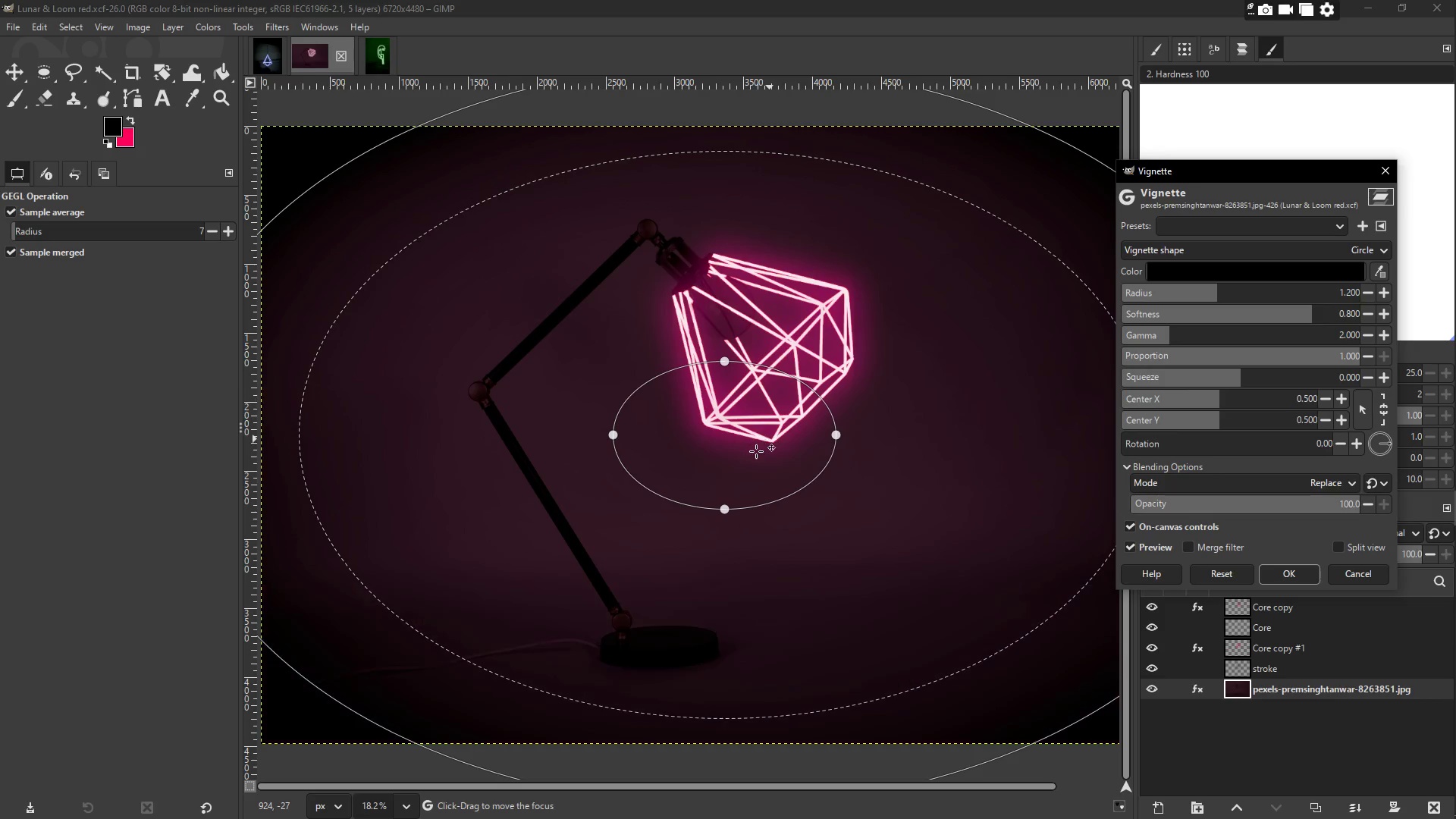 
left_click_drag(start_coordinate=[751, 440], to_coordinate=[772, 350])
 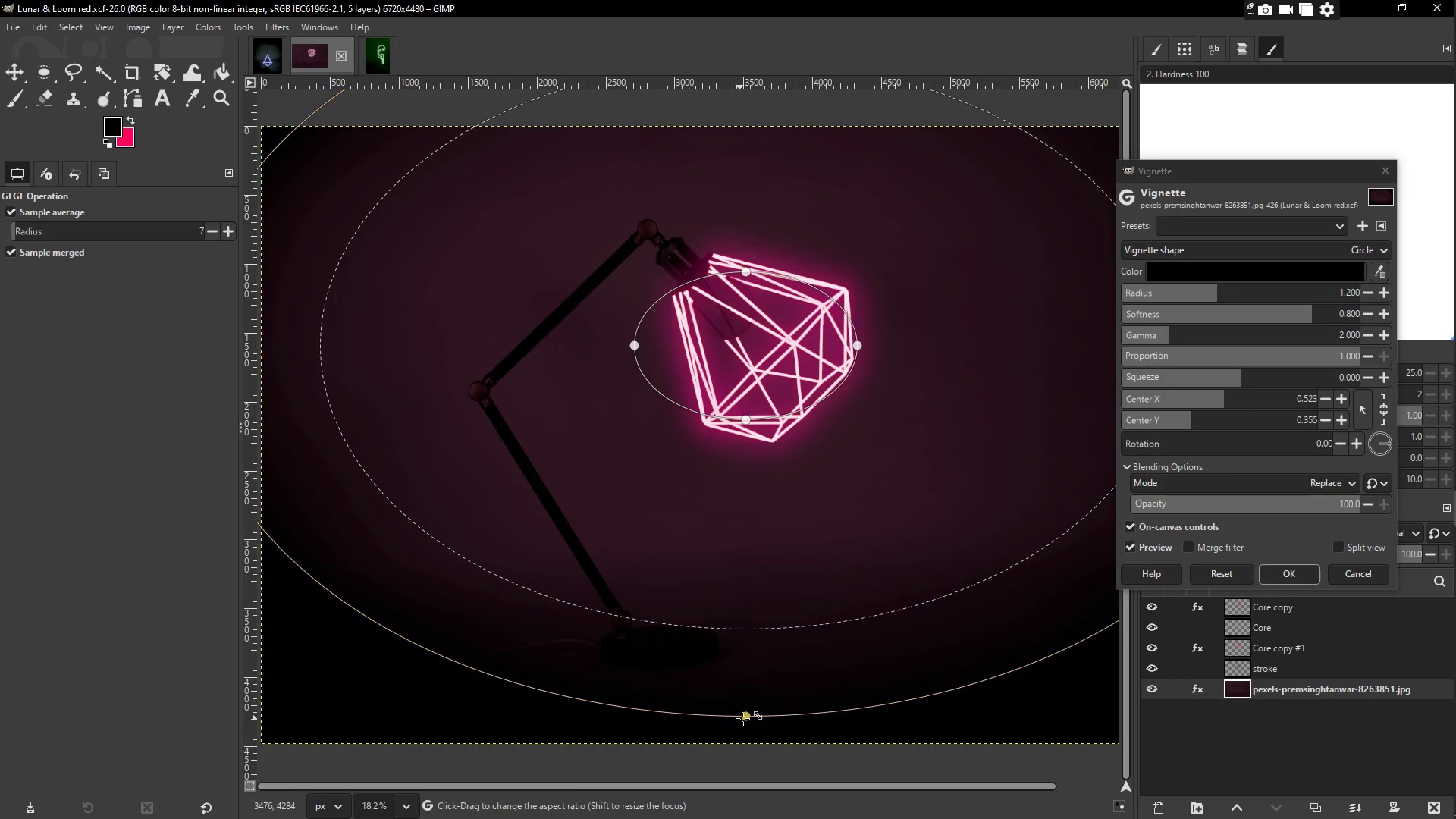 
left_click_drag(start_coordinate=[747, 716], to_coordinate=[741, 777])
 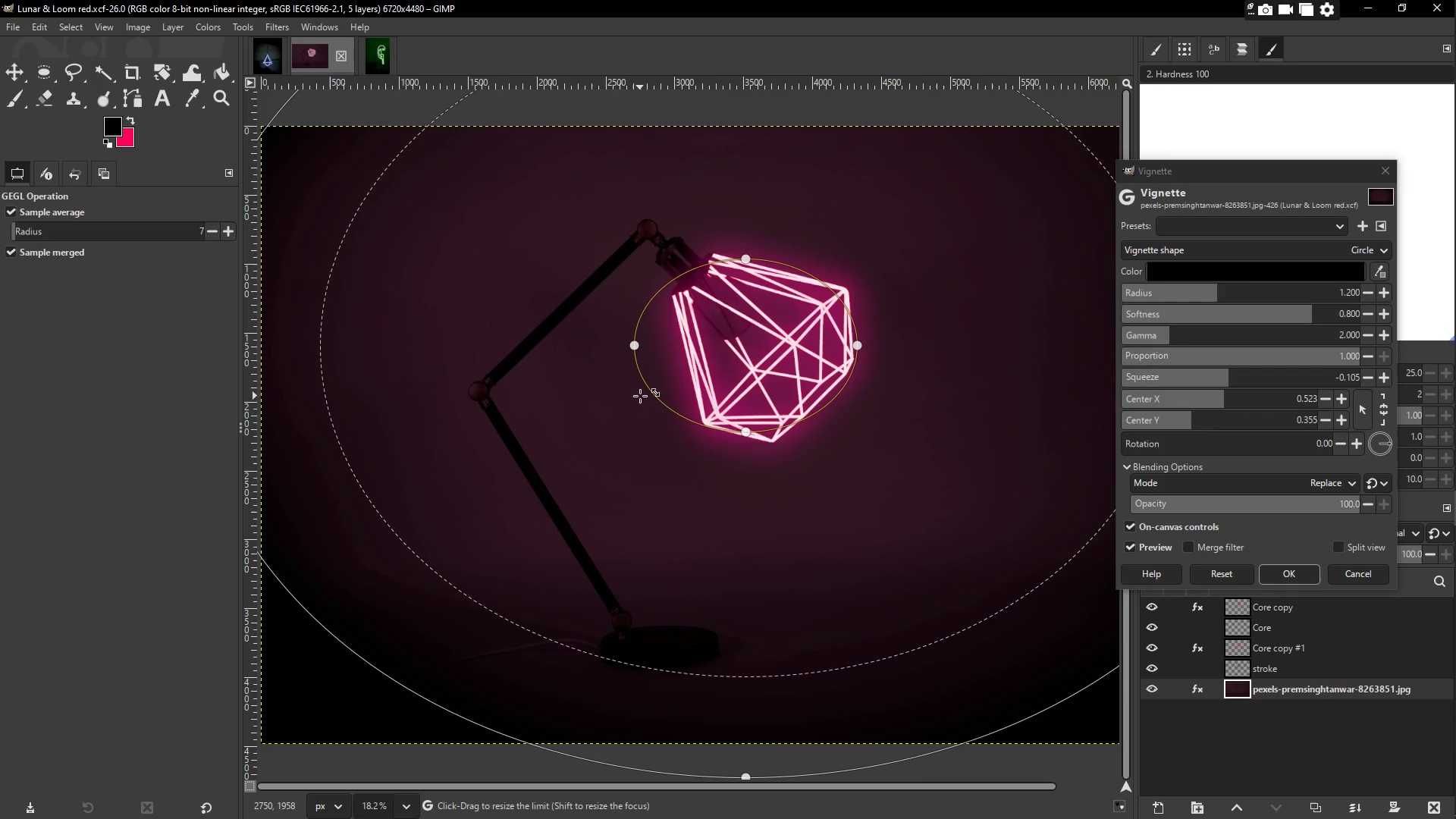 
hold_key(key=Space, duration=0.73)
 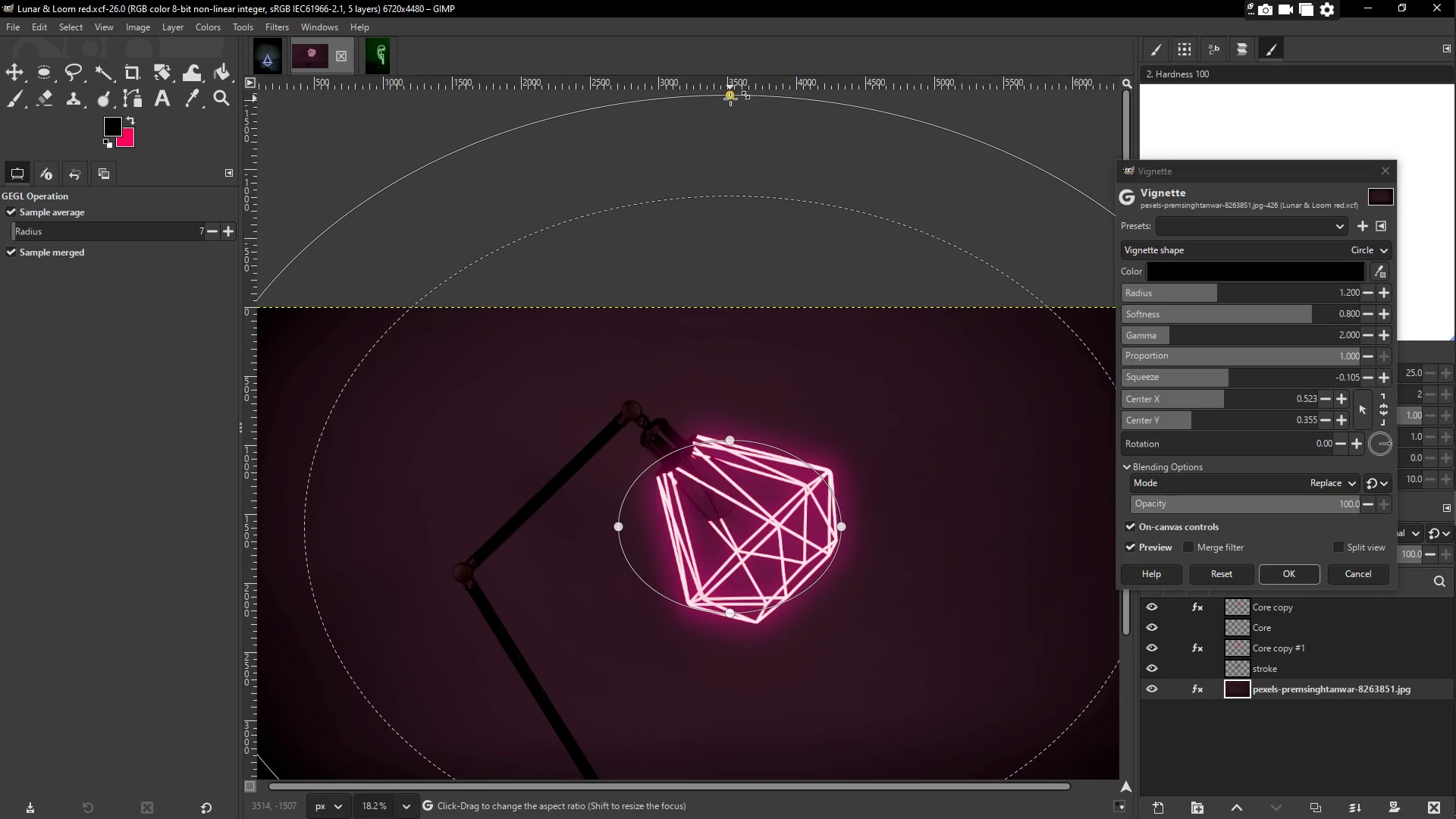 
scroll: coordinate [640, 396], scroll_direction: up, amount: 3.0
 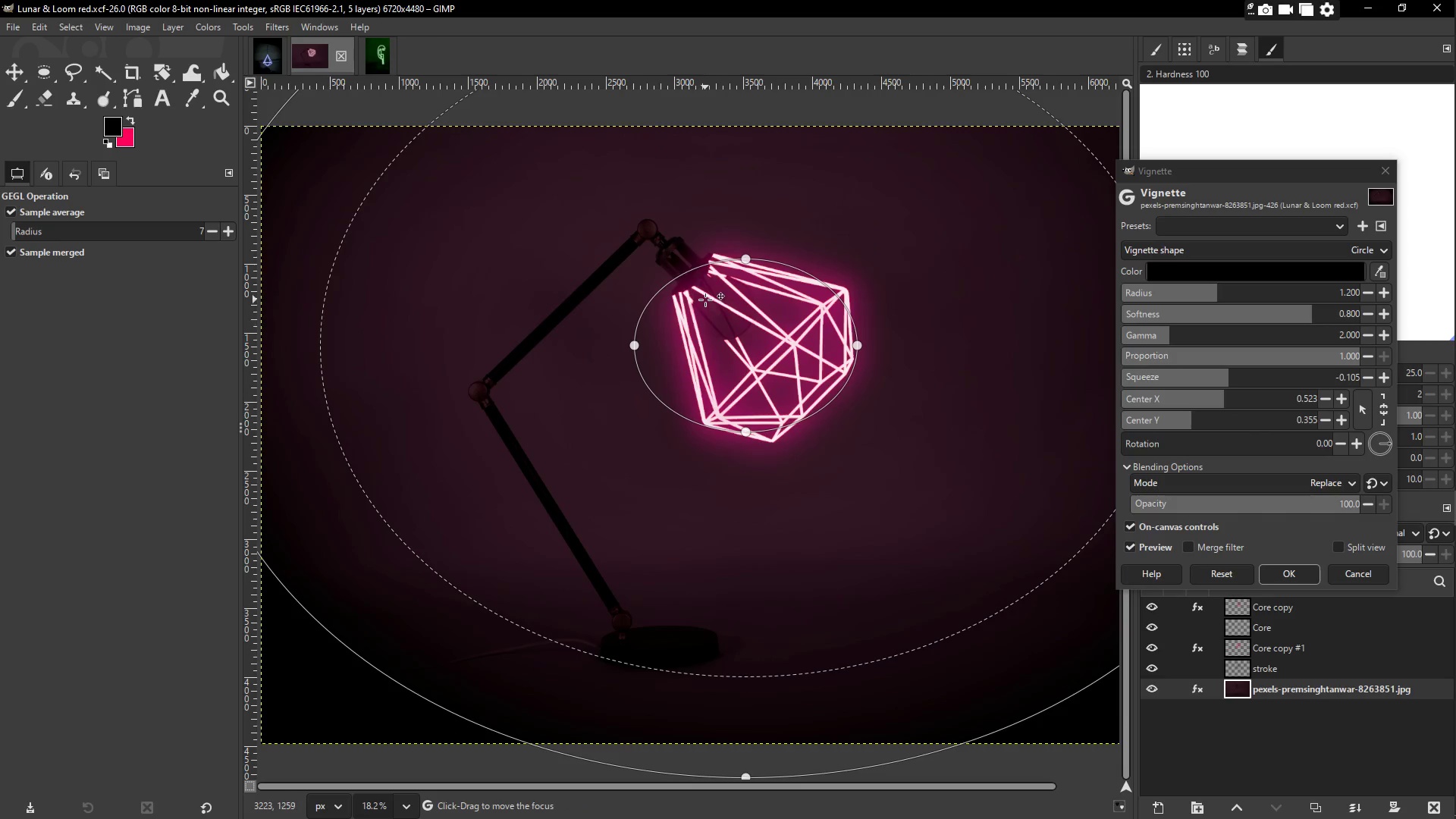 
left_click_drag(start_coordinate=[730, 99], to_coordinate=[723, 313])
 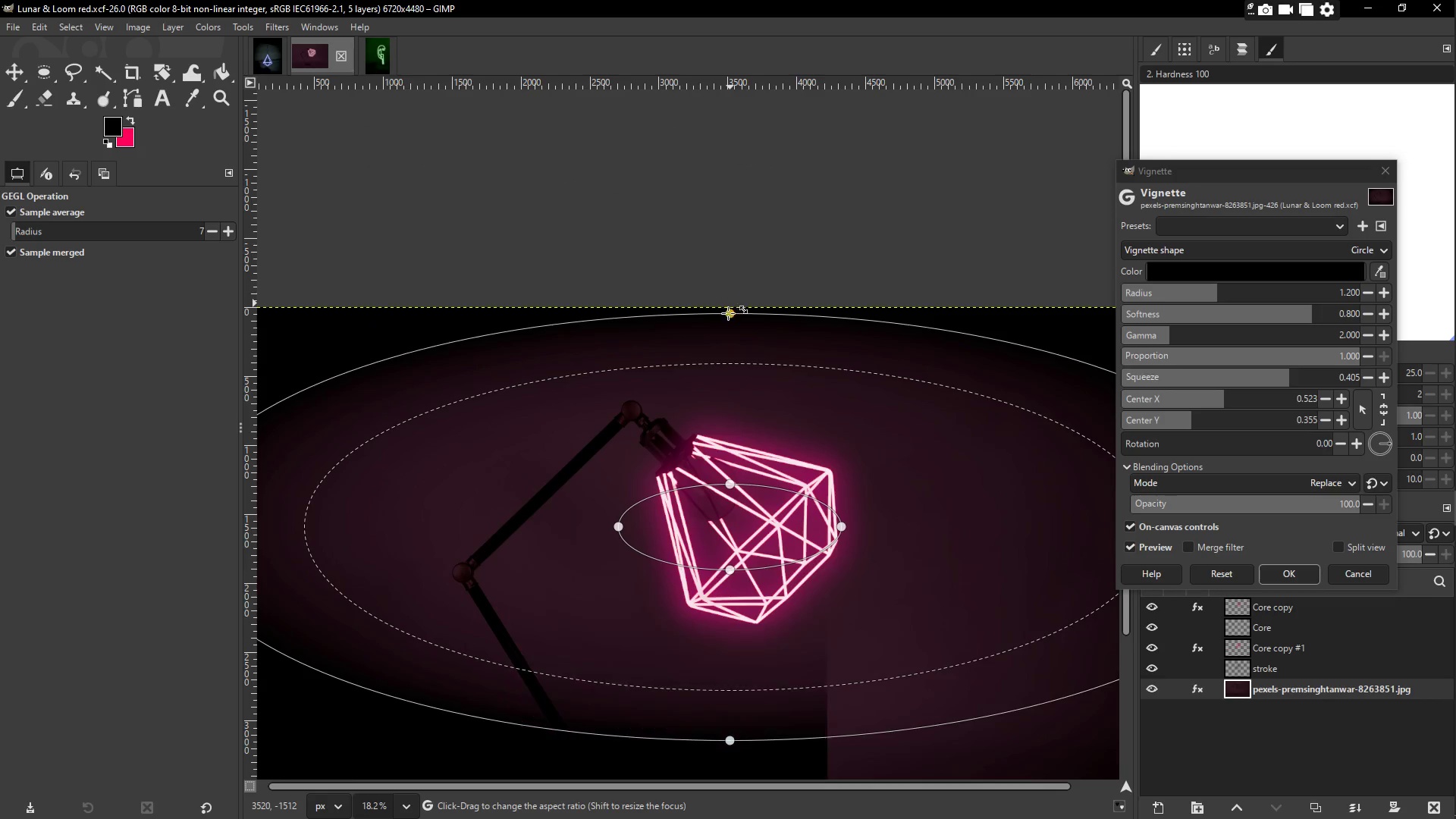 
hold_key(key=Space, duration=1.52)
 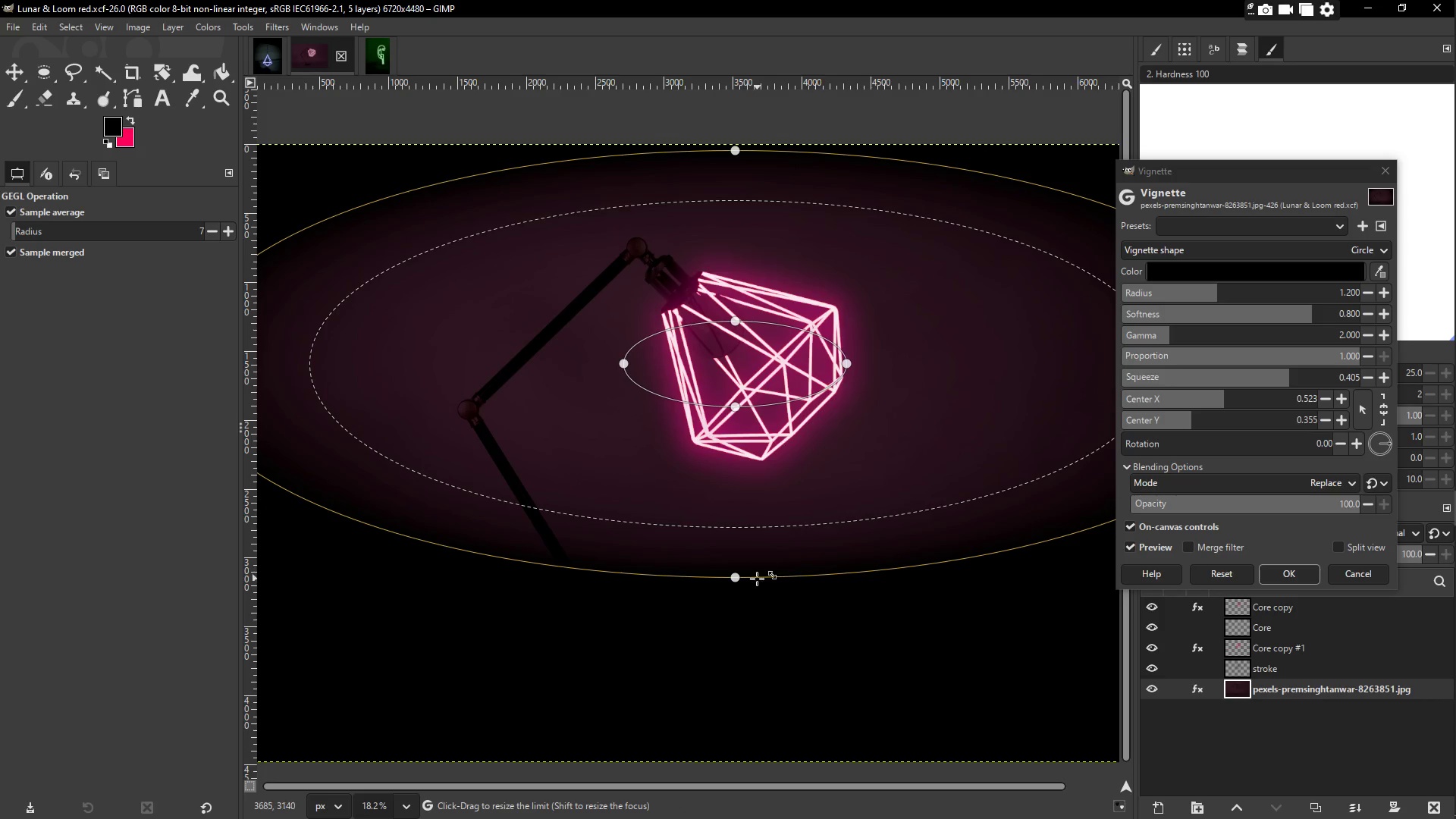 
left_click_drag(start_coordinate=[739, 428], to_coordinate=[786, 152])
 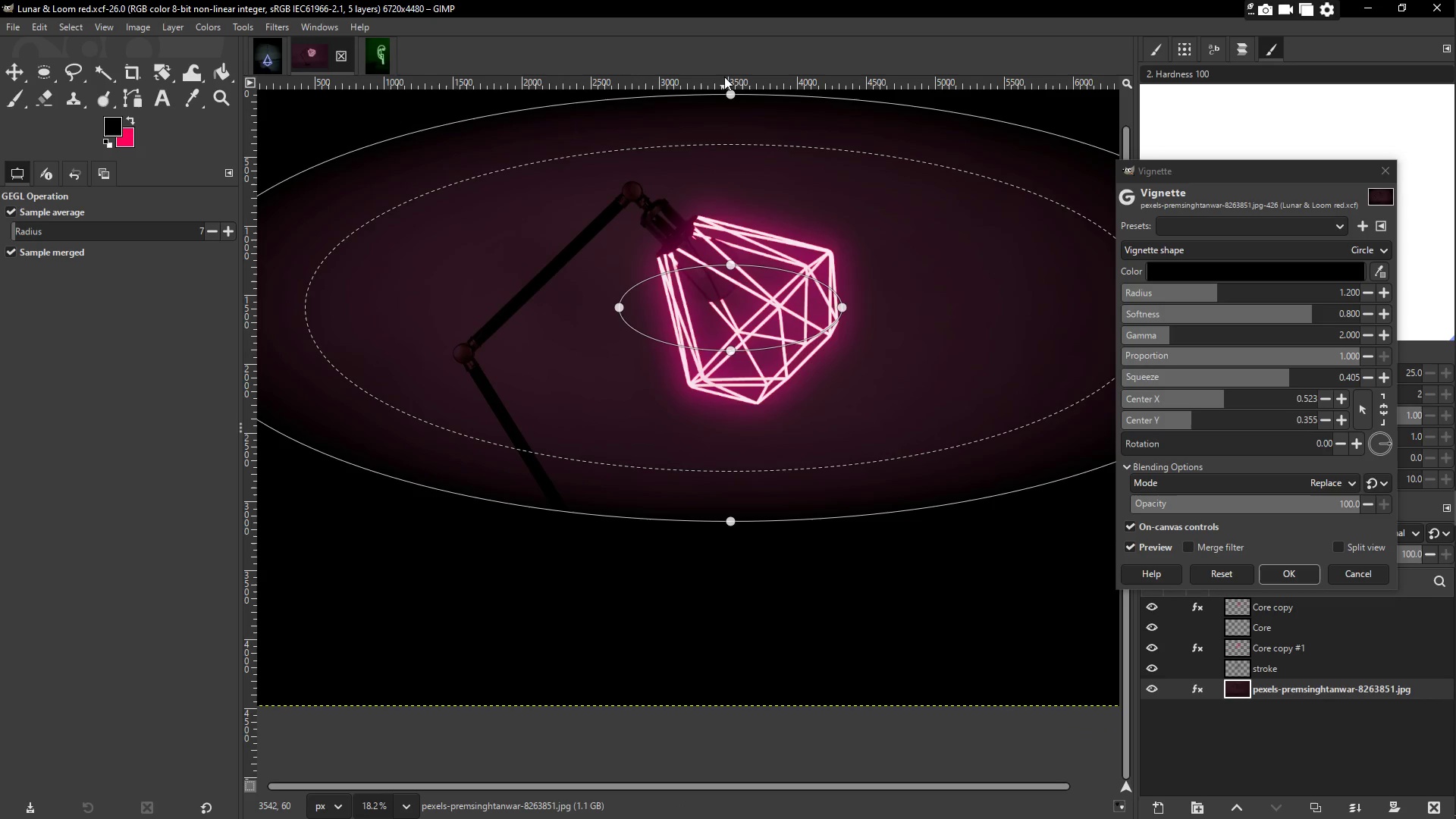 
key(Space)
 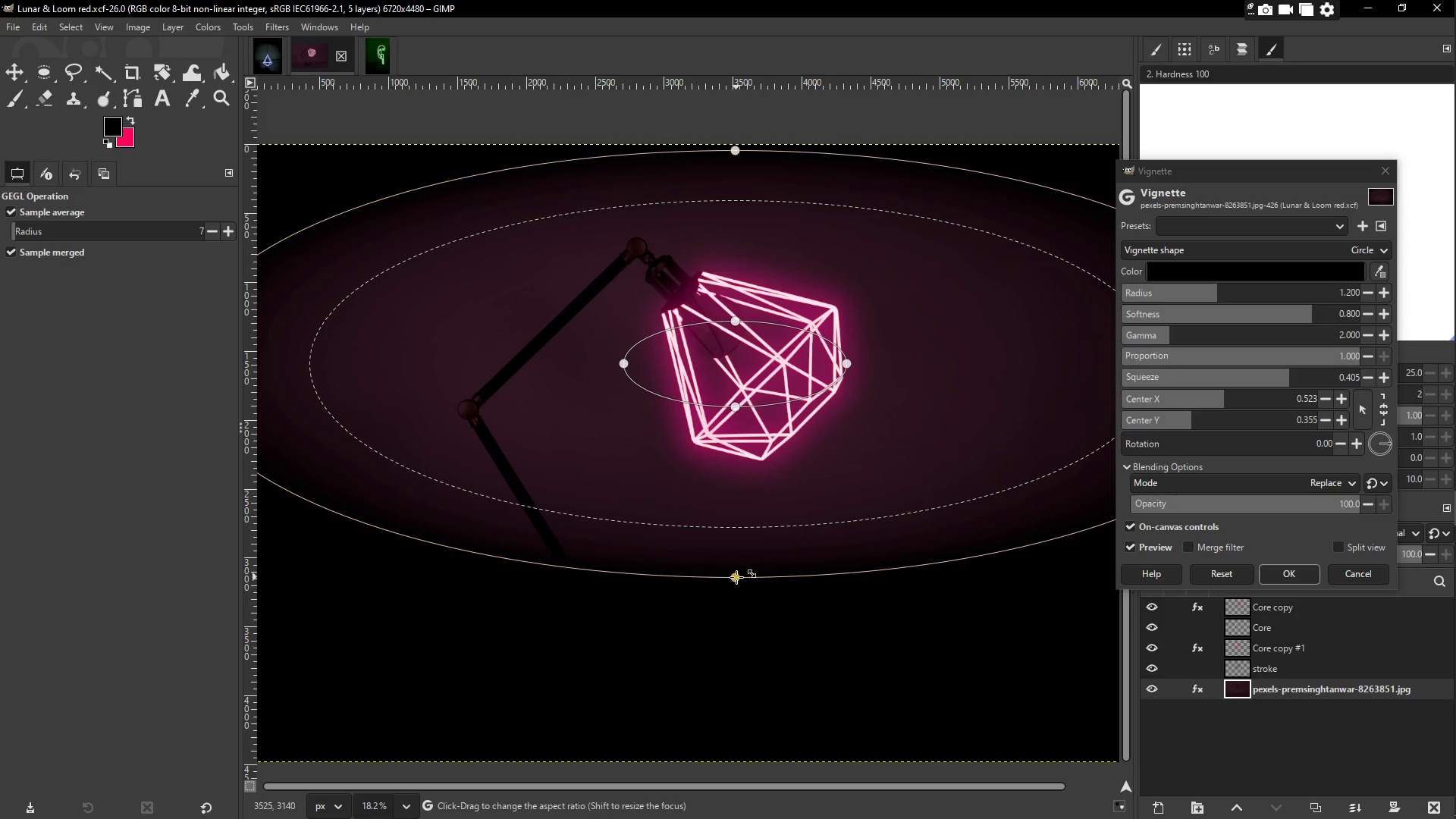 
left_click_drag(start_coordinate=[735, 579], to_coordinate=[755, 754])
 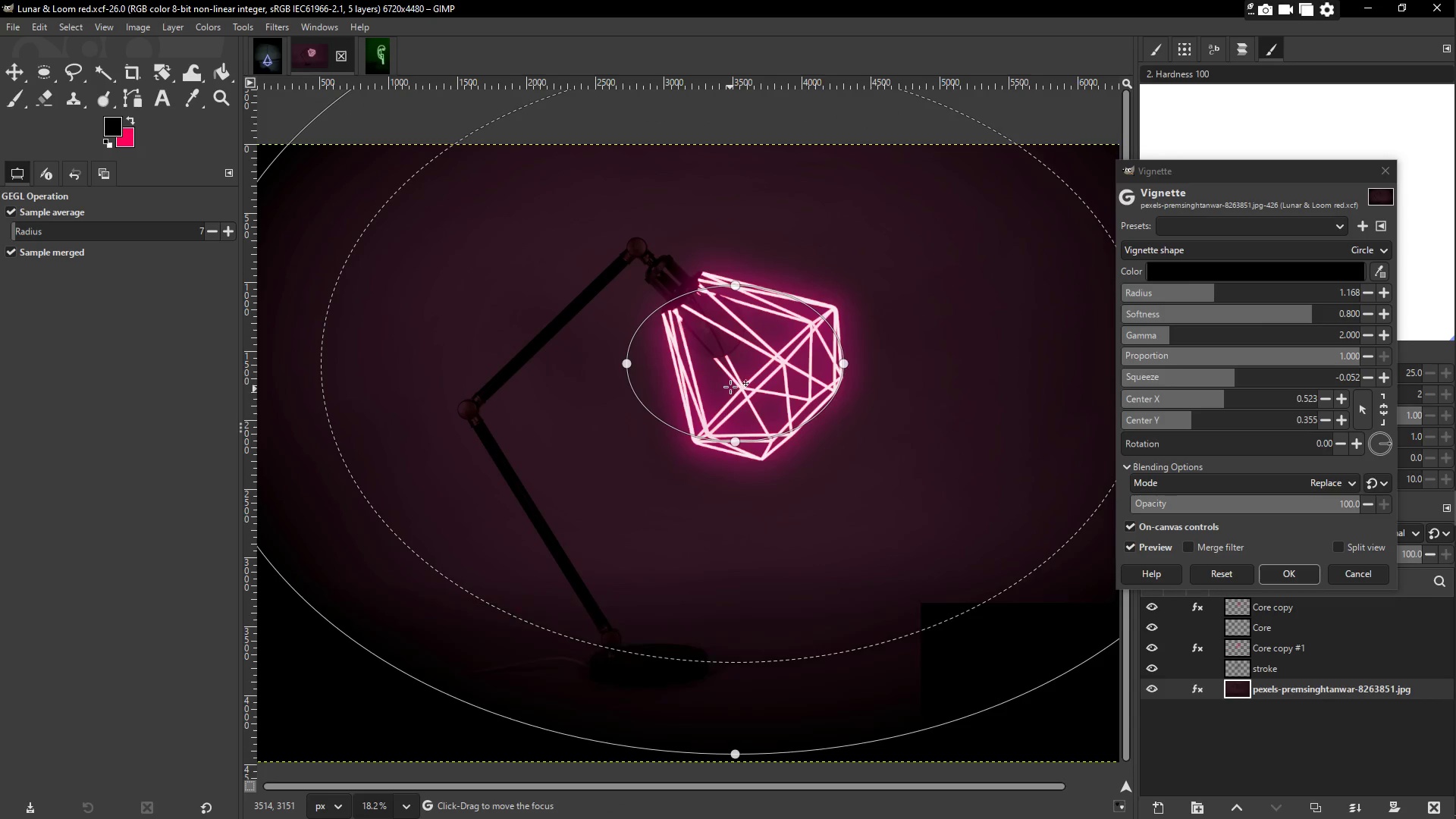 
hold_key(key=ShiftLeft, duration=1.01)
 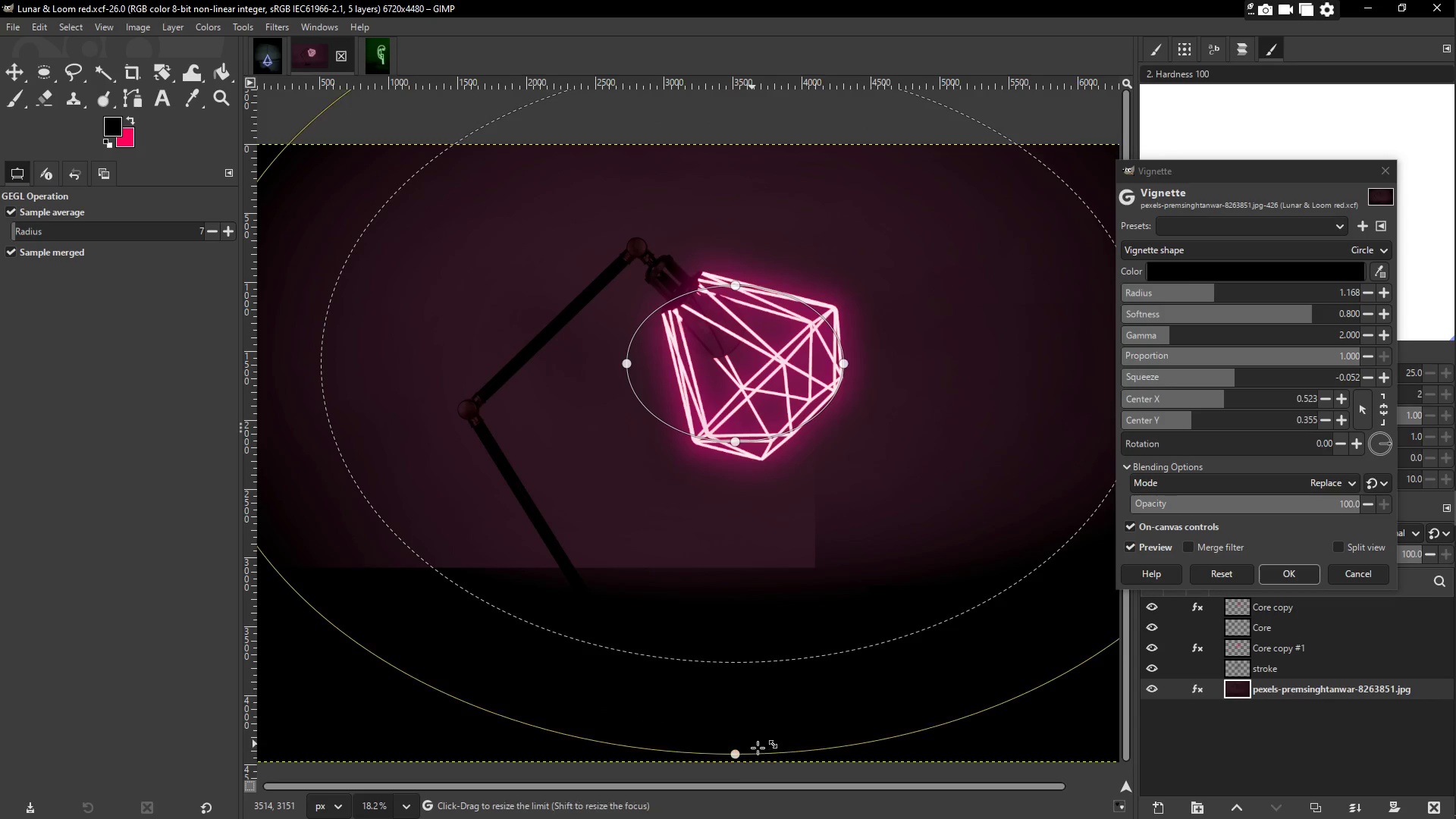 
left_click_drag(start_coordinate=[730, 378], to_coordinate=[747, 436])
 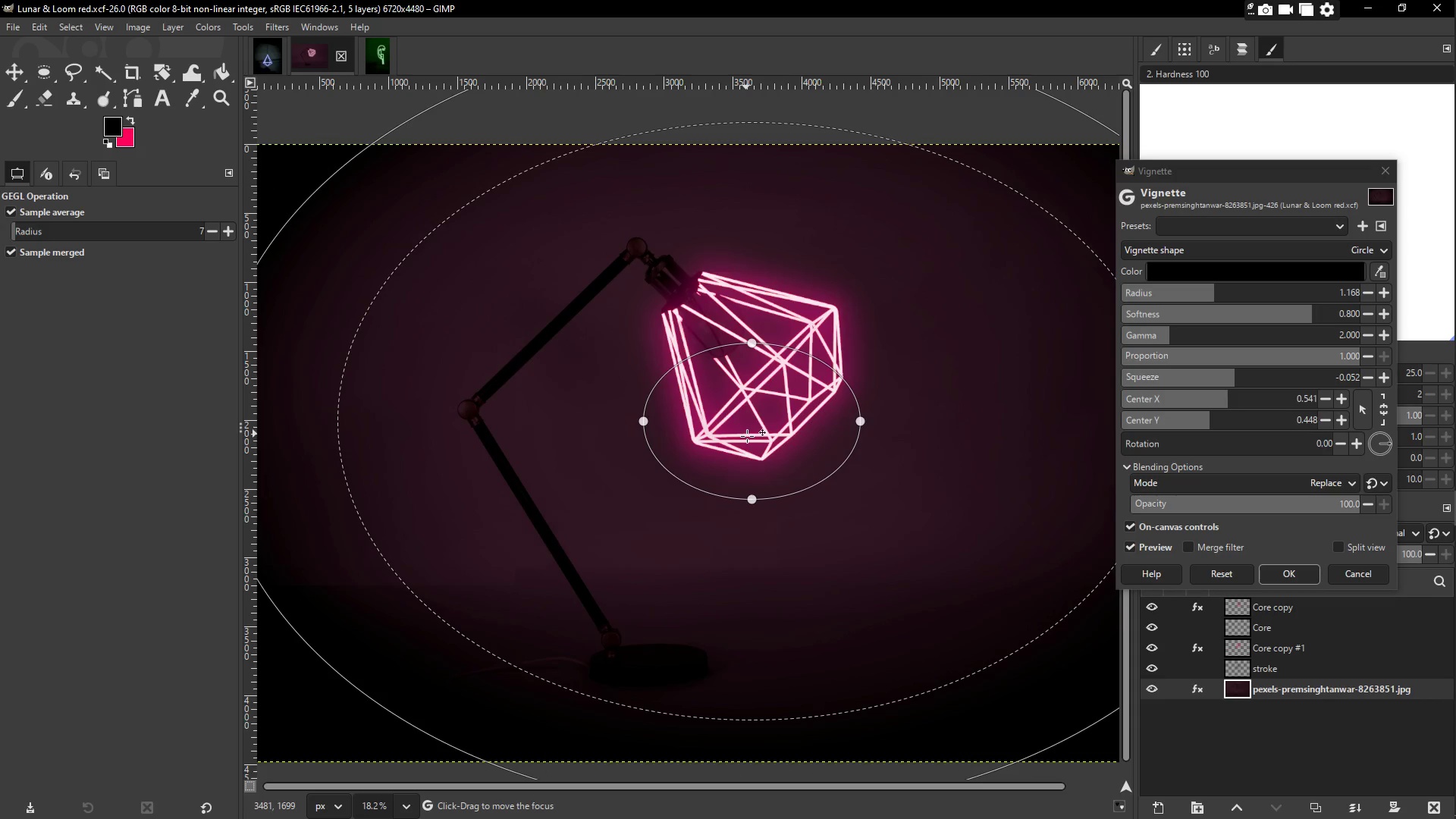 
hold_key(key=Space, duration=1.5)
 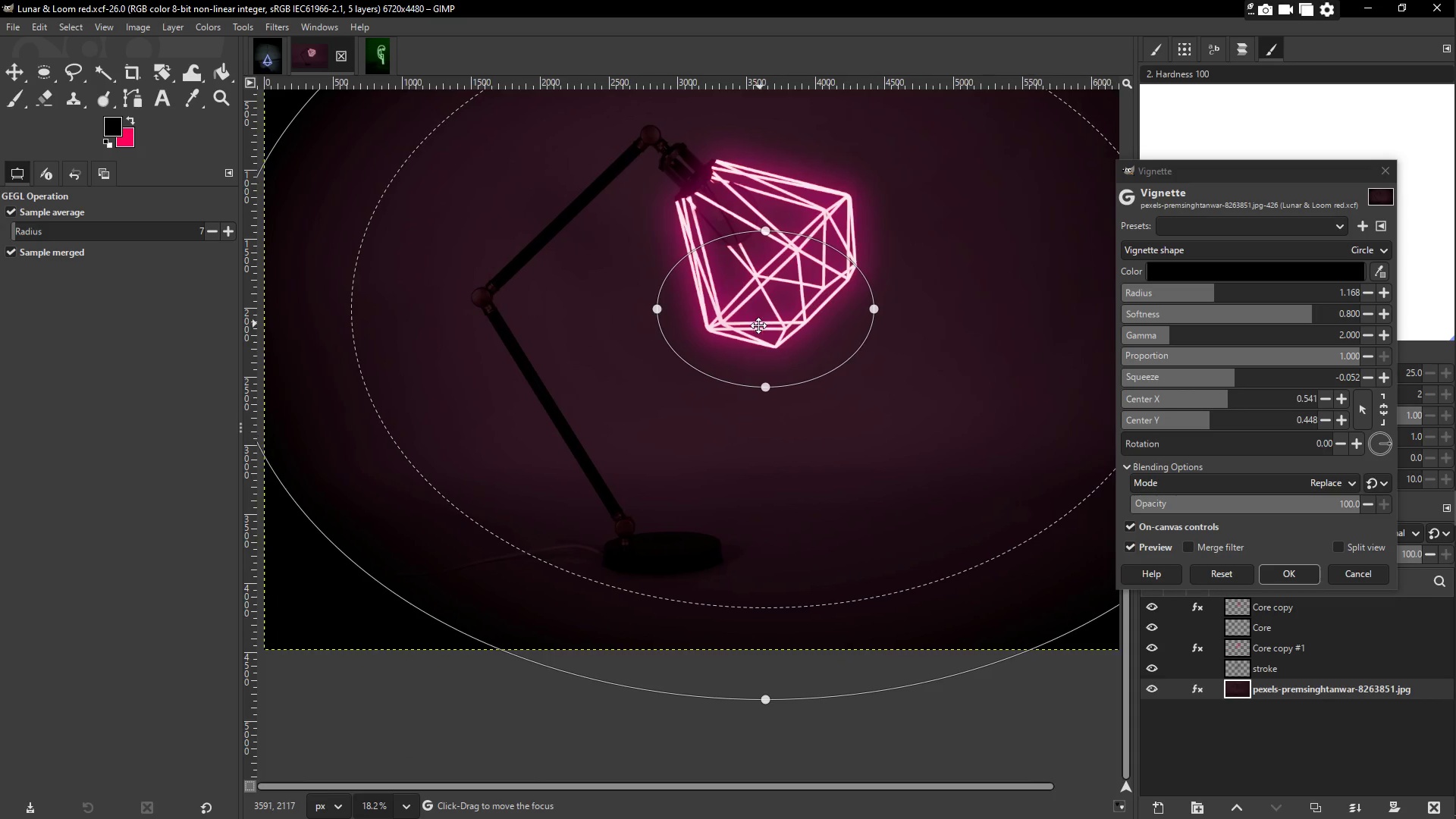 
hold_key(key=Space, duration=0.48)
 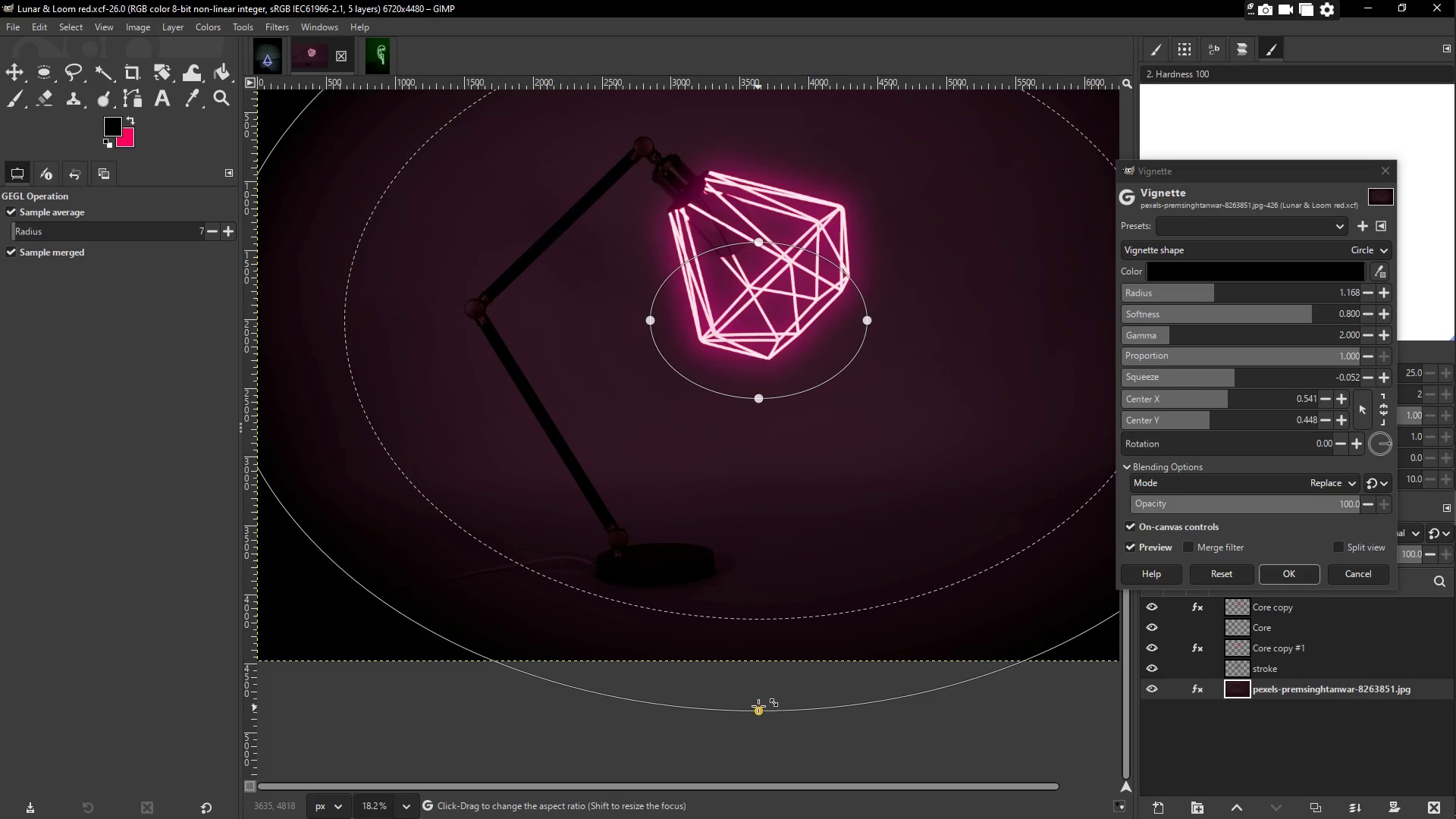 
hold_key(key=ShiftLeft, duration=1.41)
left_click_drag(start_coordinate=[758, 711], to_coordinate=[752, 752])
 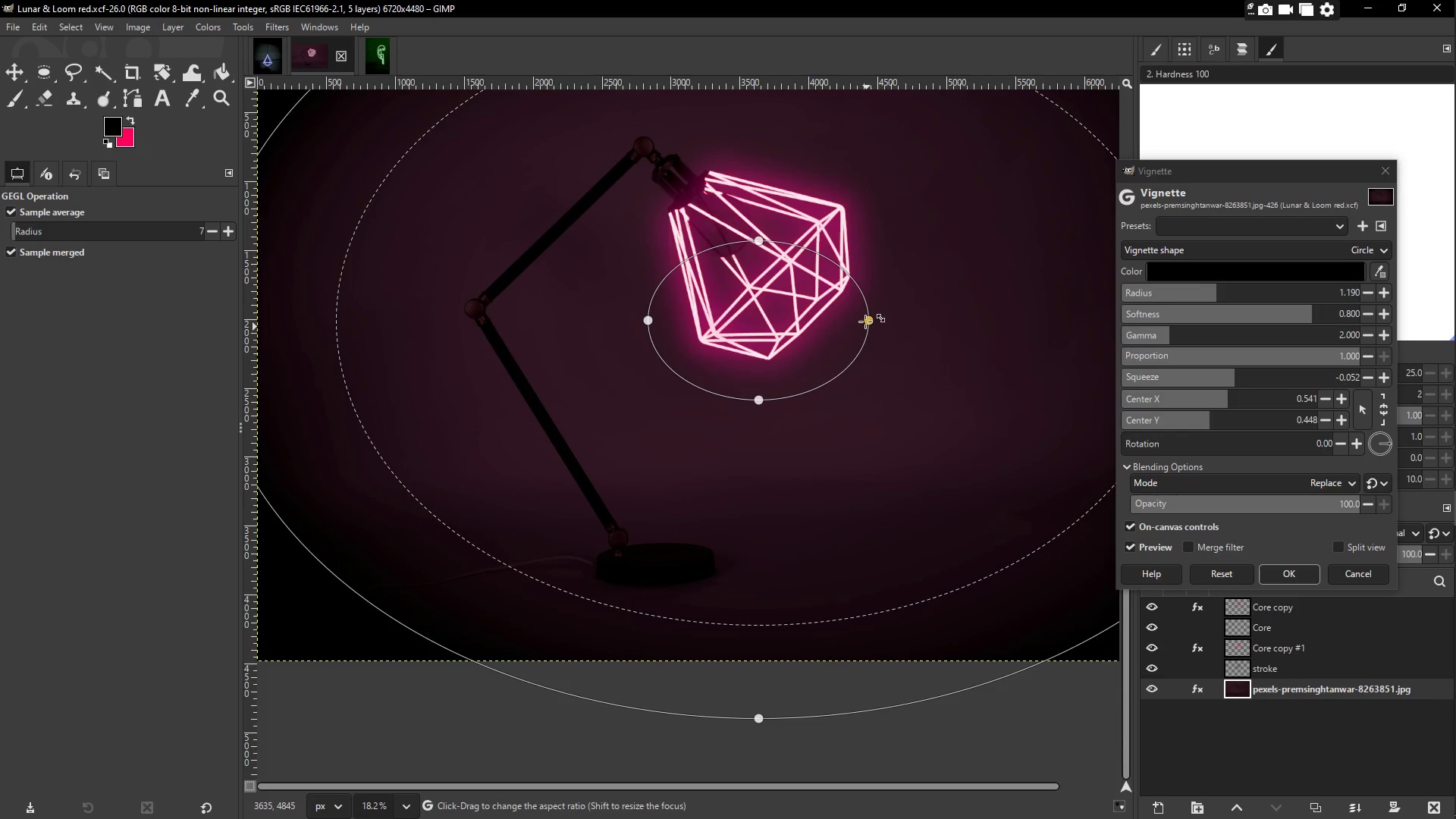 
hold_key(key=ShiftLeft, duration=1.14)
left_click_drag(start_coordinate=[870, 322], to_coordinate=[870, 327])
 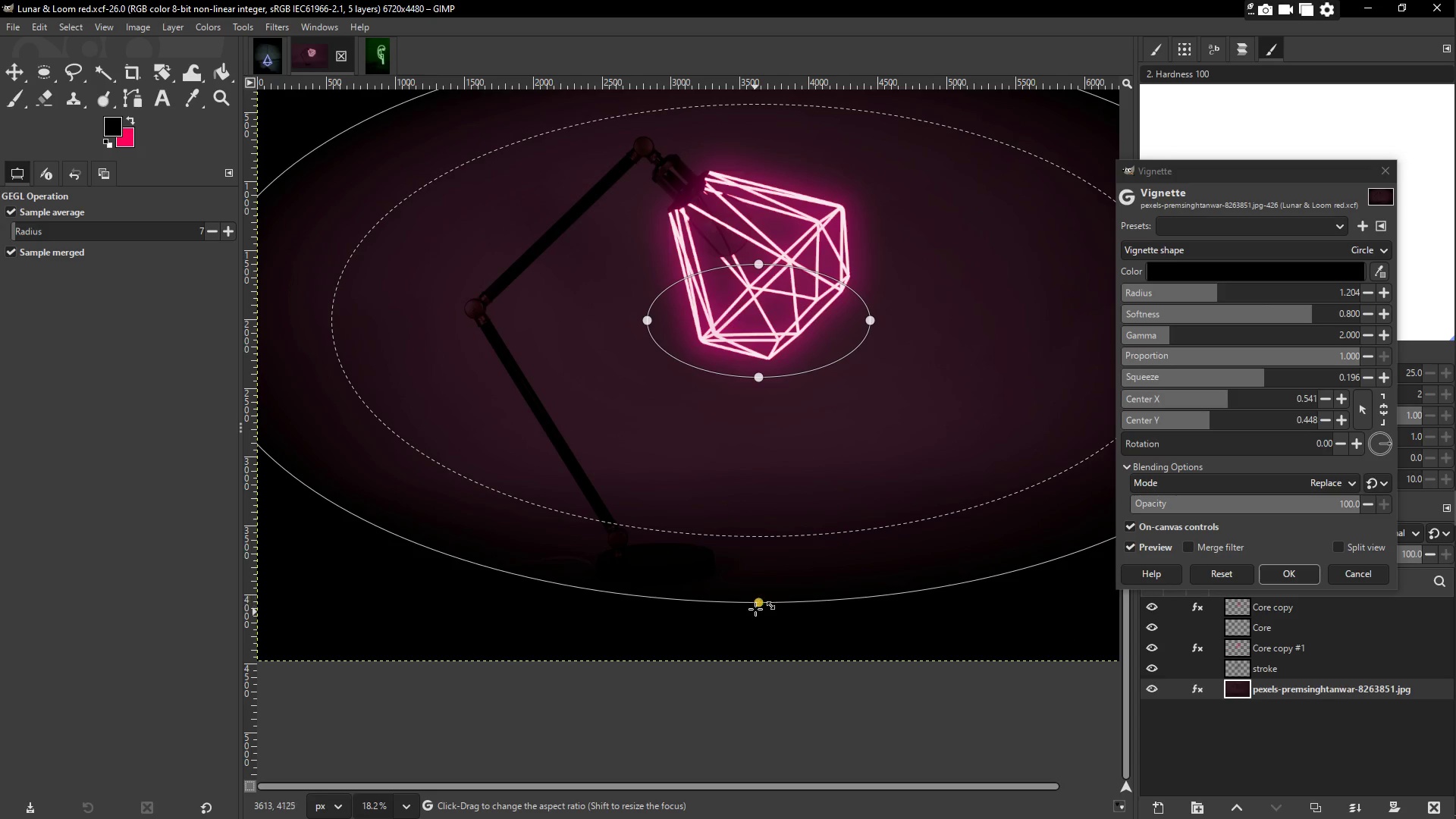 
left_click_drag(start_coordinate=[756, 602], to_coordinate=[753, 724])
 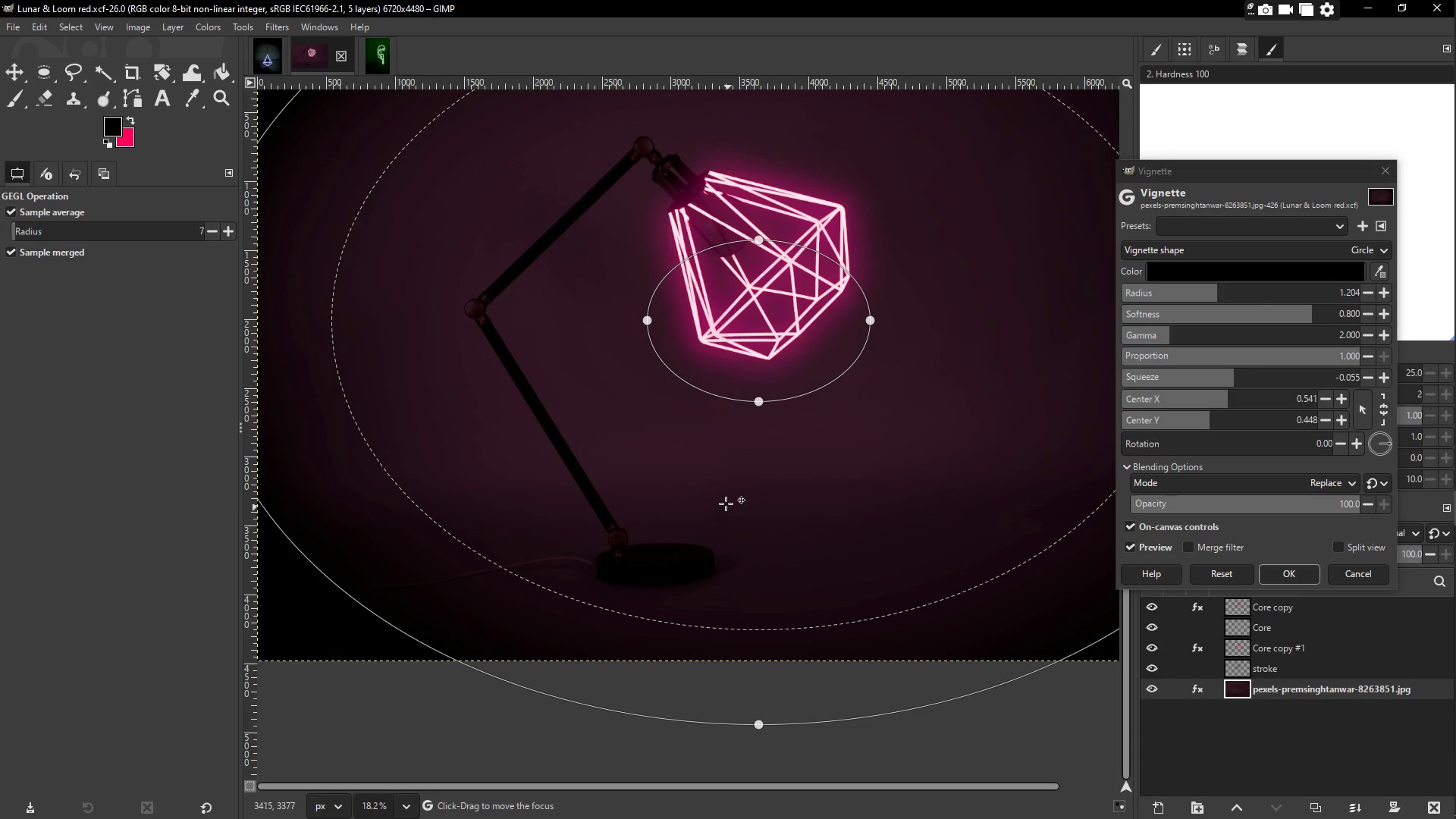 
hold_key(key=Space, duration=1.51)
 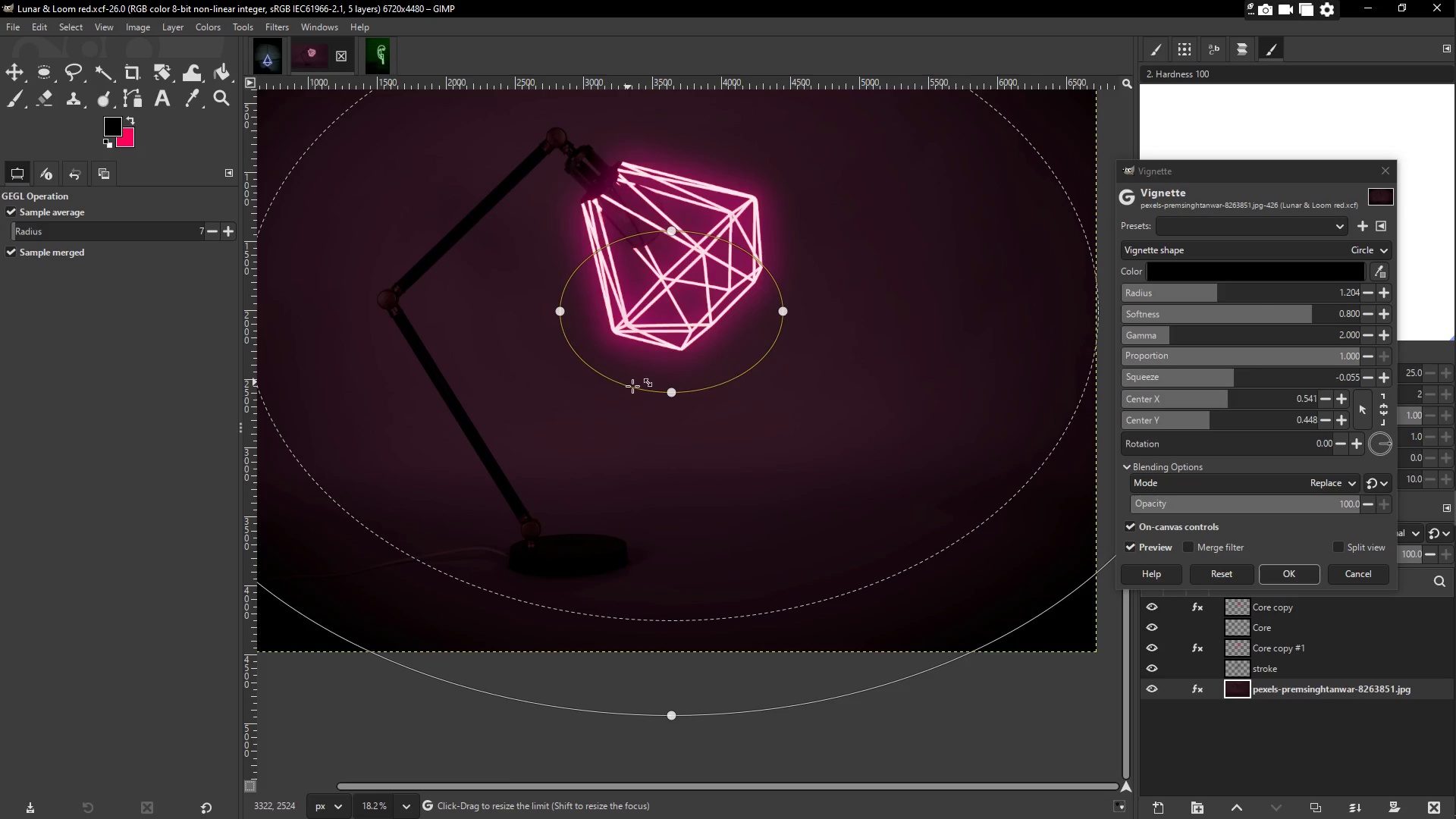 
hold_key(key=Space, duration=0.44)
 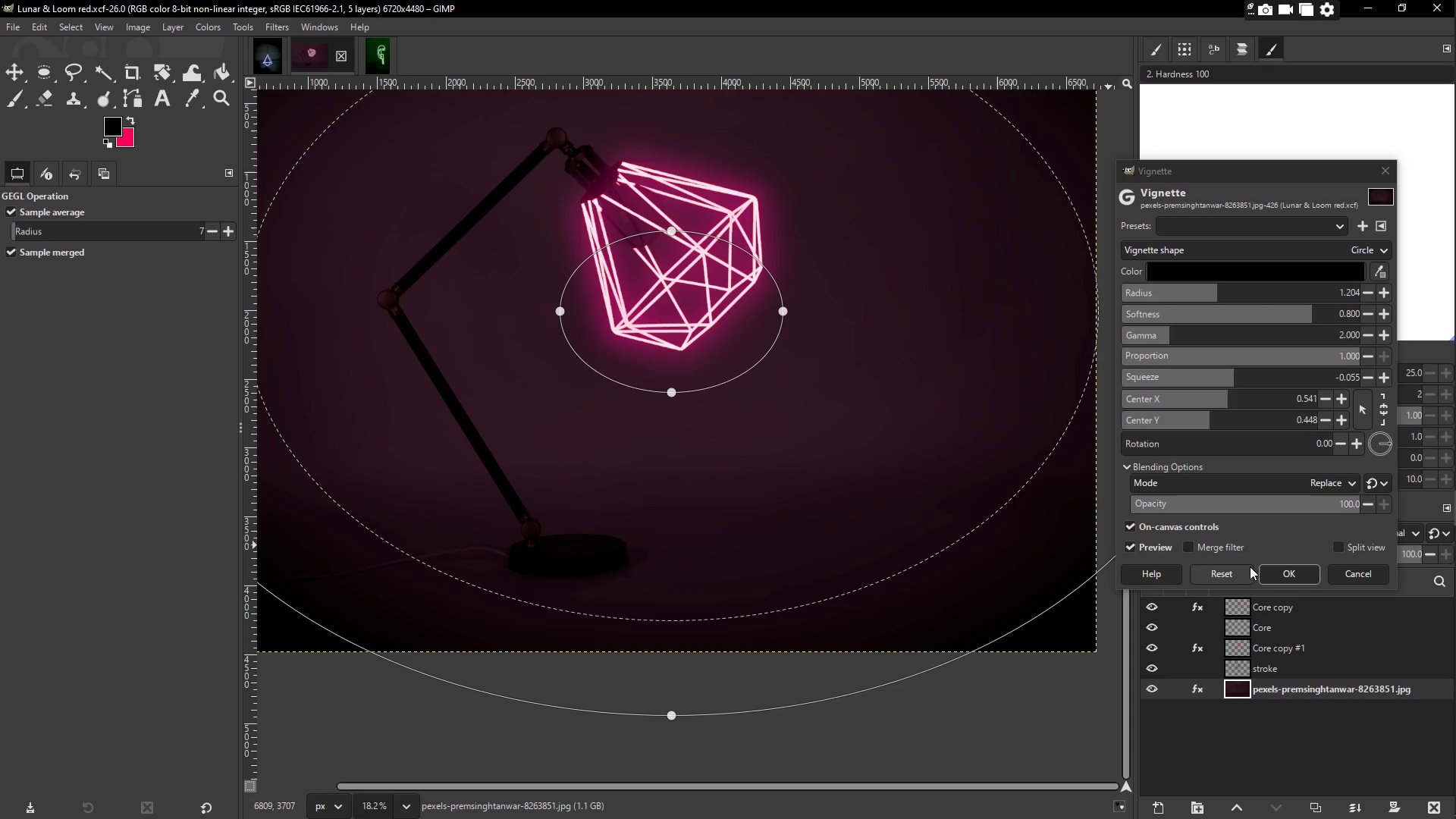 
left_click([1269, 573])
 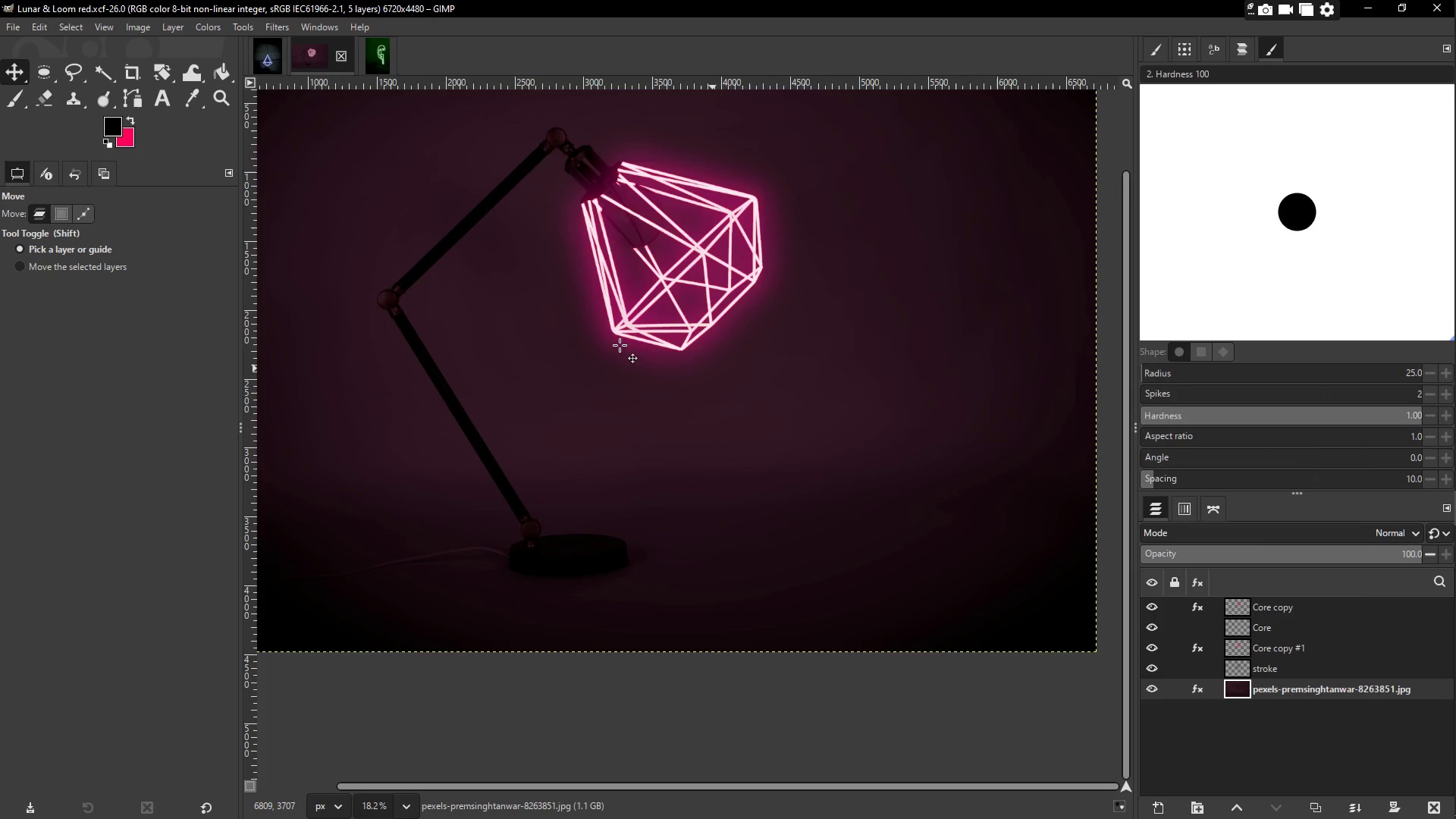 
hold_key(key=Space, duration=1.5)
 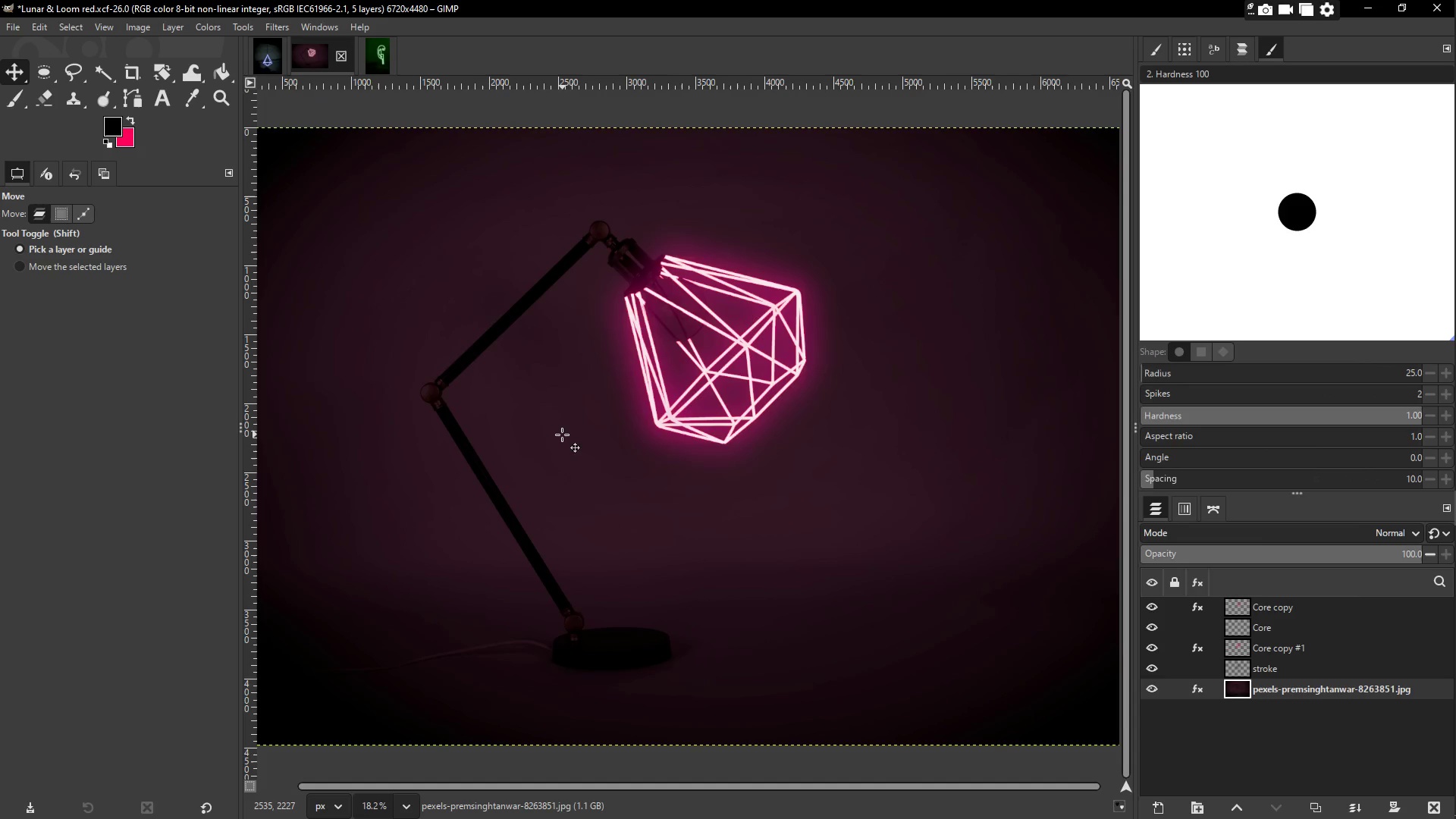 
hold_key(key=Space, duration=0.5)
 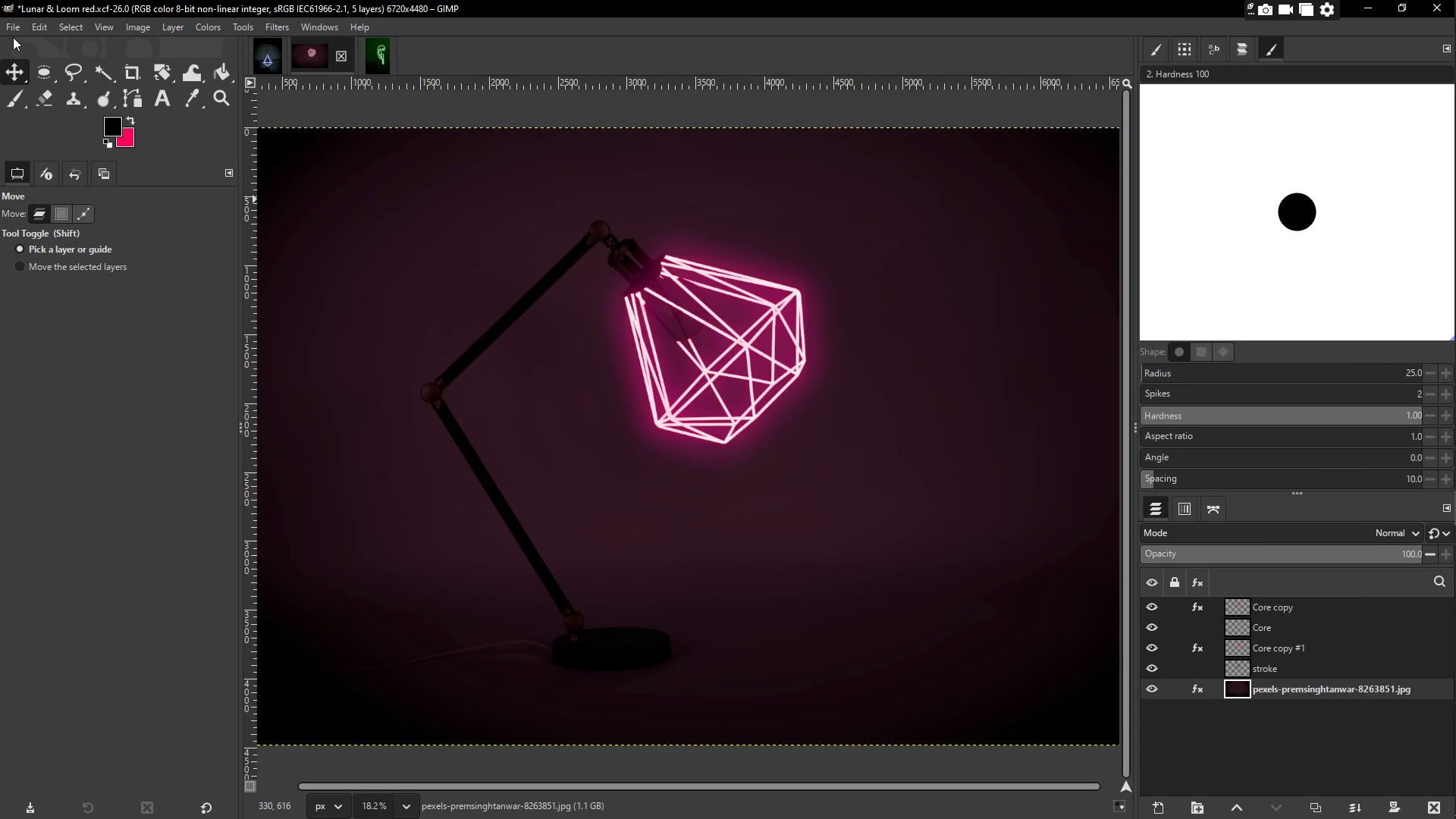 
left_click([6, 30])
 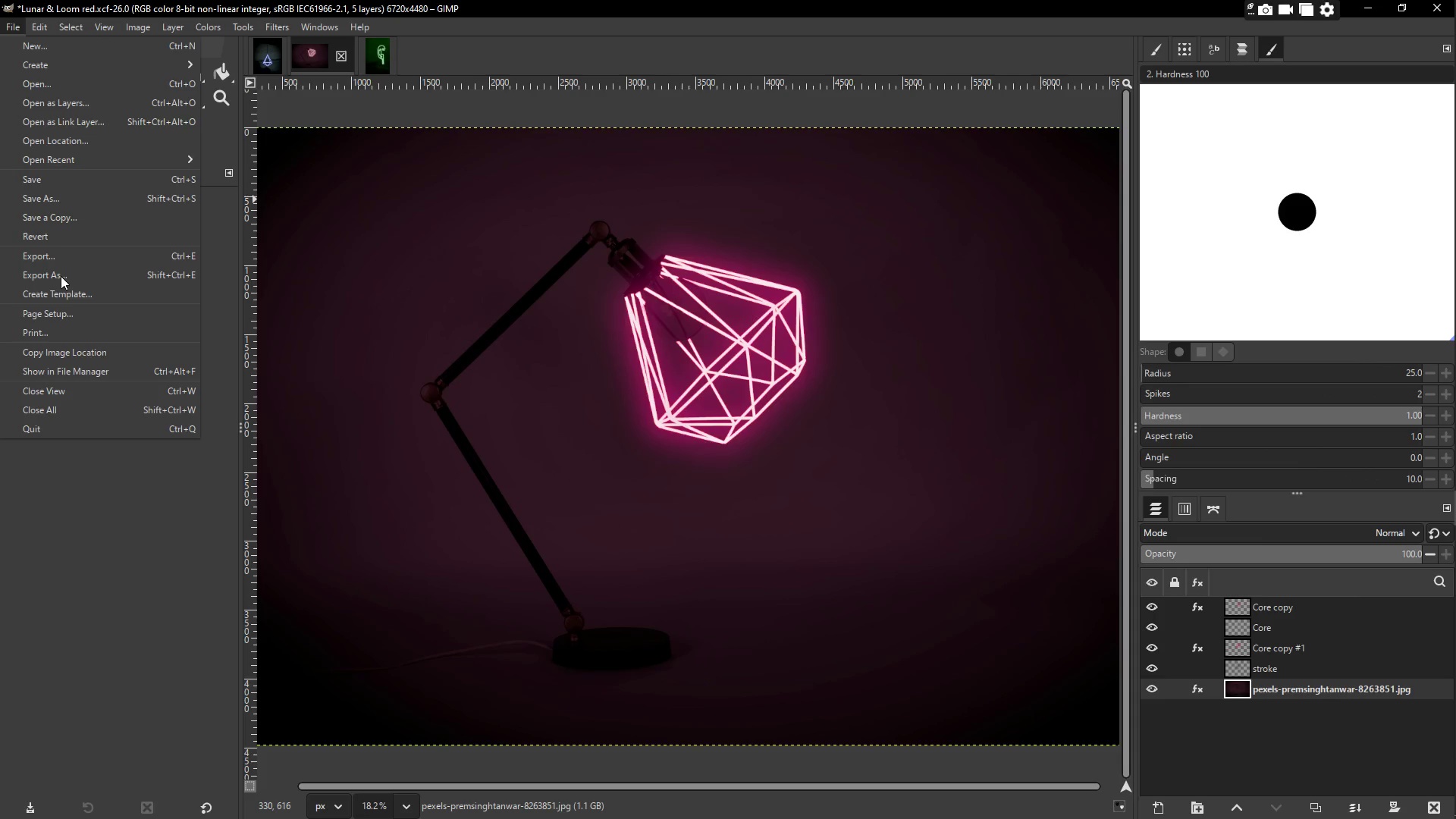 
left_click([47, 259])
 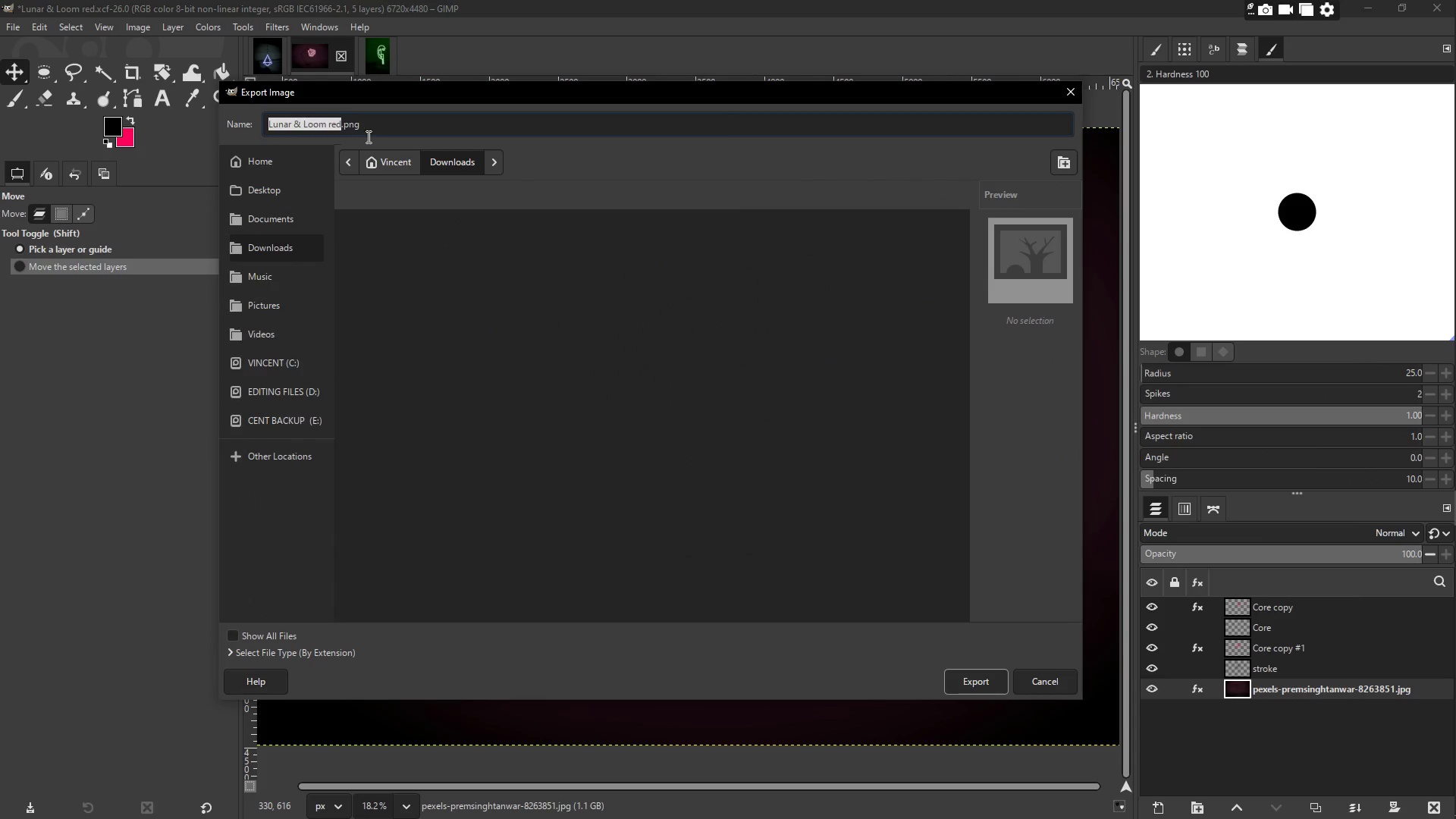 
left_click([990, 678])
 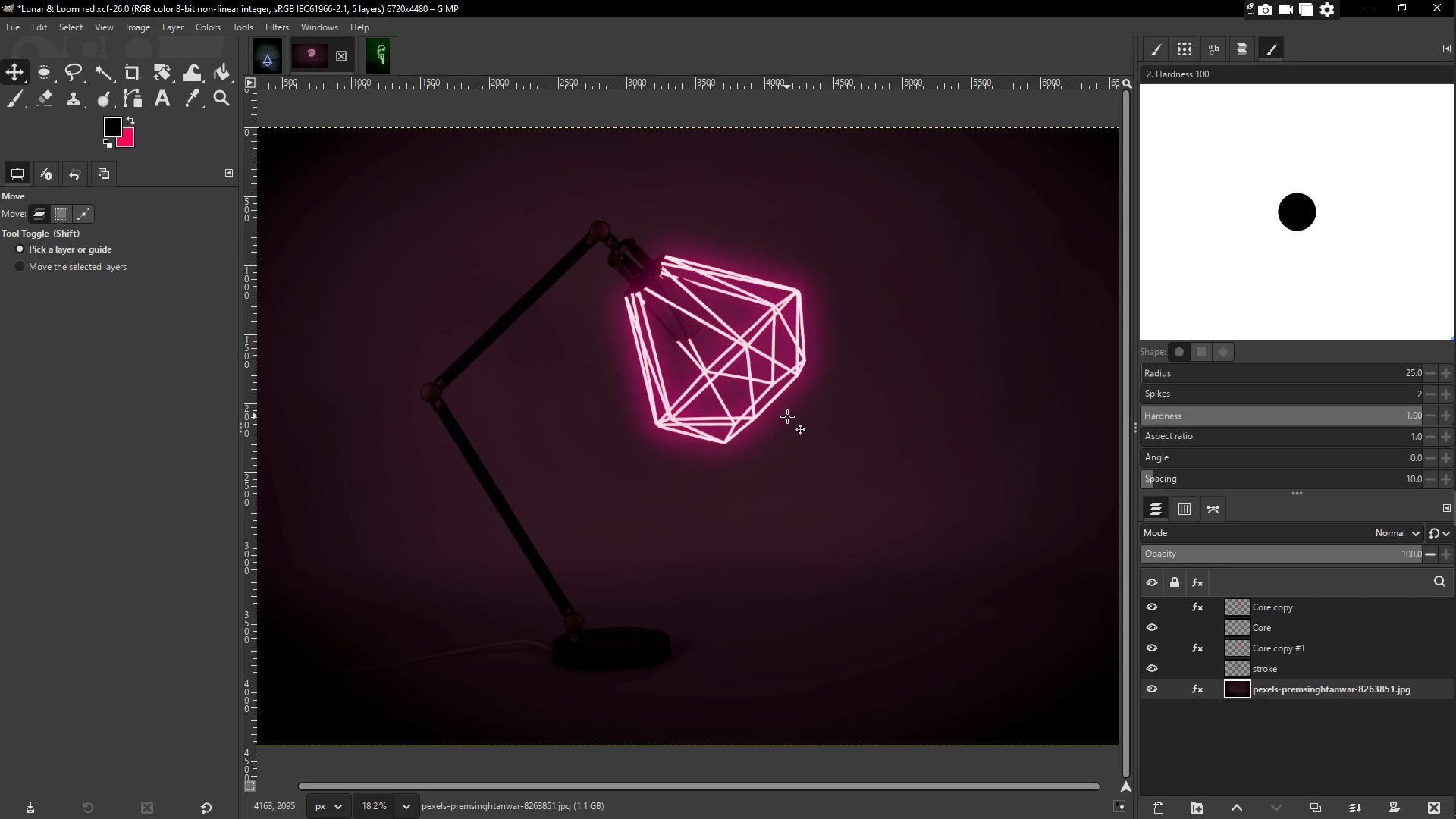 
wait(11.12)
 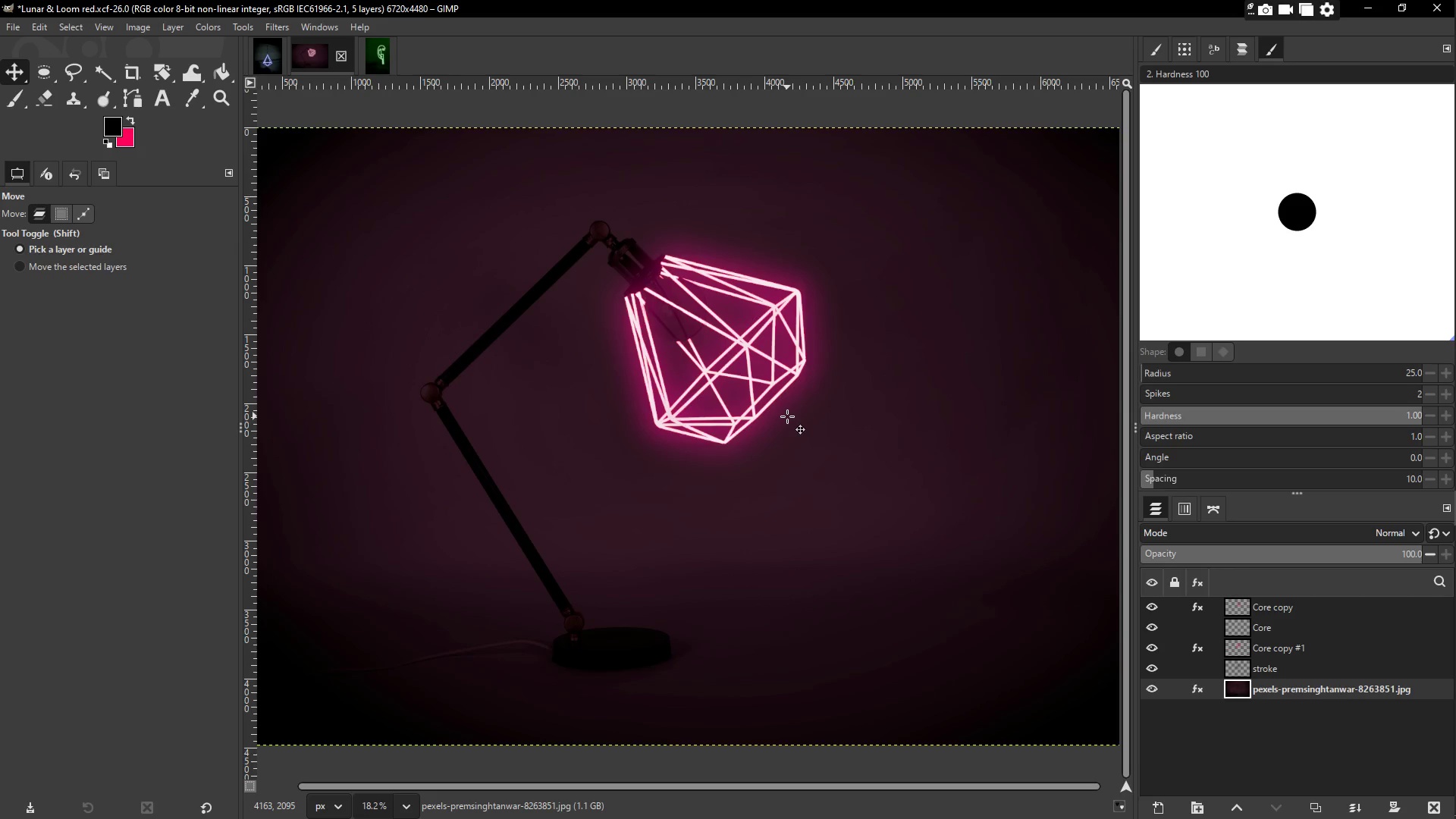 
left_click([283, 463])
 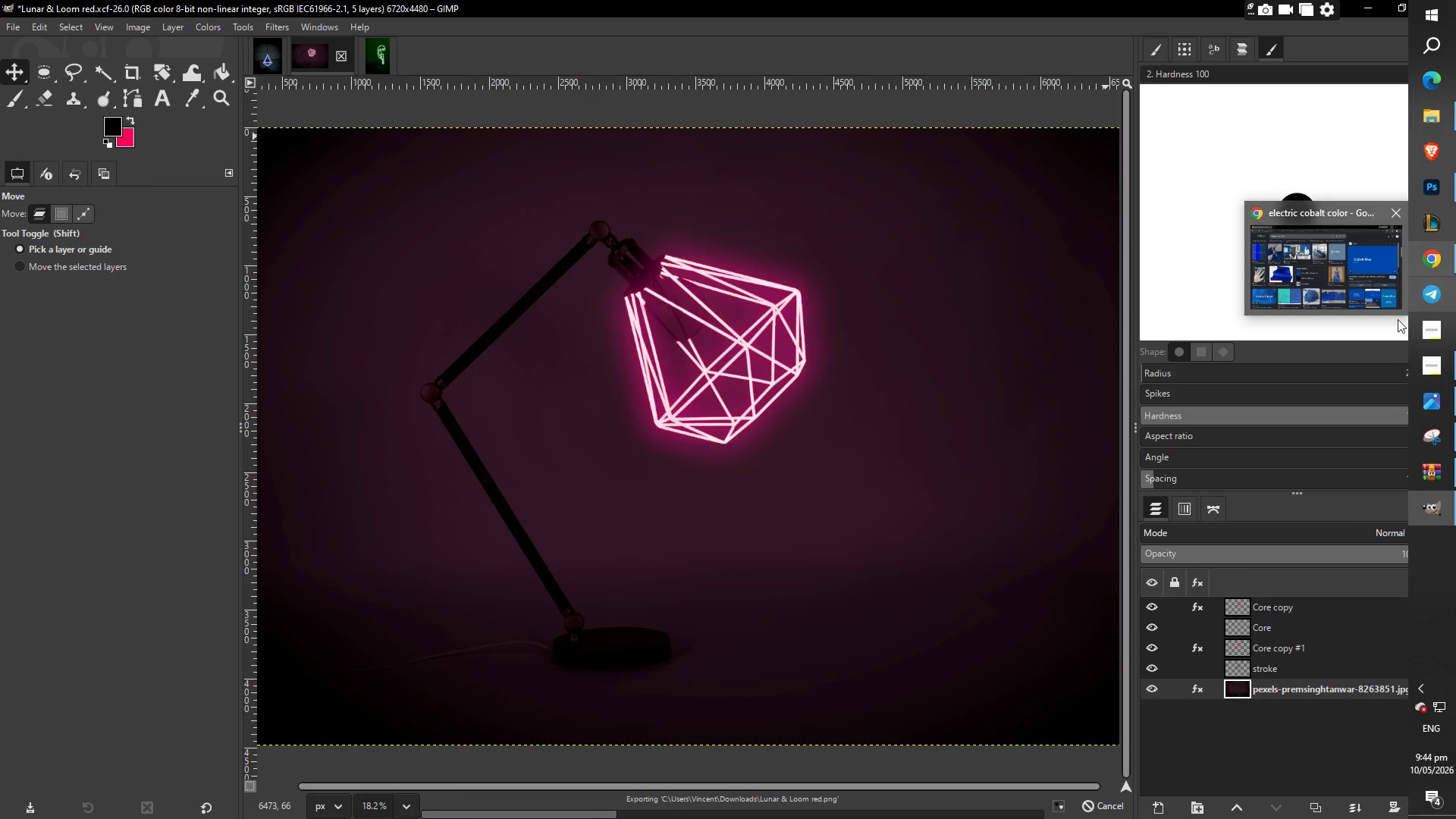 
left_click([1433, 360])